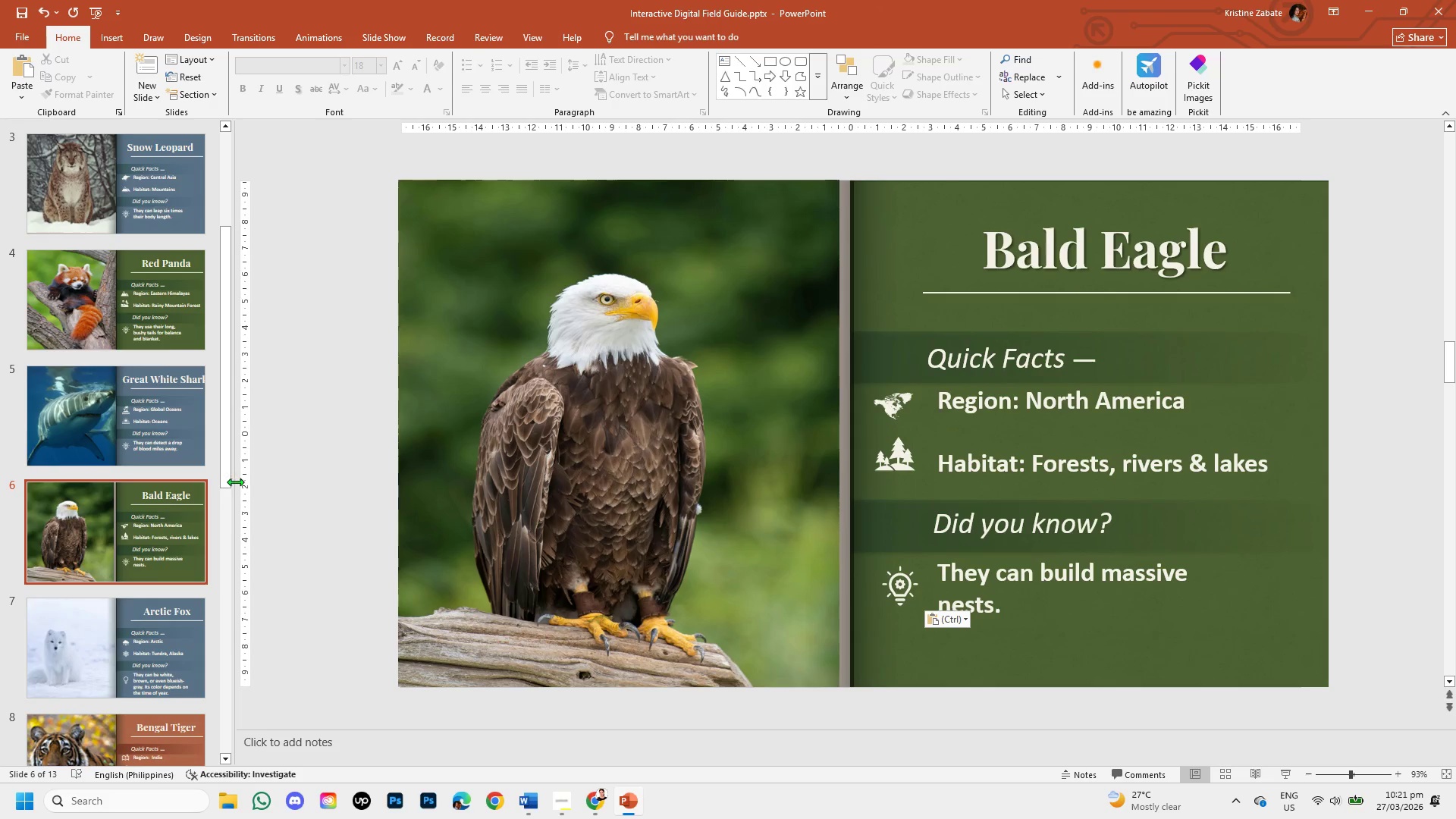 
scroll: coordinate [228, 482], scroll_direction: down, amount: 1.0
 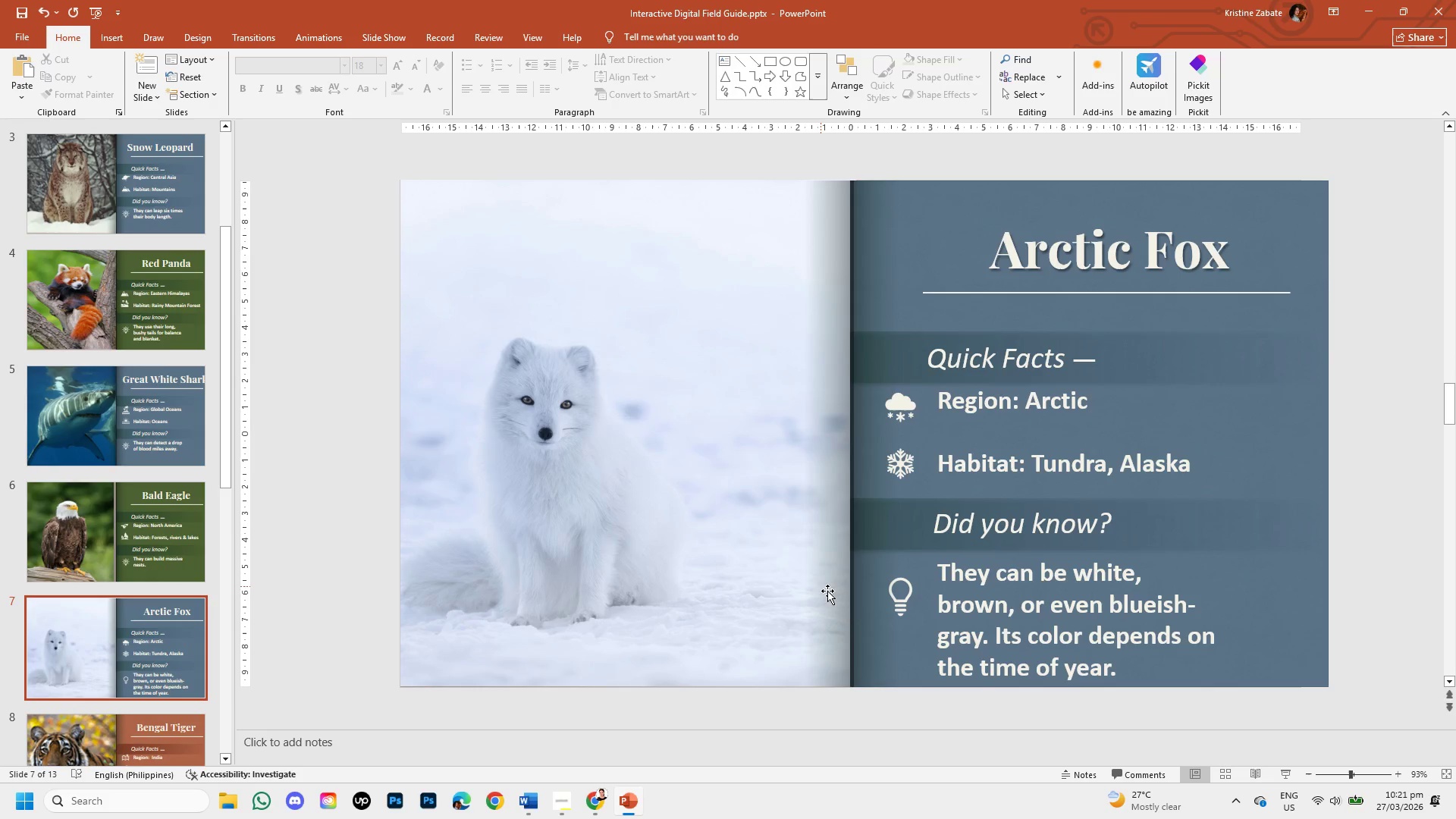 
left_click([912, 598])
 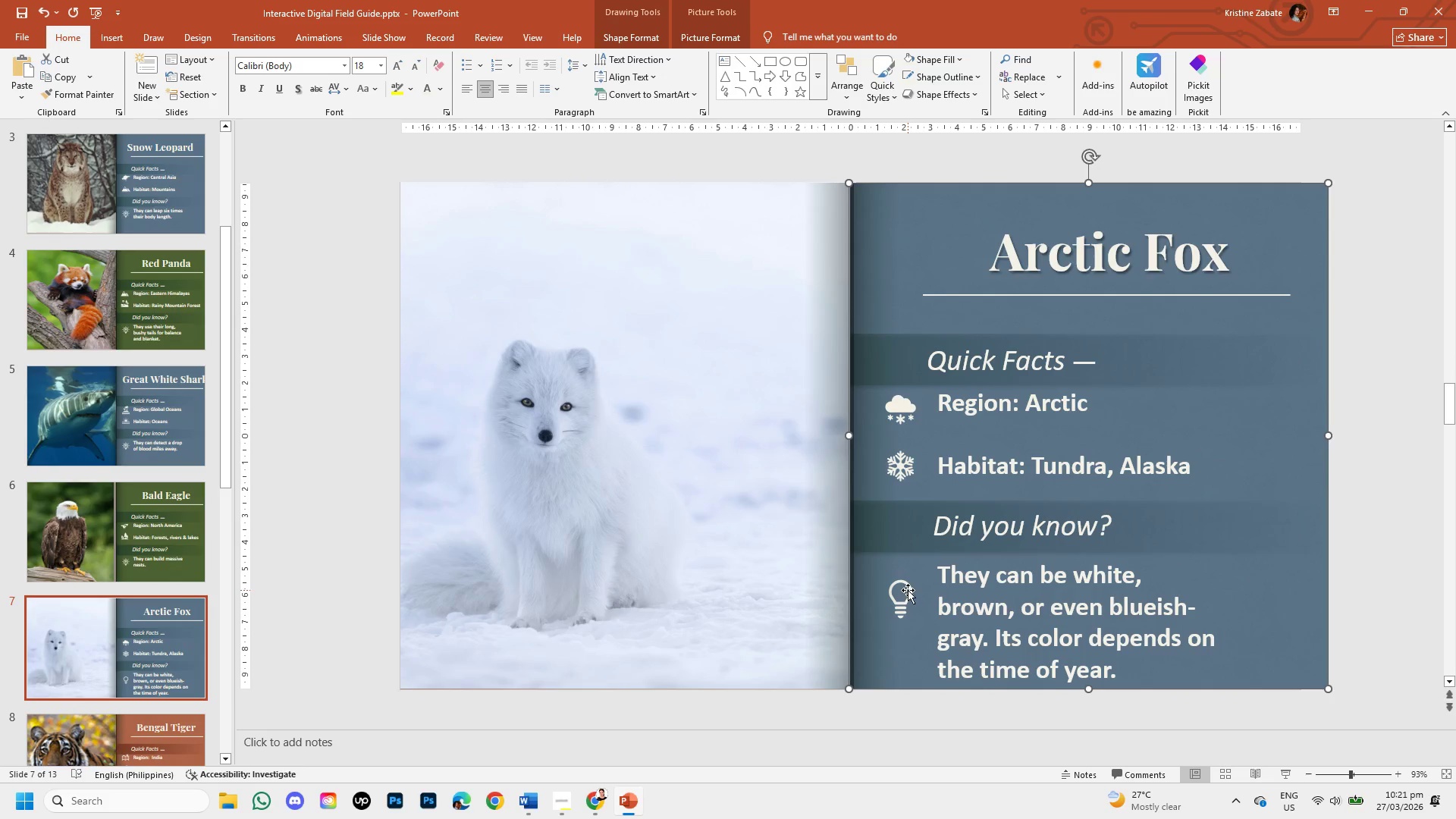 
double_click([901, 590])
 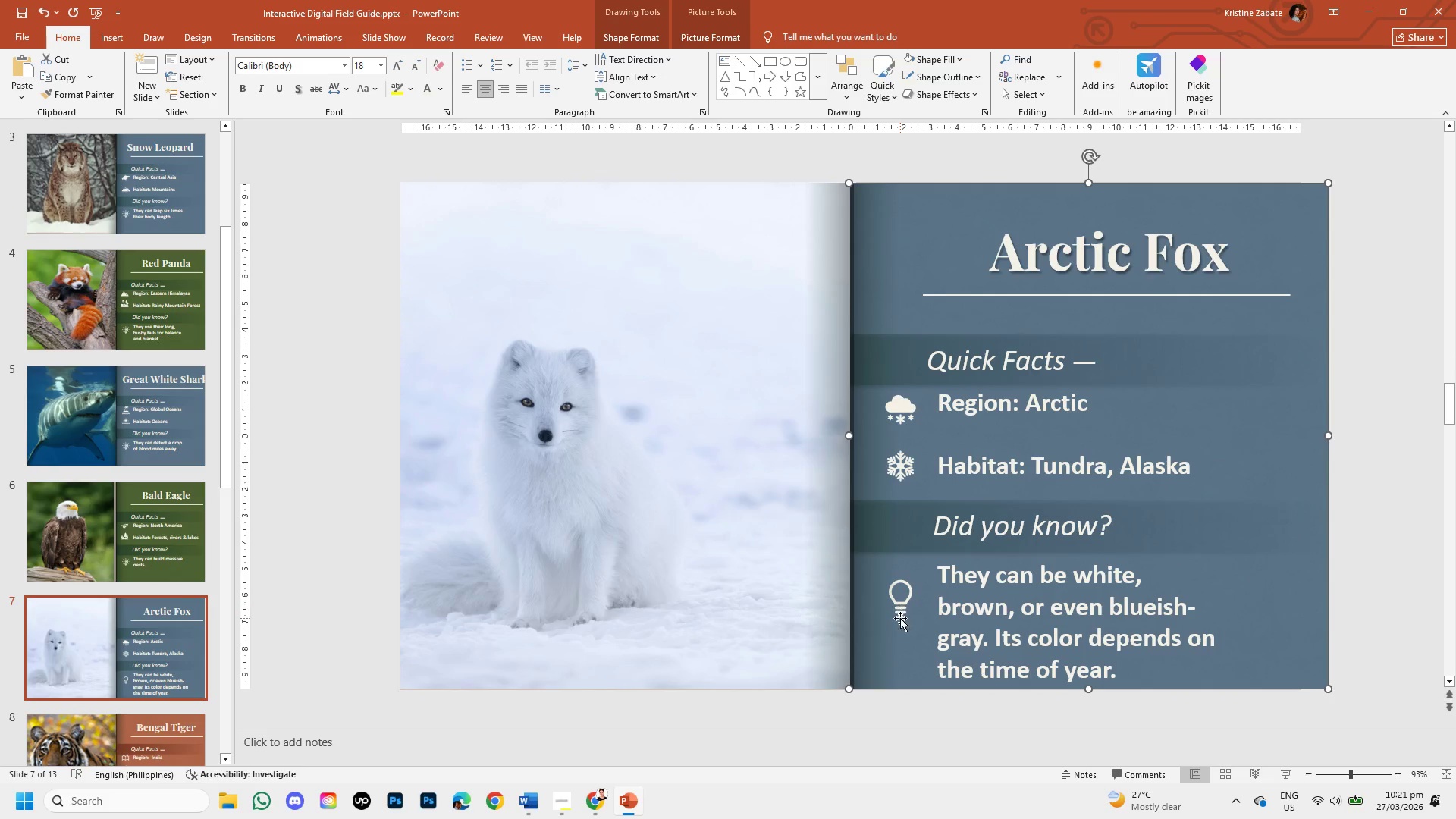 
triple_click([900, 618])
 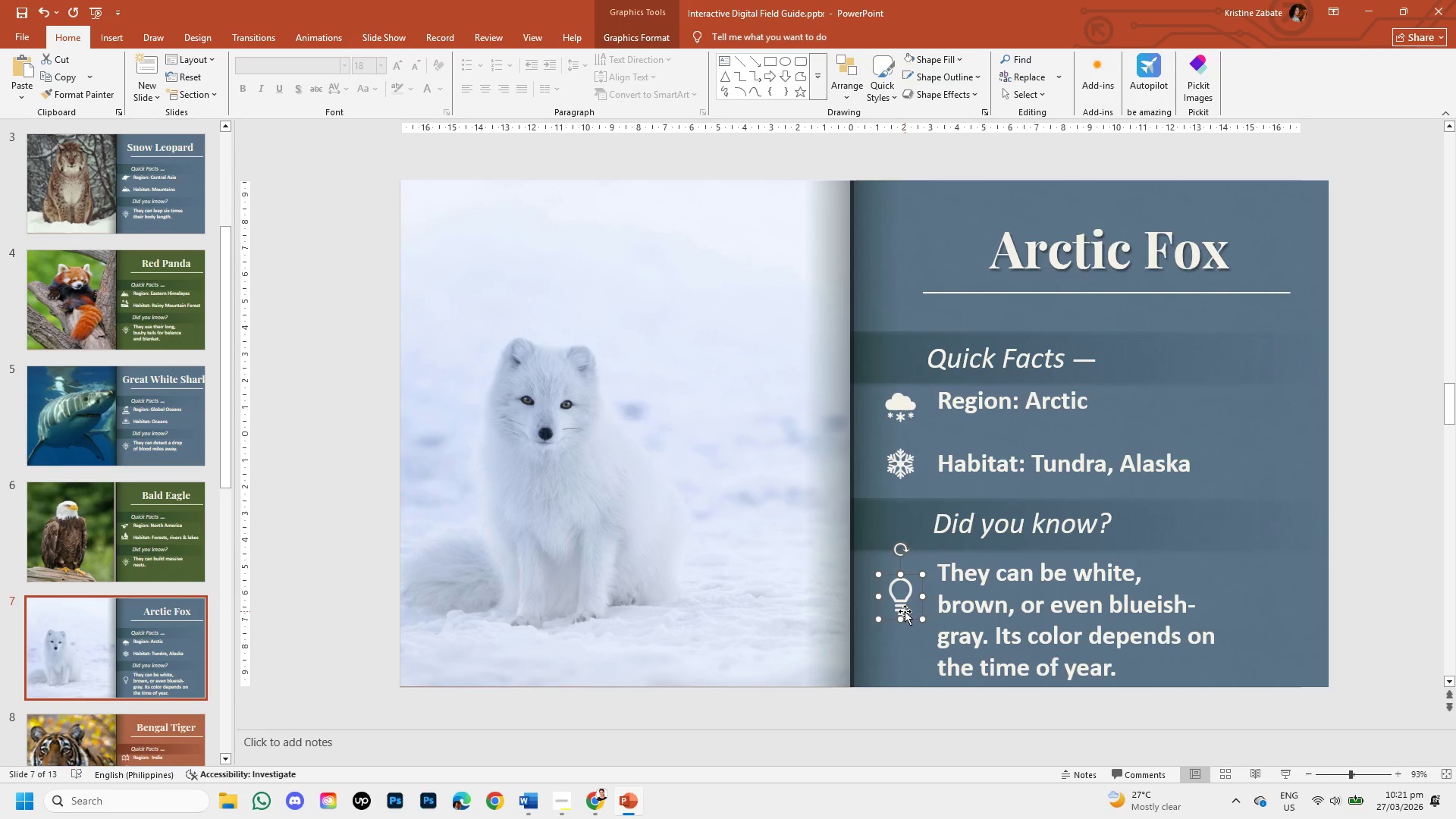 
key(Backspace)
 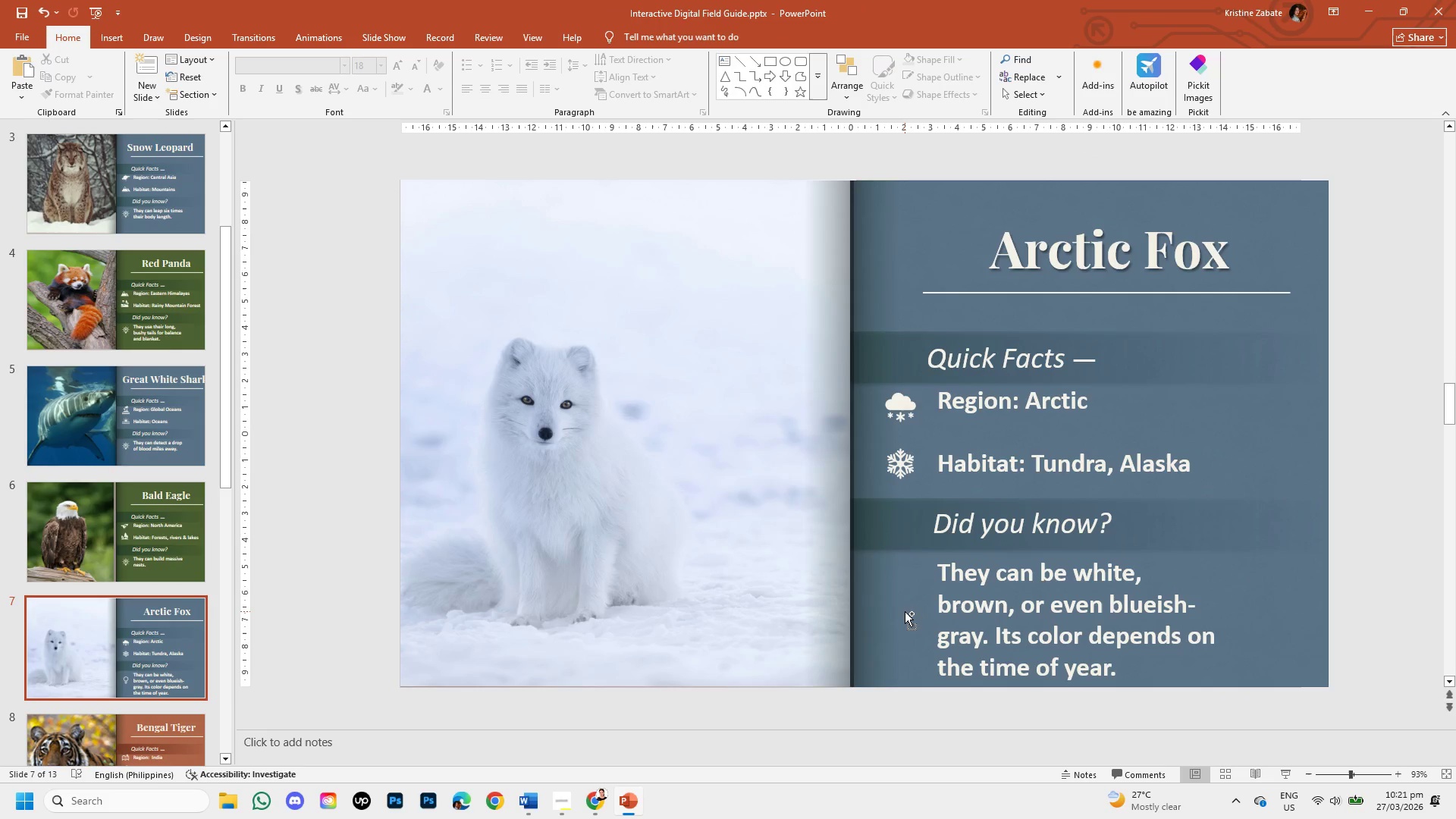 
key(Control+V)
 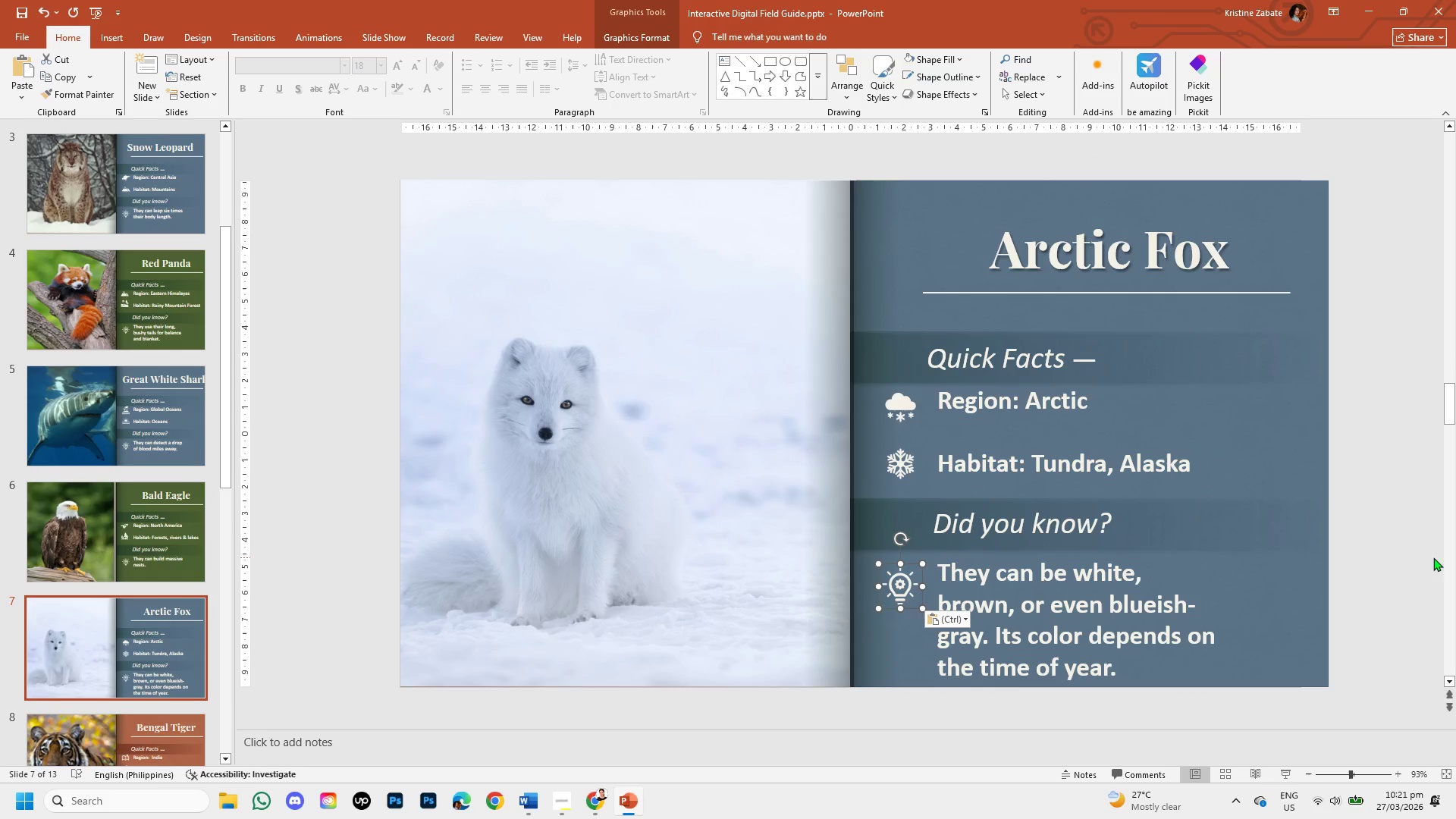 
left_click([1379, 544])
 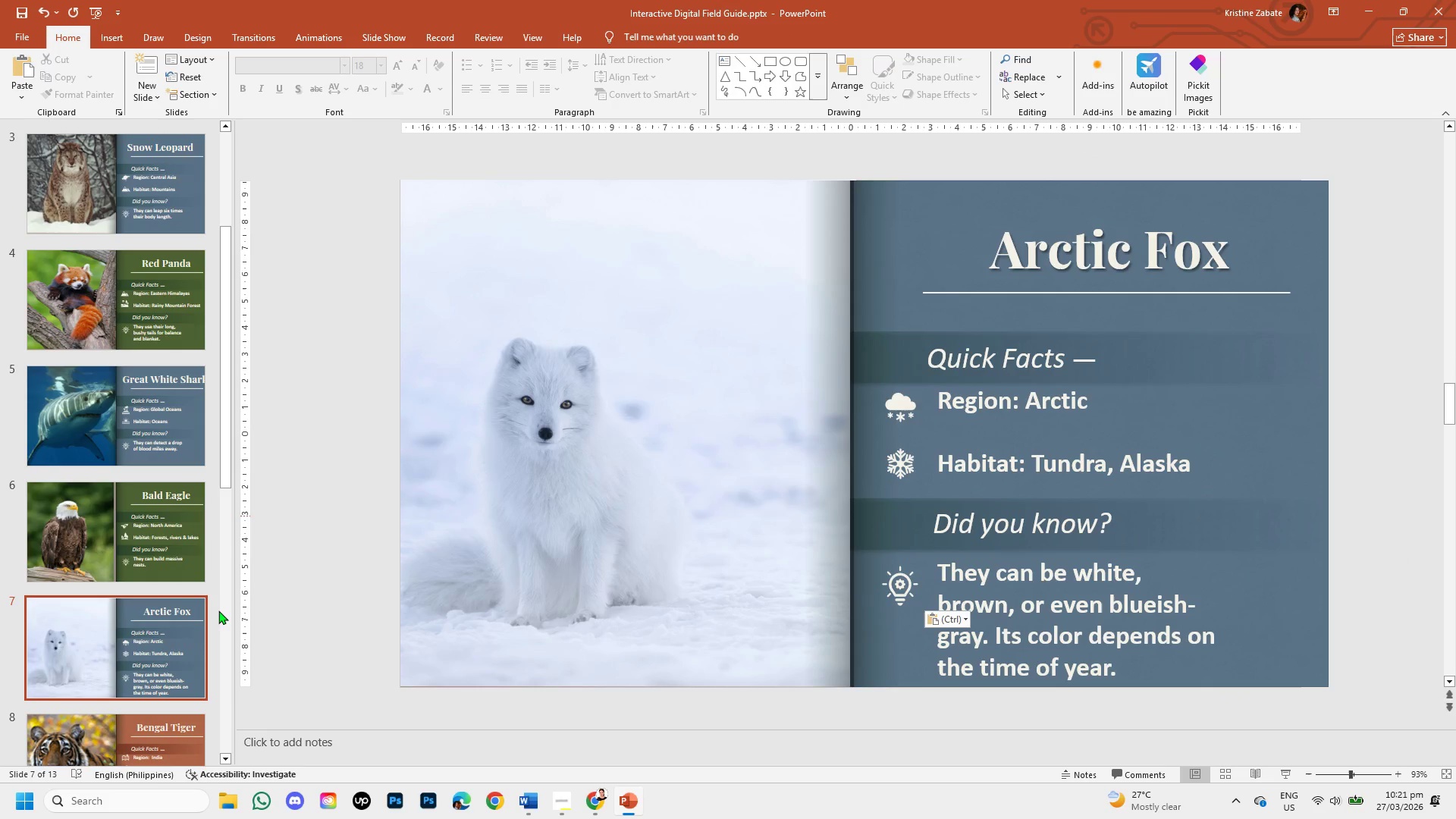 
scroll: coordinate [221, 615], scroll_direction: down, amount: 1.0
 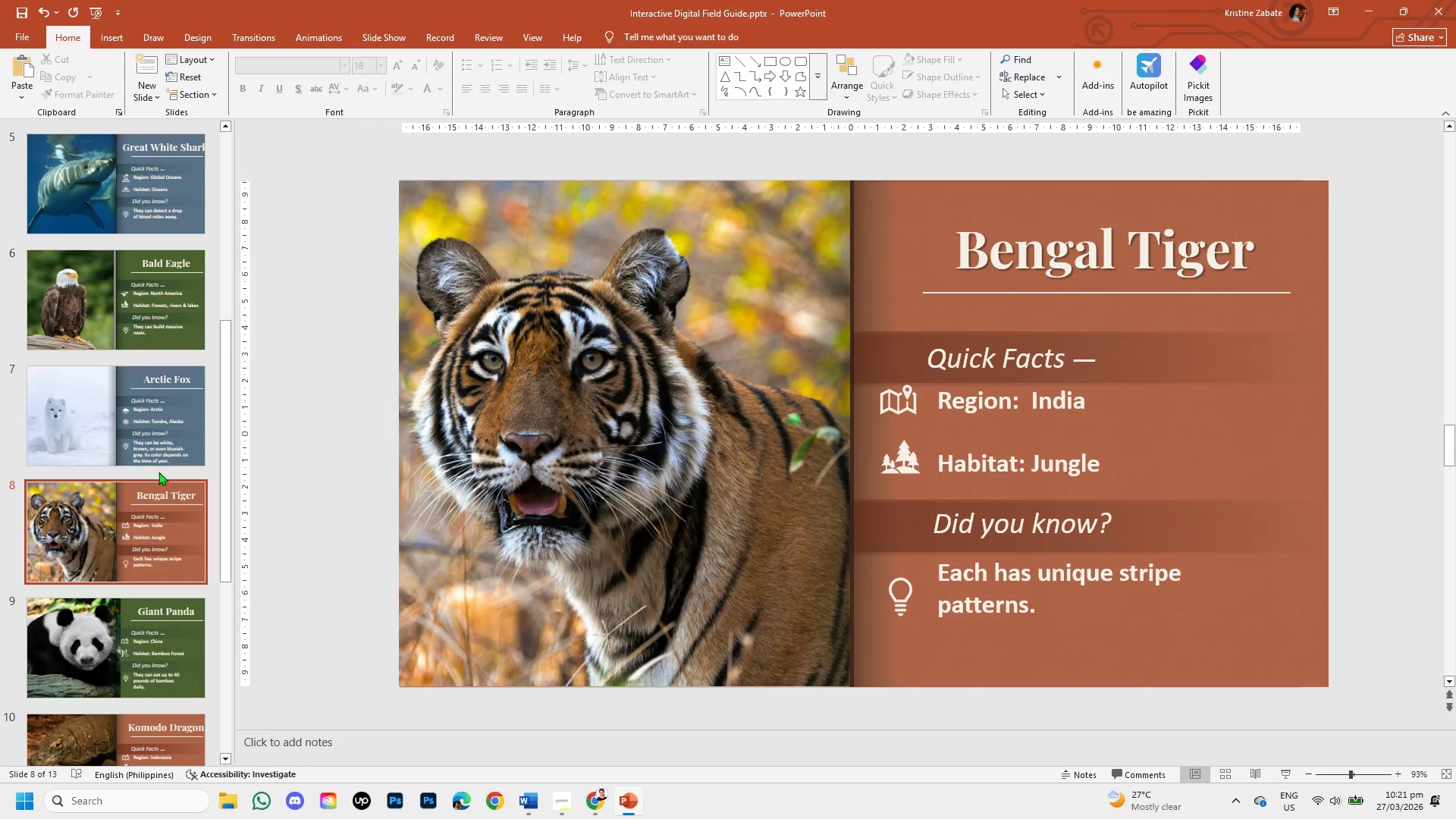 
left_click([145, 493])
 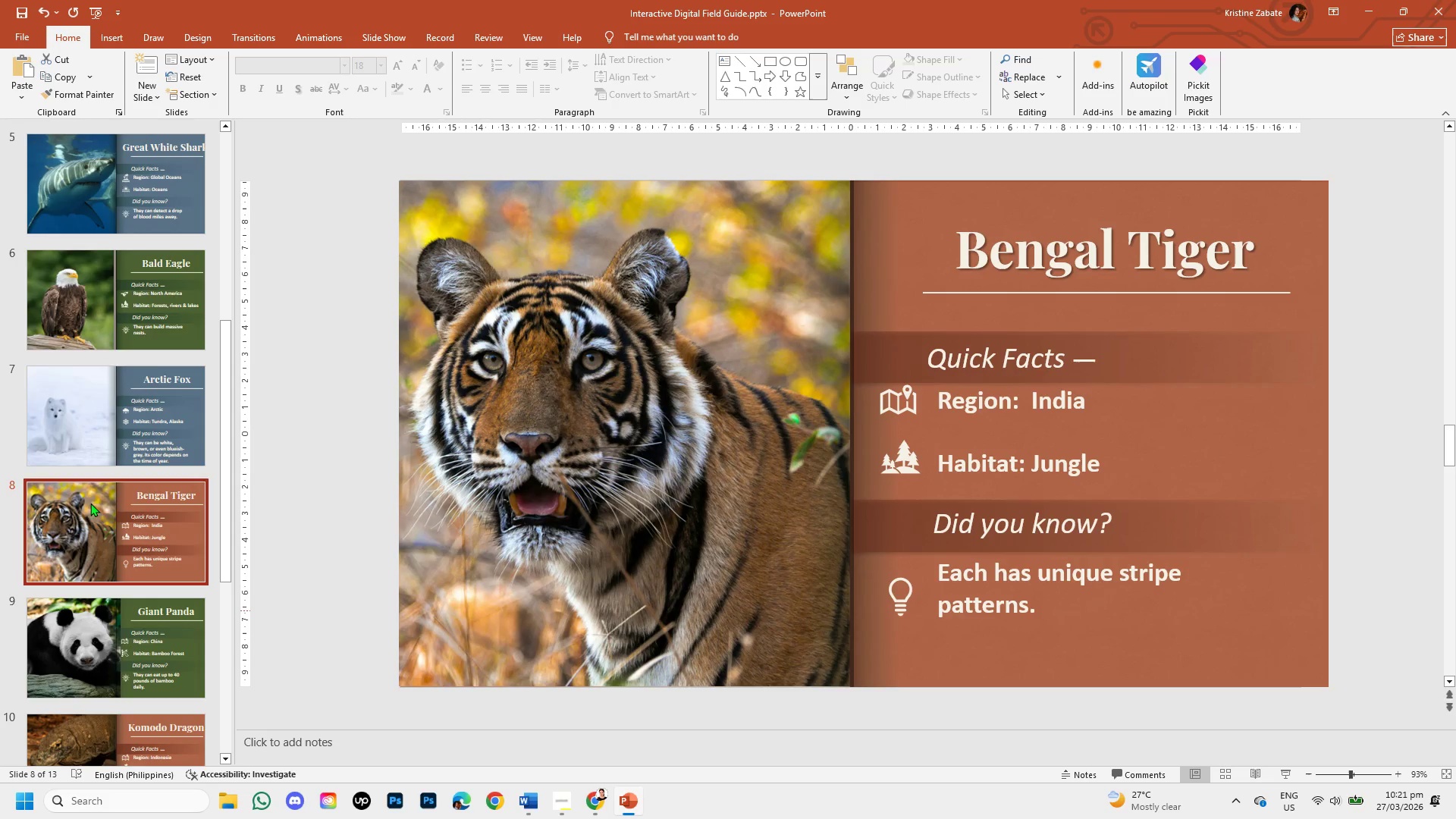 
left_click([124, 501])
 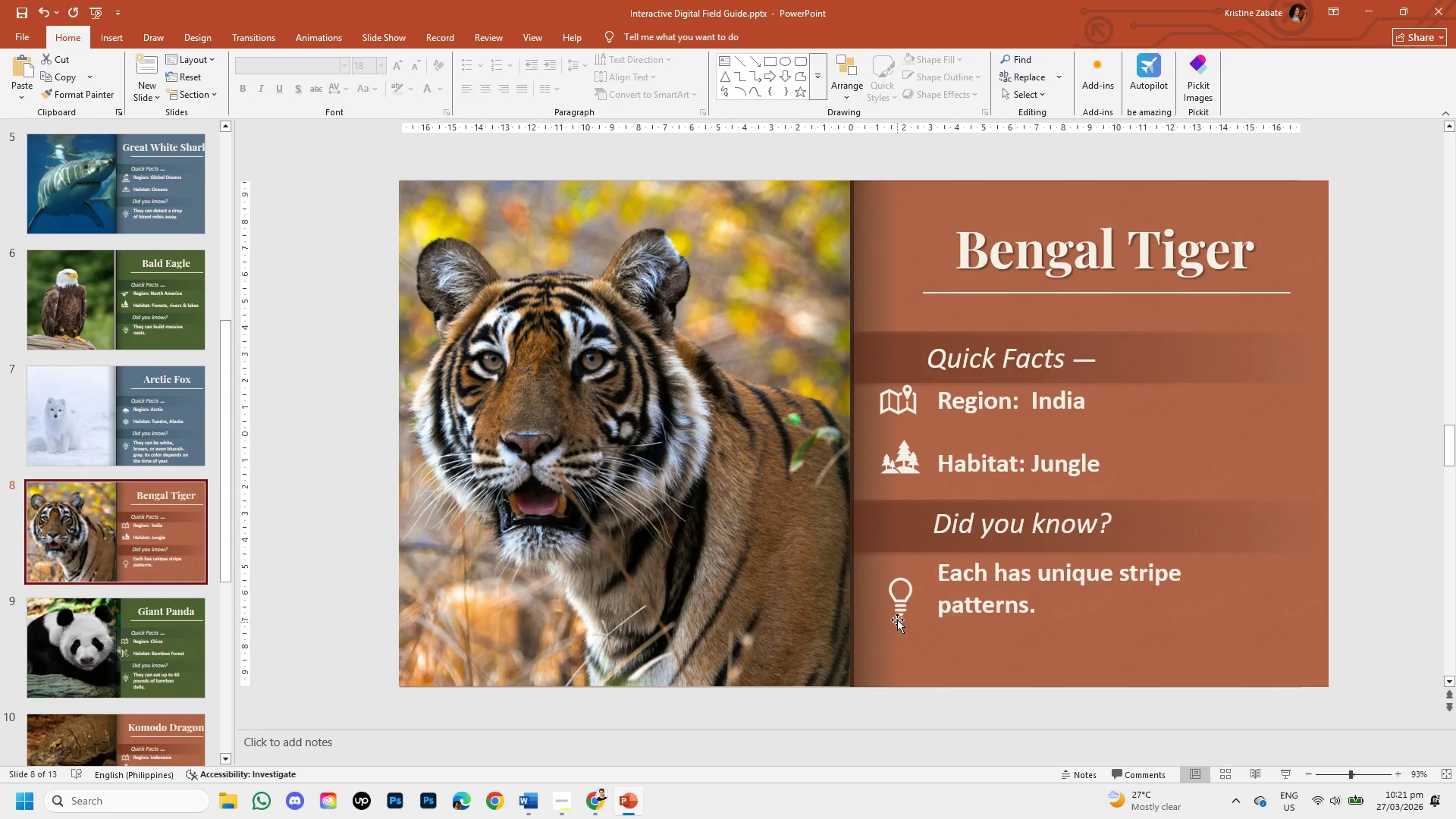 
left_click([899, 604])
 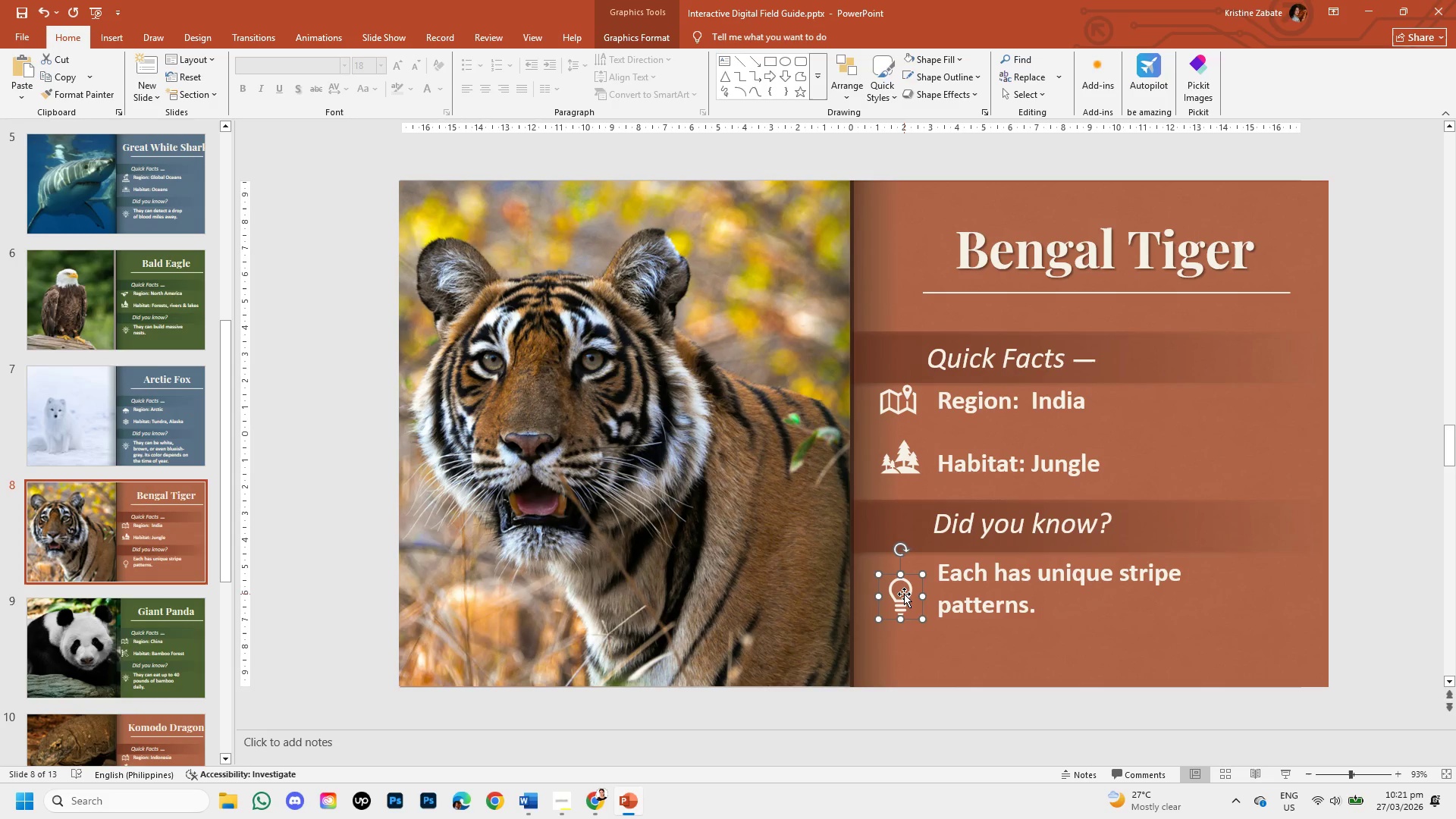 
key(Backspace)
 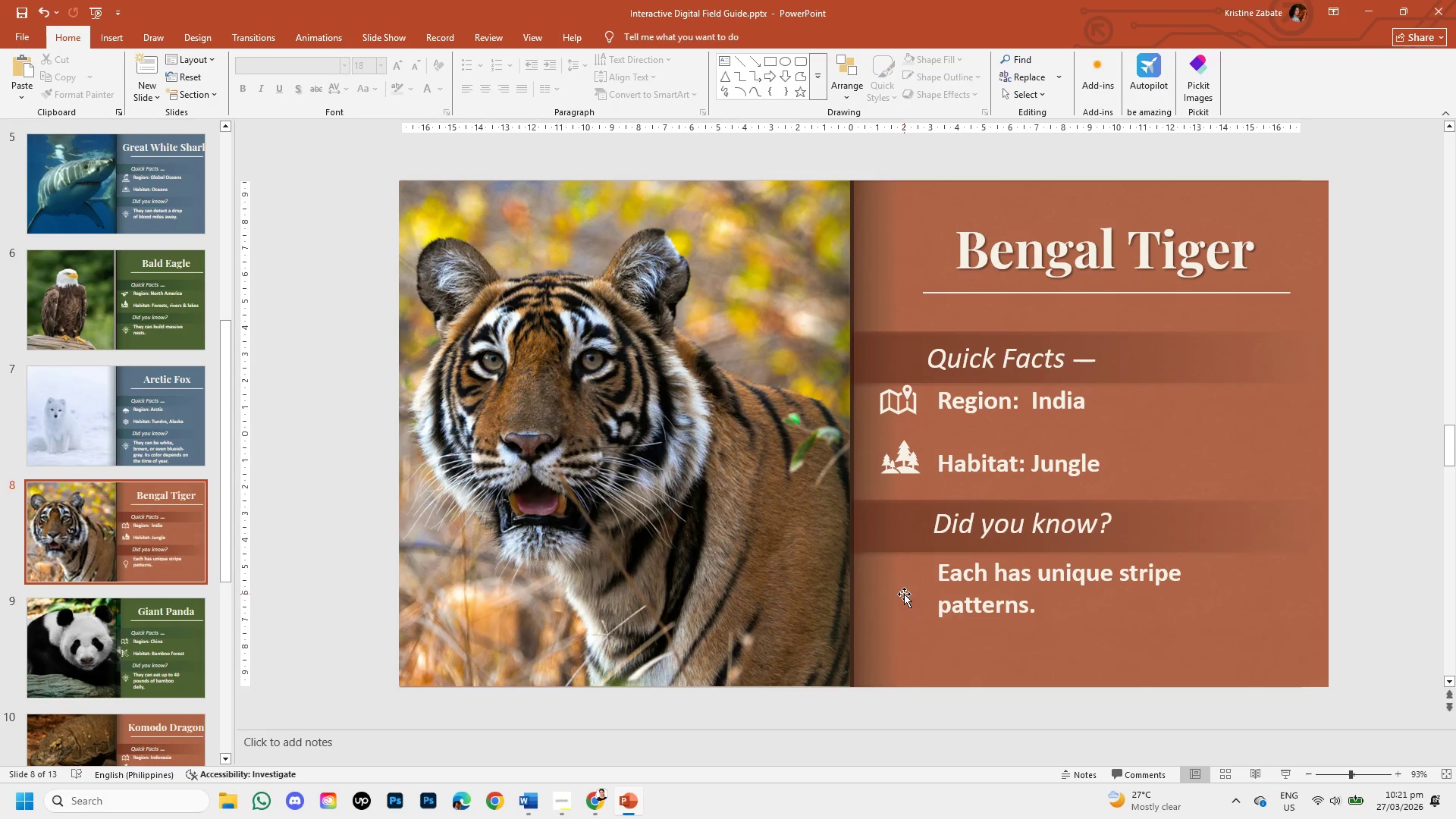 
key(Control+V)
 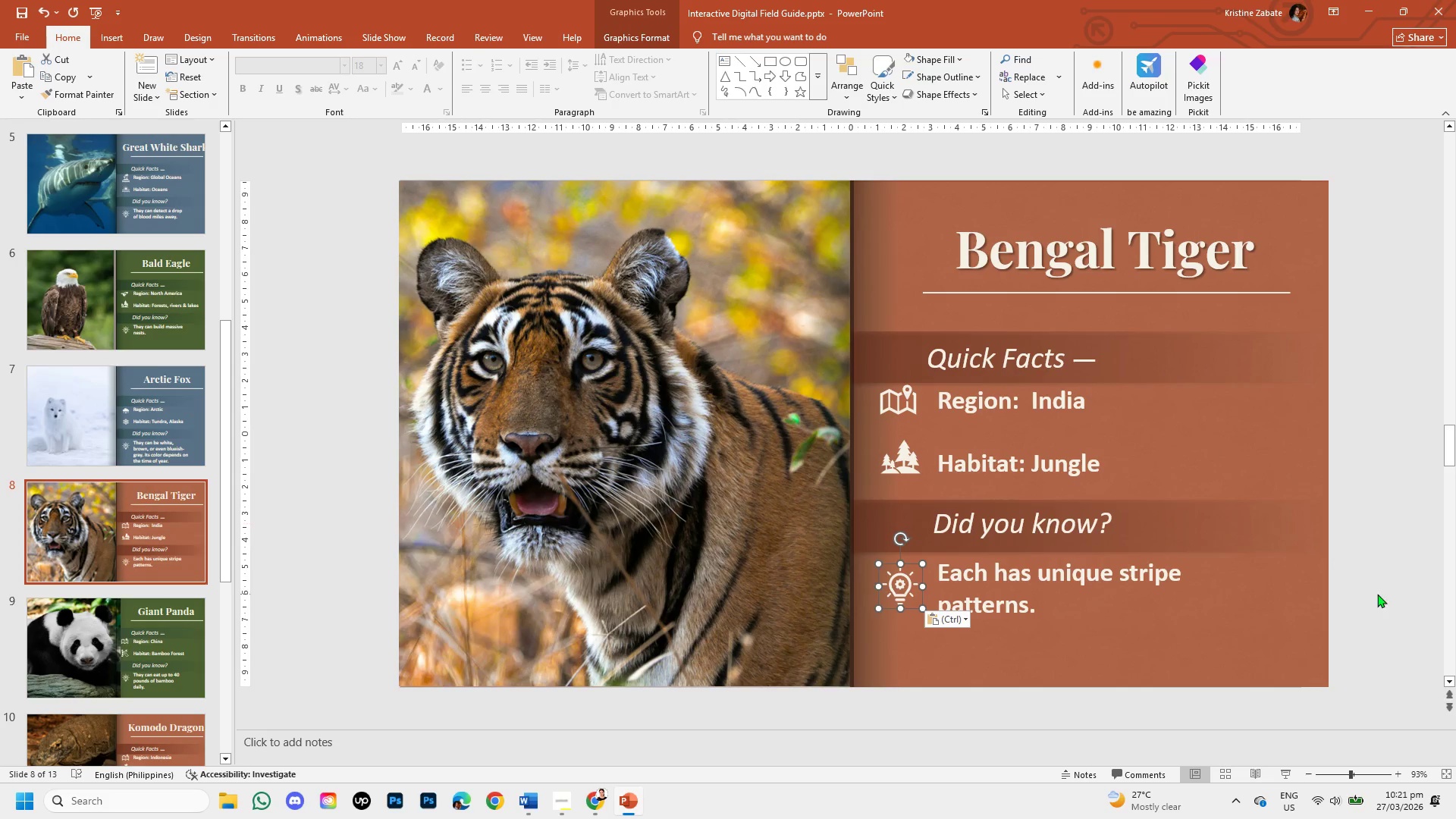 
left_click([1379, 596])
 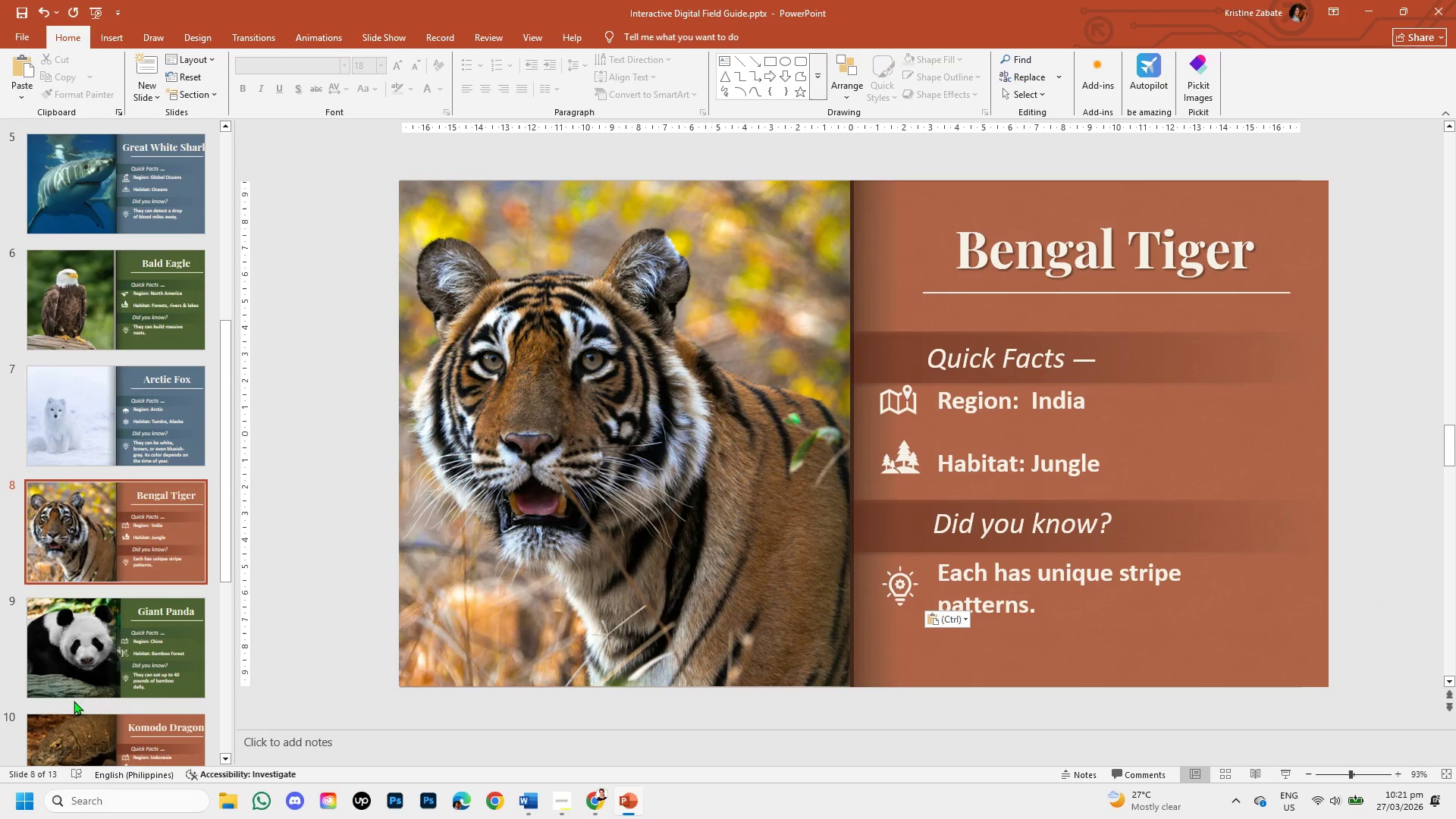 
left_click([139, 636])
 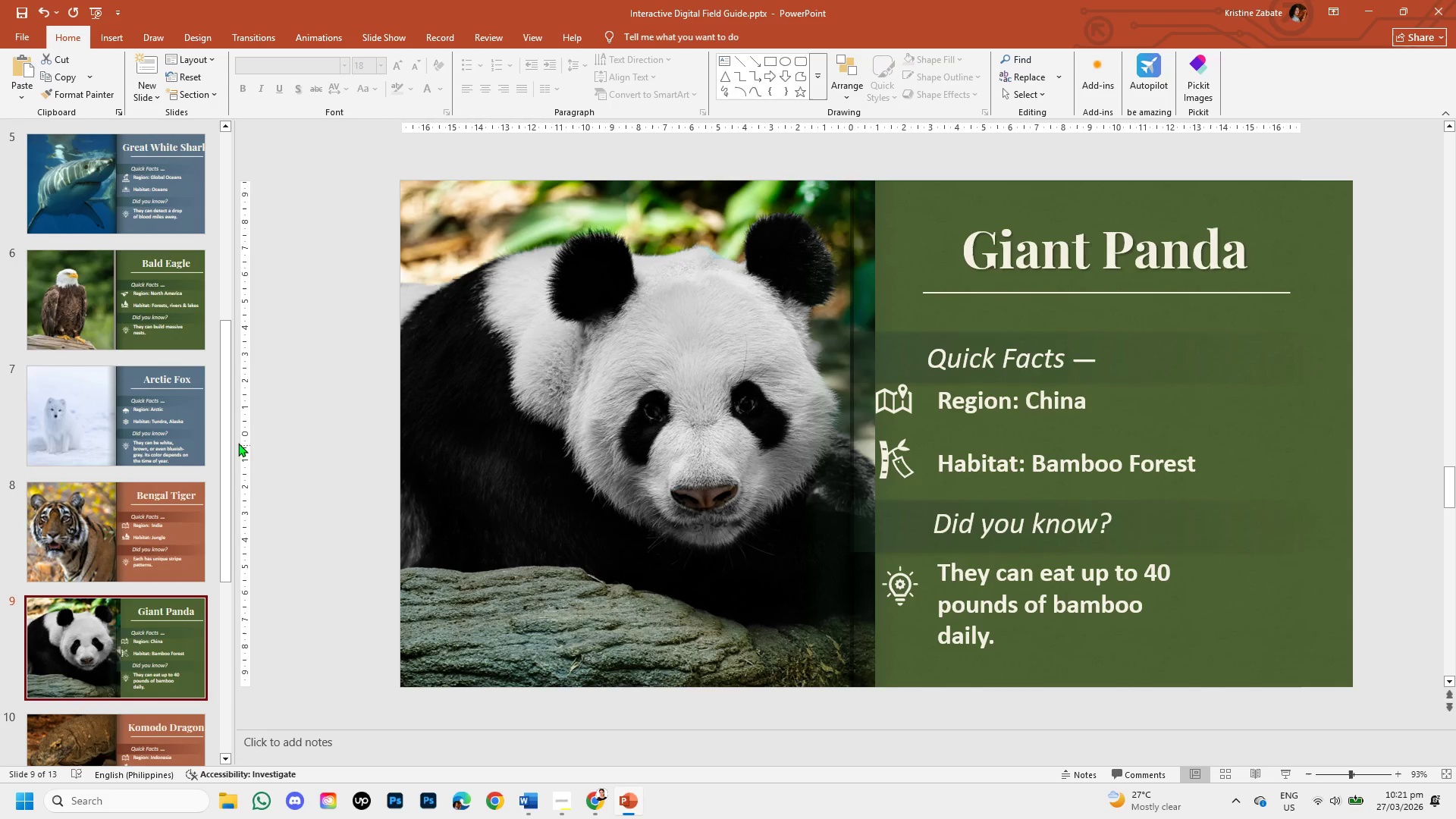 
scroll: coordinate [28, 492], scroll_direction: down, amount: 2.0
 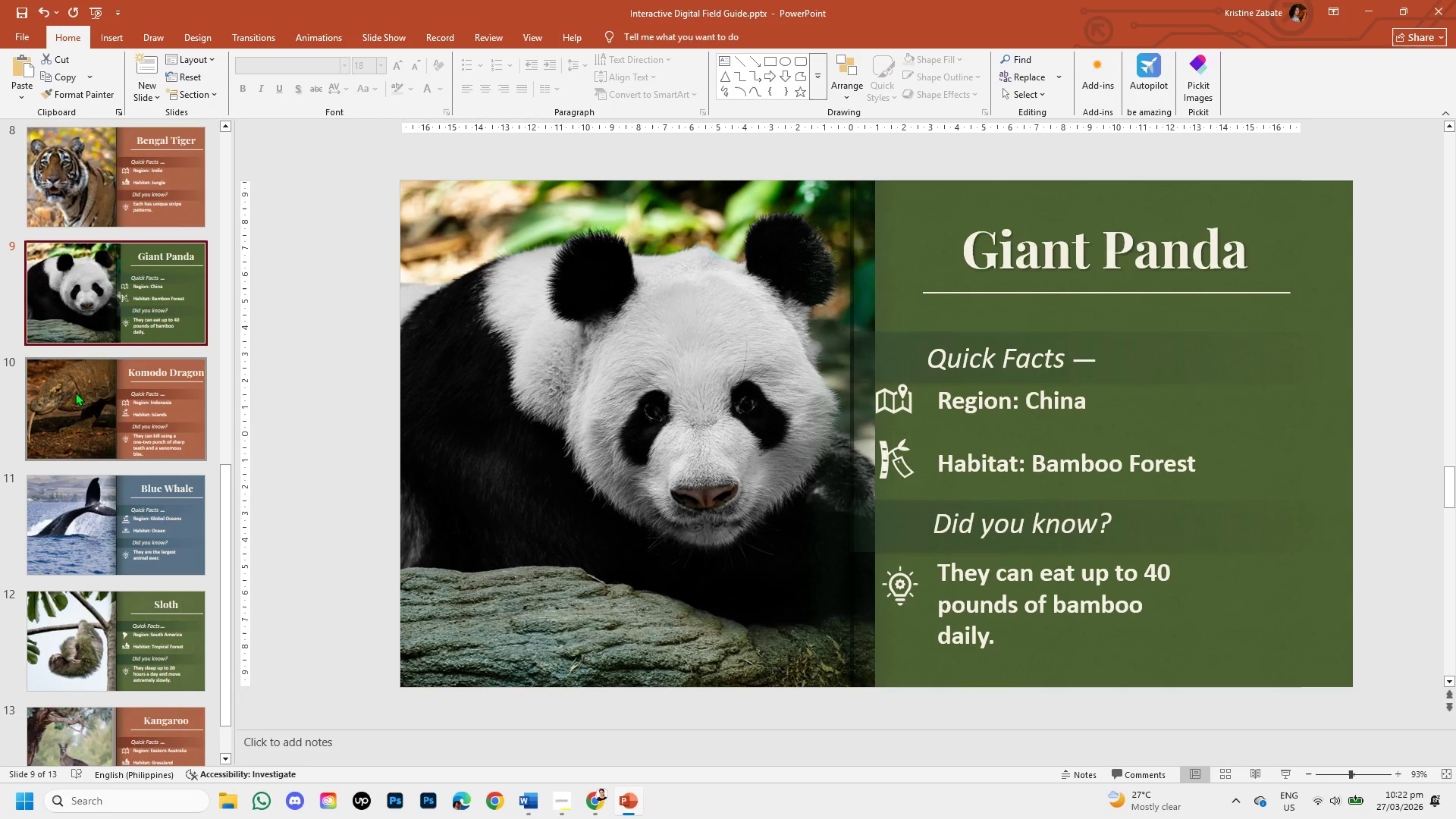 
left_click([79, 388])
 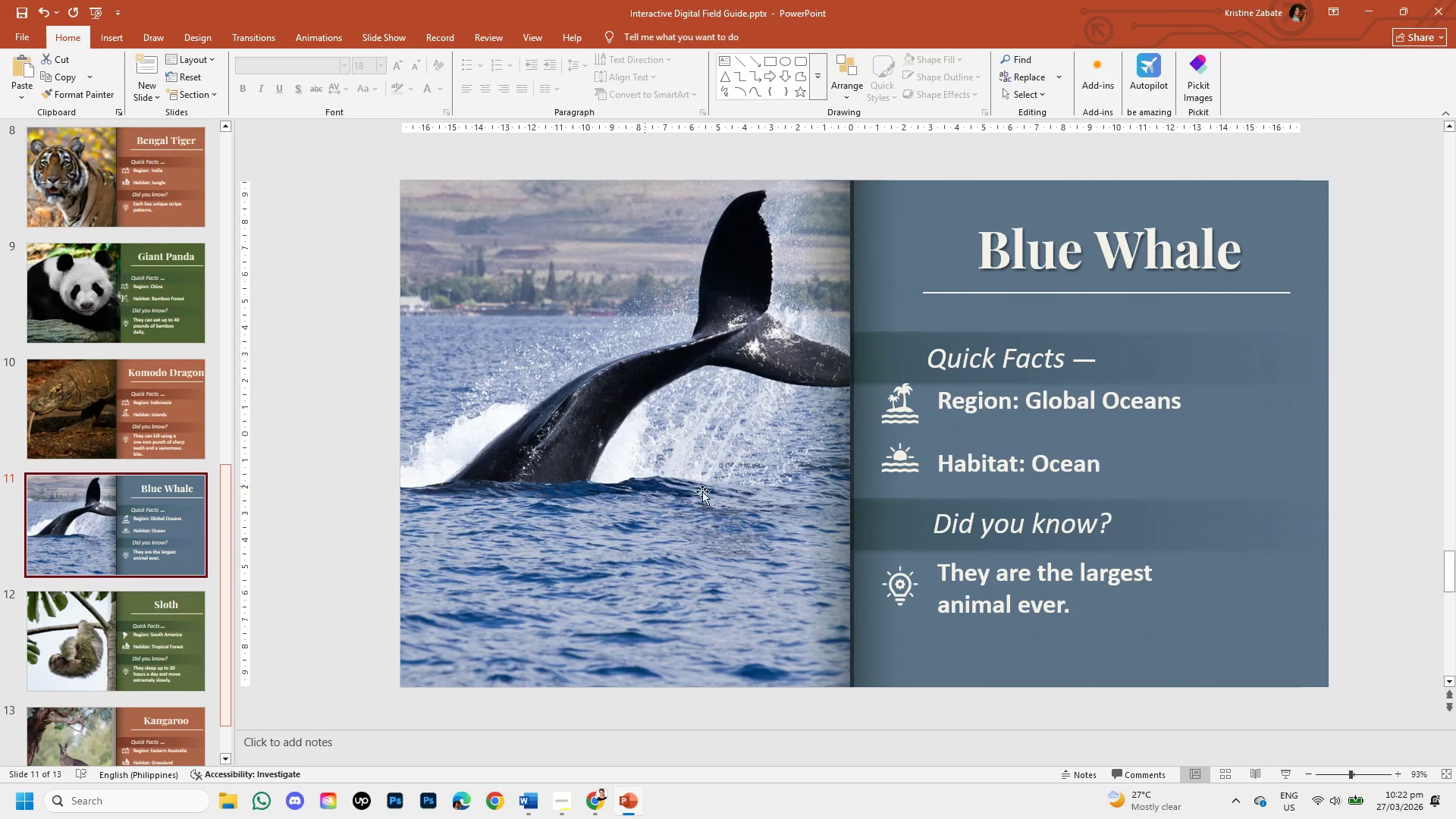 
wait(6.05)
 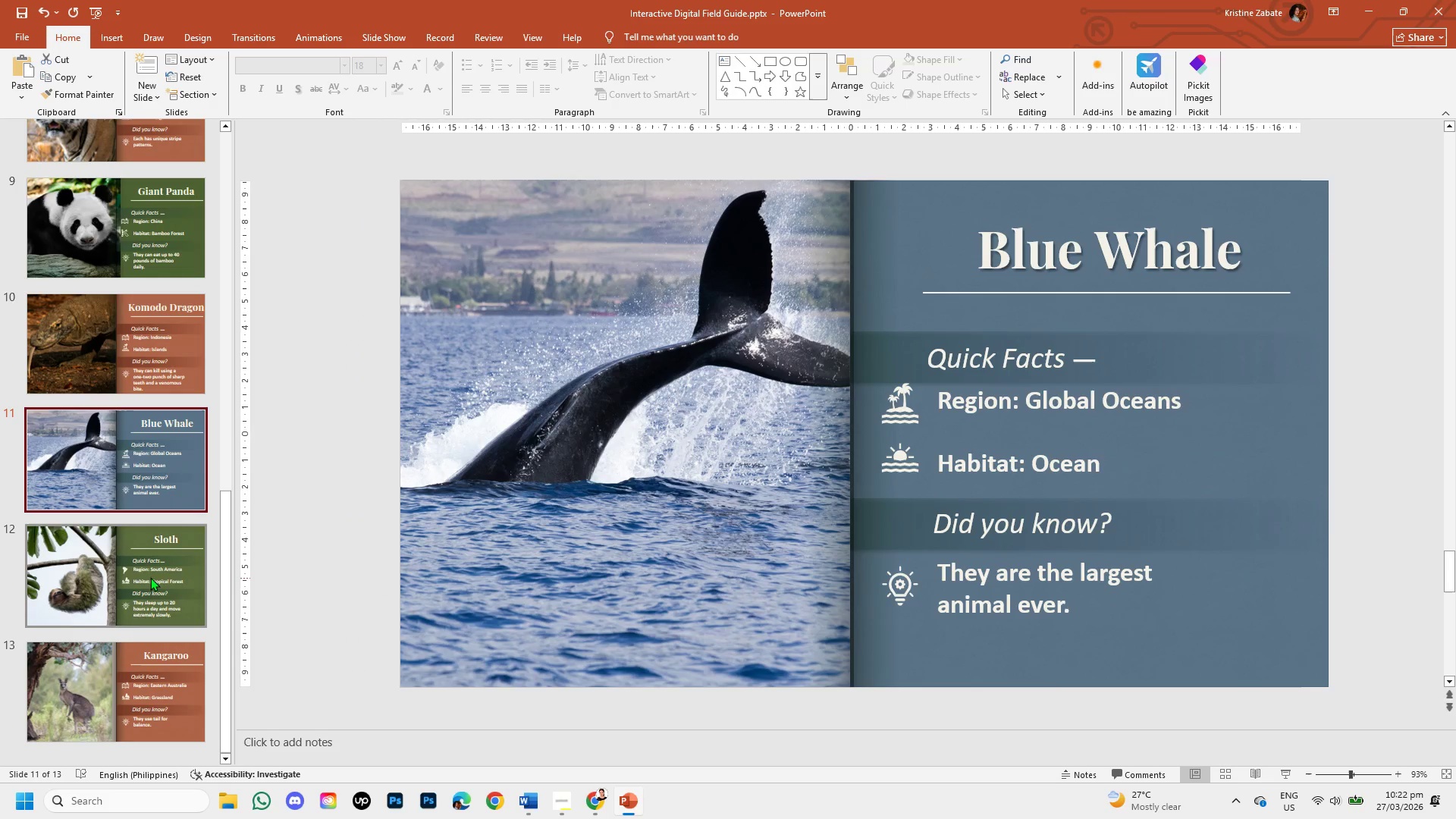 
left_click([150, 576])
 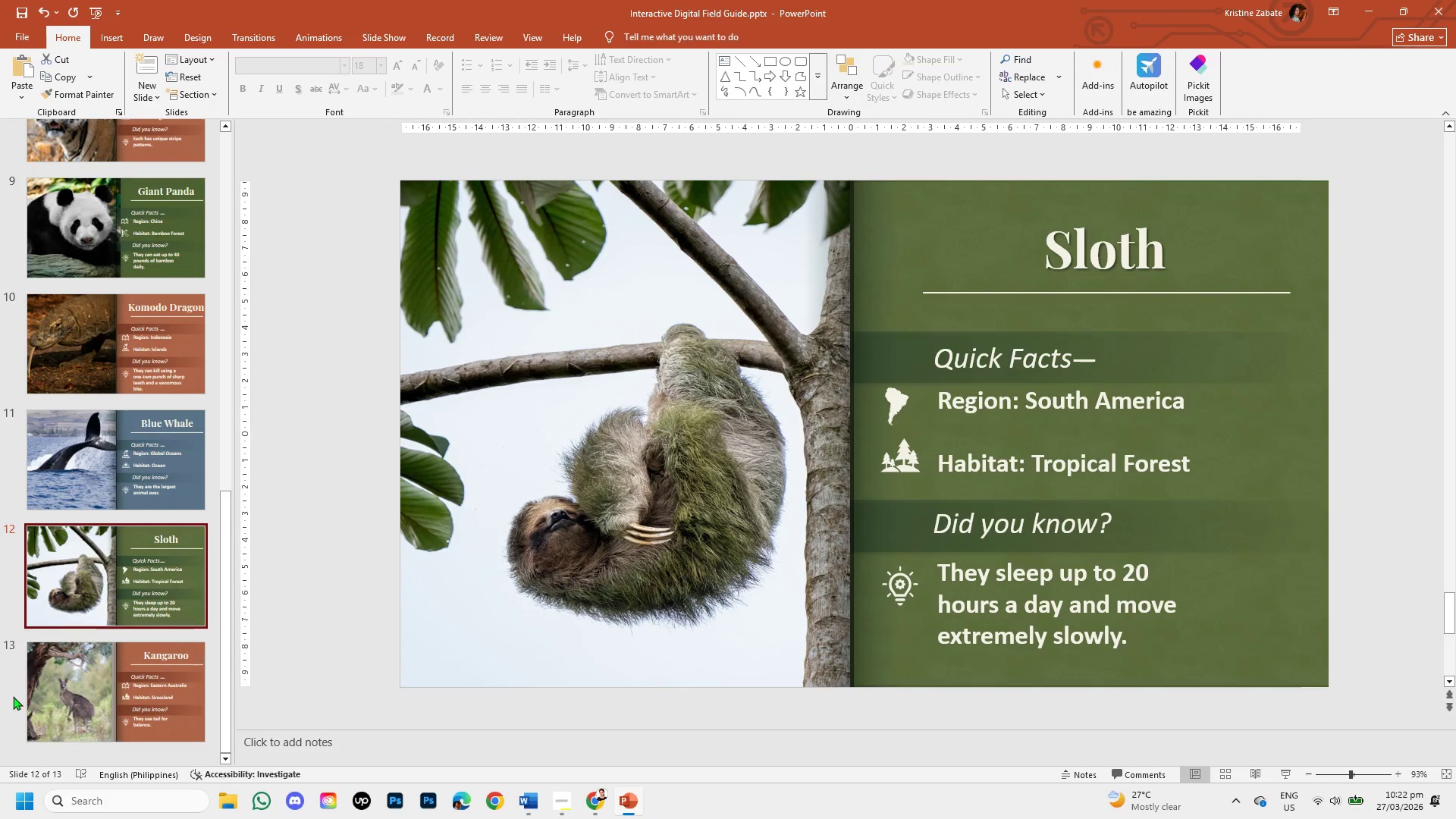 
scroll: coordinate [157, 602], scroll_direction: down, amount: 2.0
 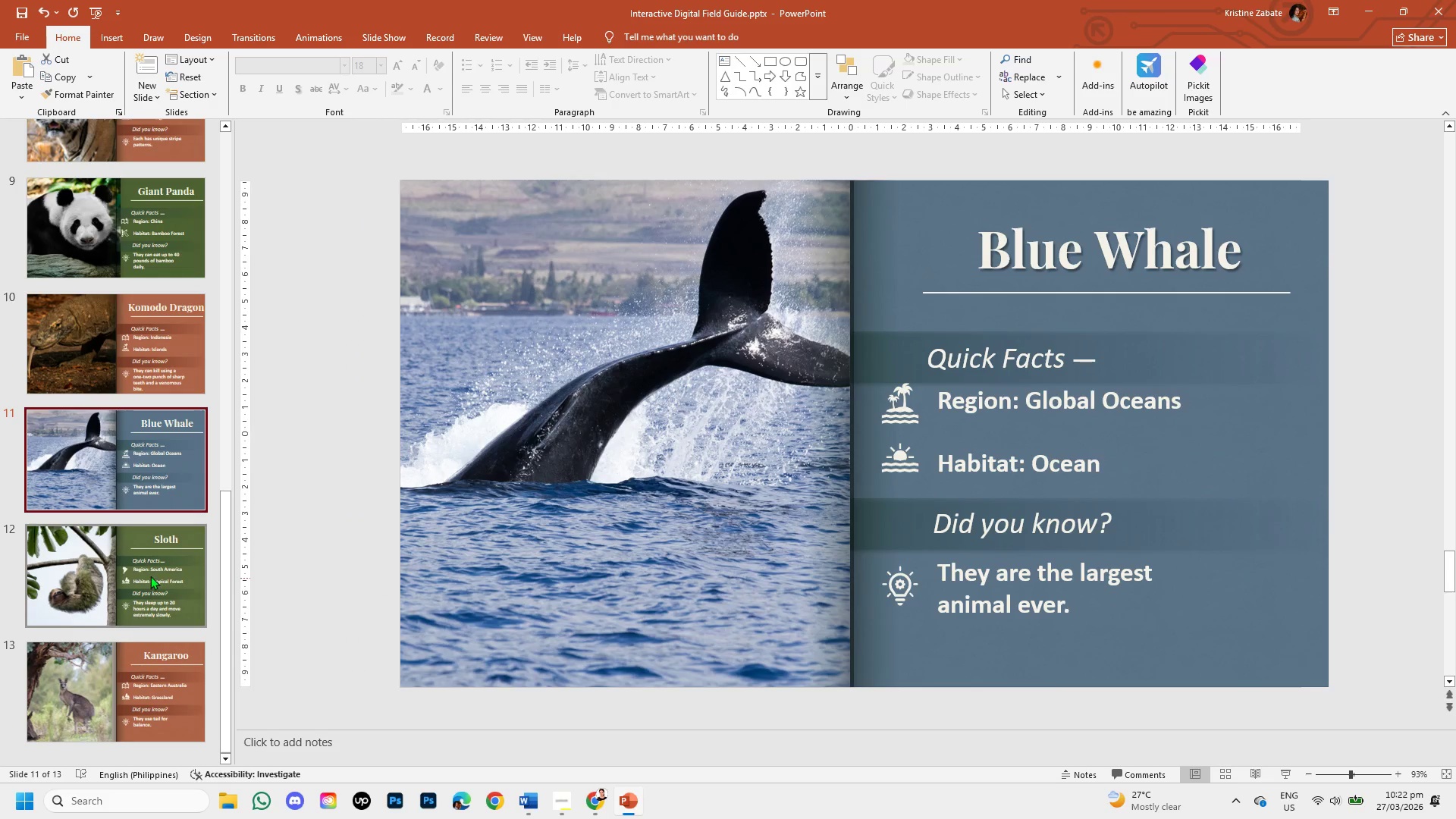 
left_click([67, 668])
 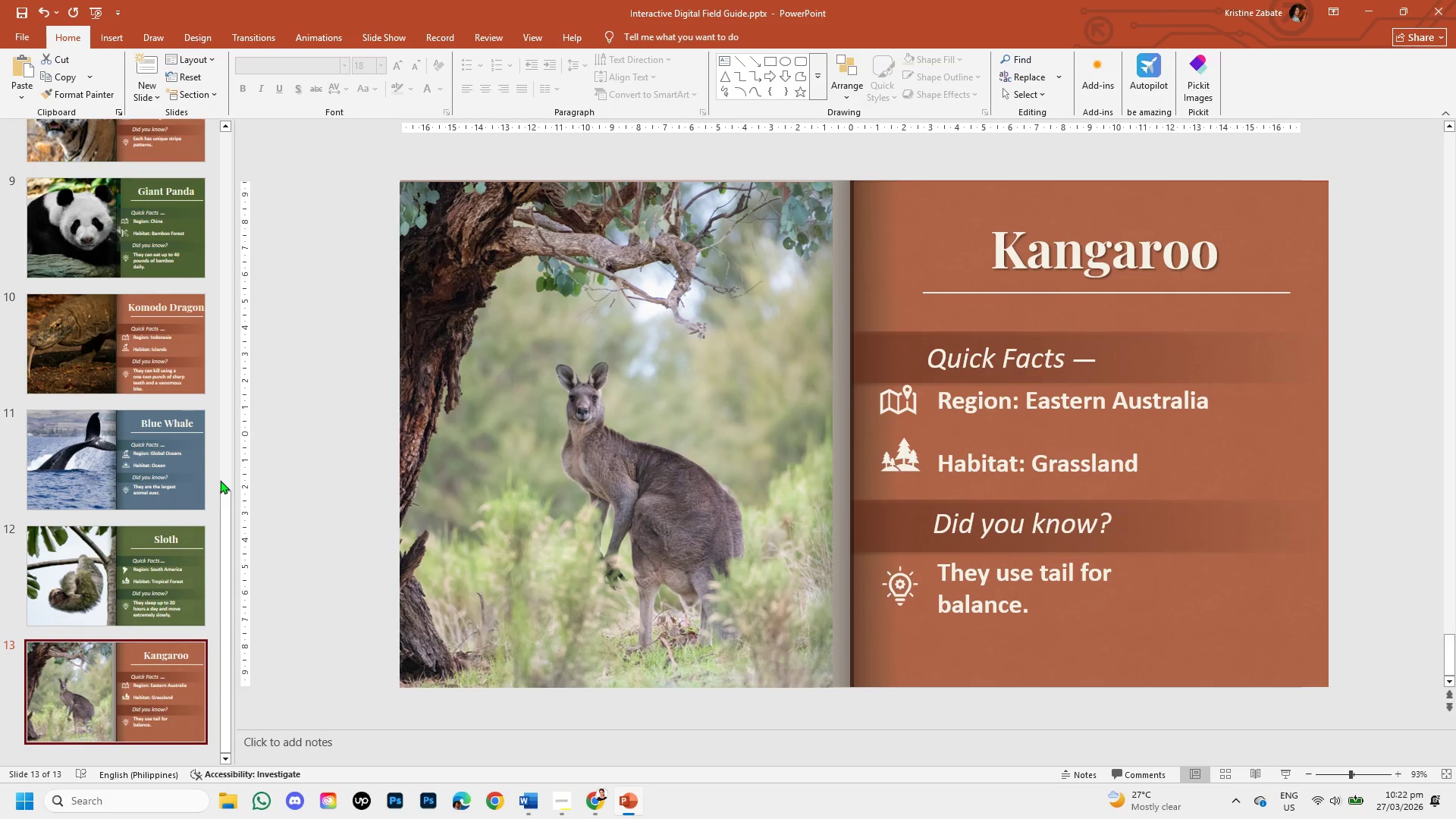 
scroll: coordinate [238, 597], scroll_direction: down, amount: 3.0
 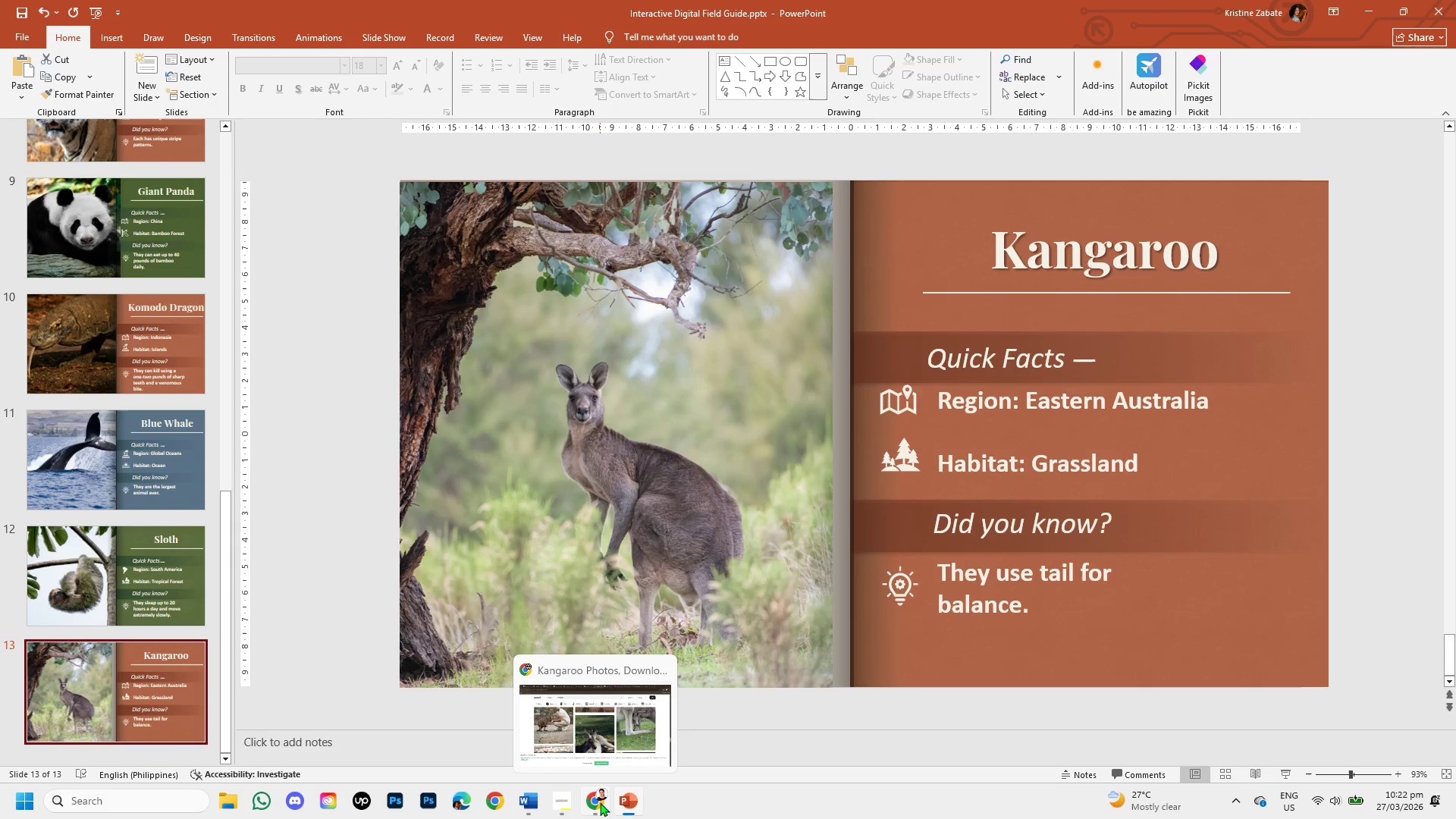 
left_click([594, 802])
 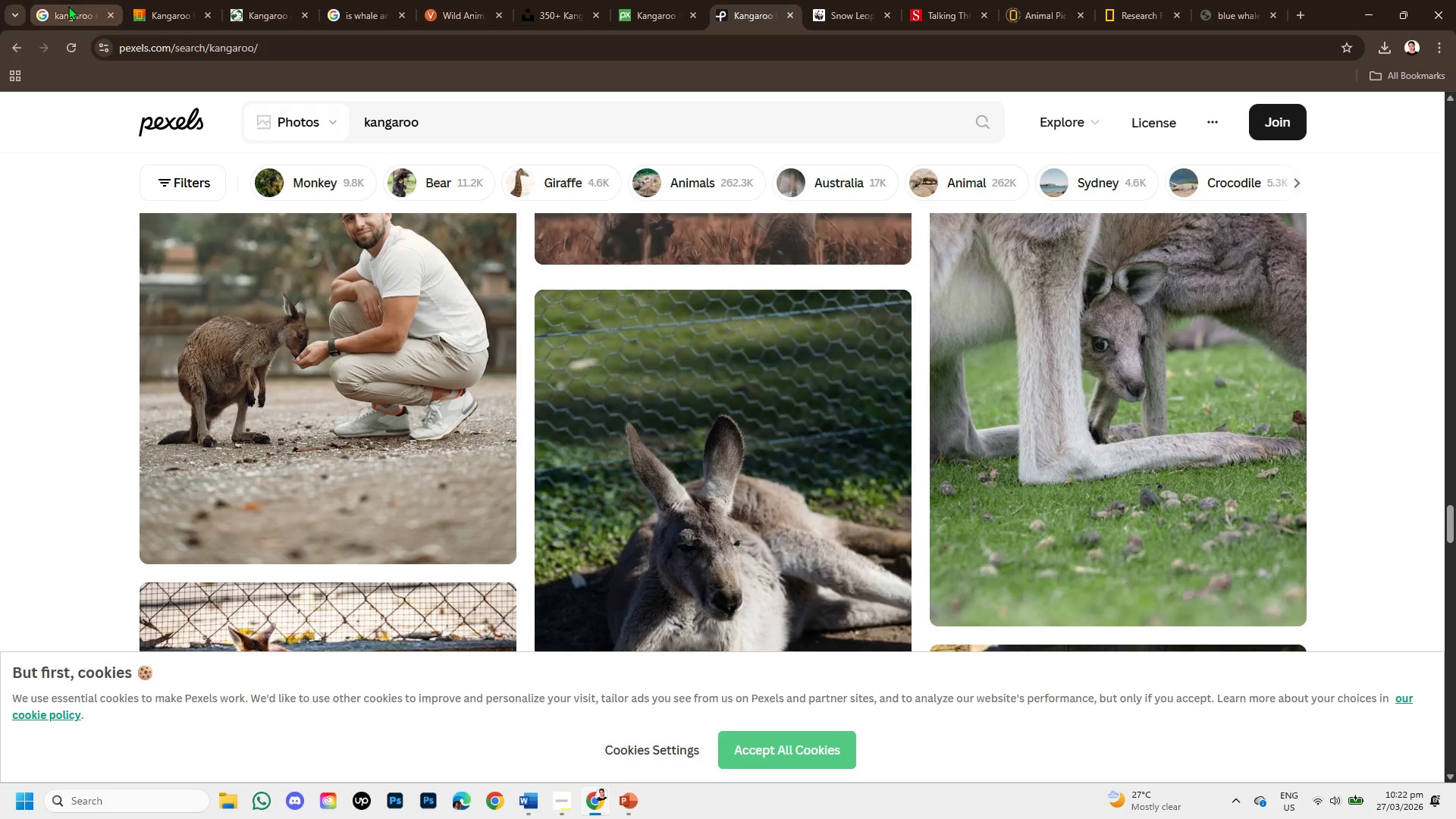 
left_click([71, 14])
 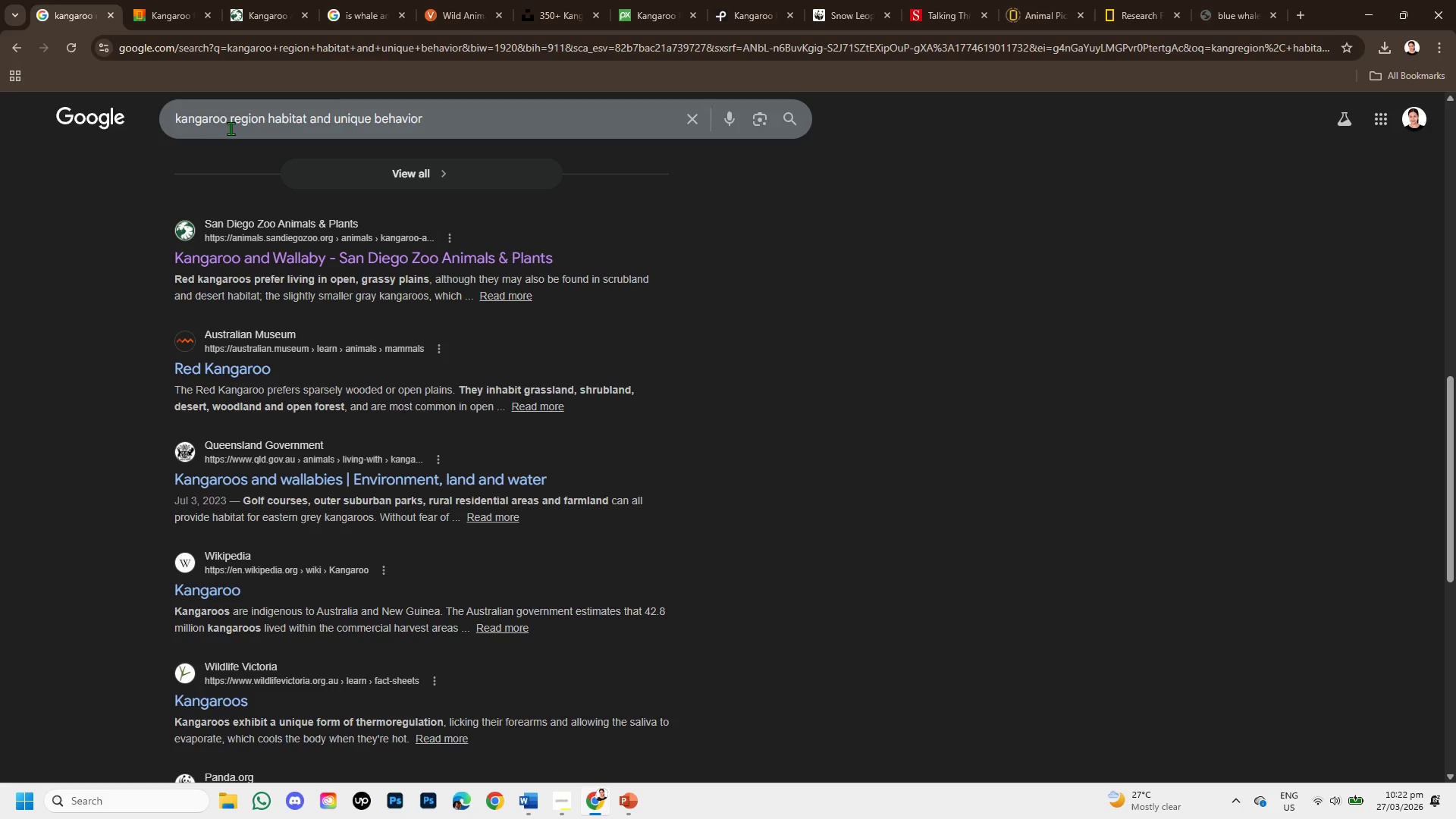 
left_click_drag(start_coordinate=[231, 124], to_coordinate=[123, 96])
 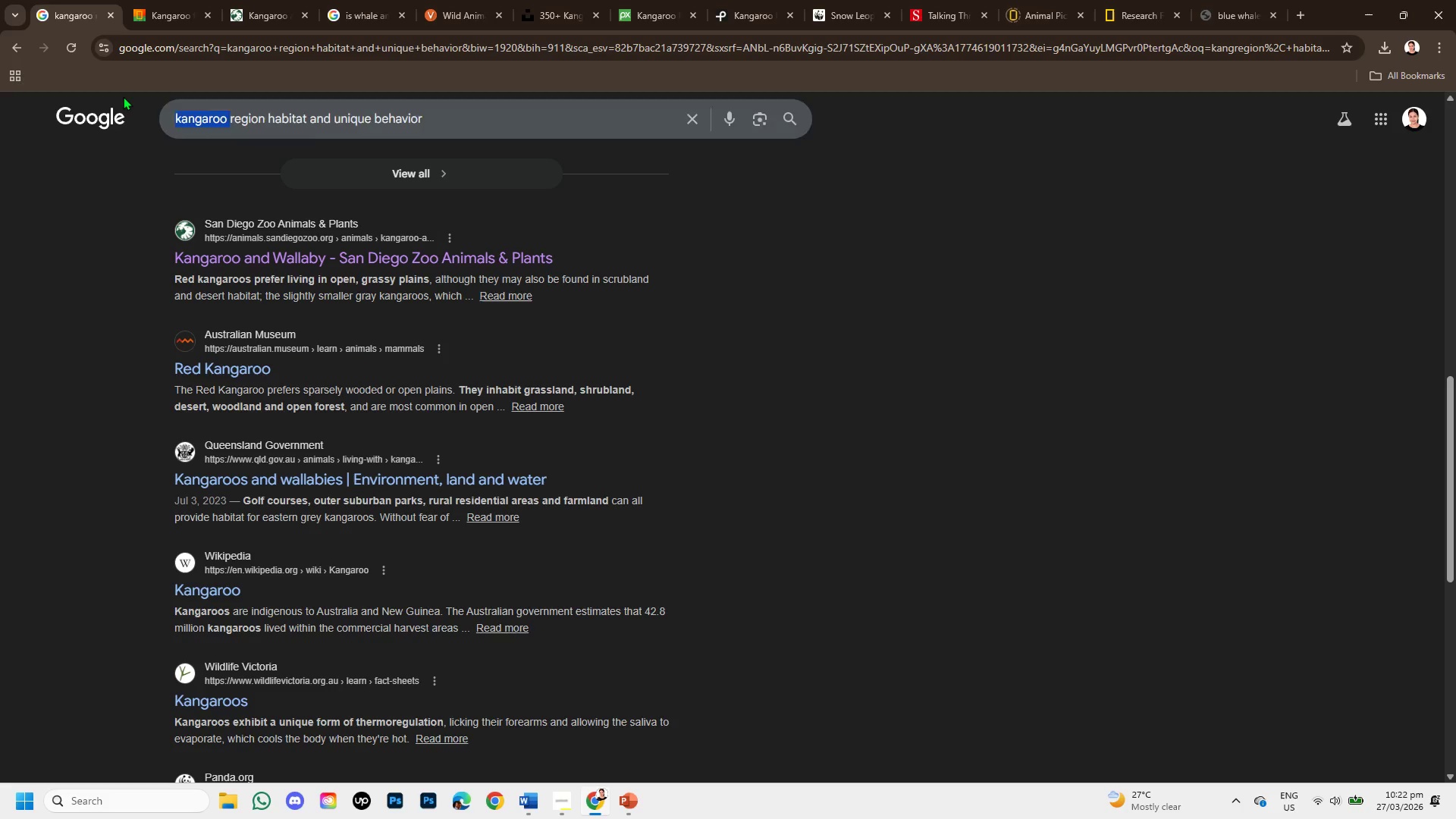 
key(Backspace)
type(emperor penguin )
 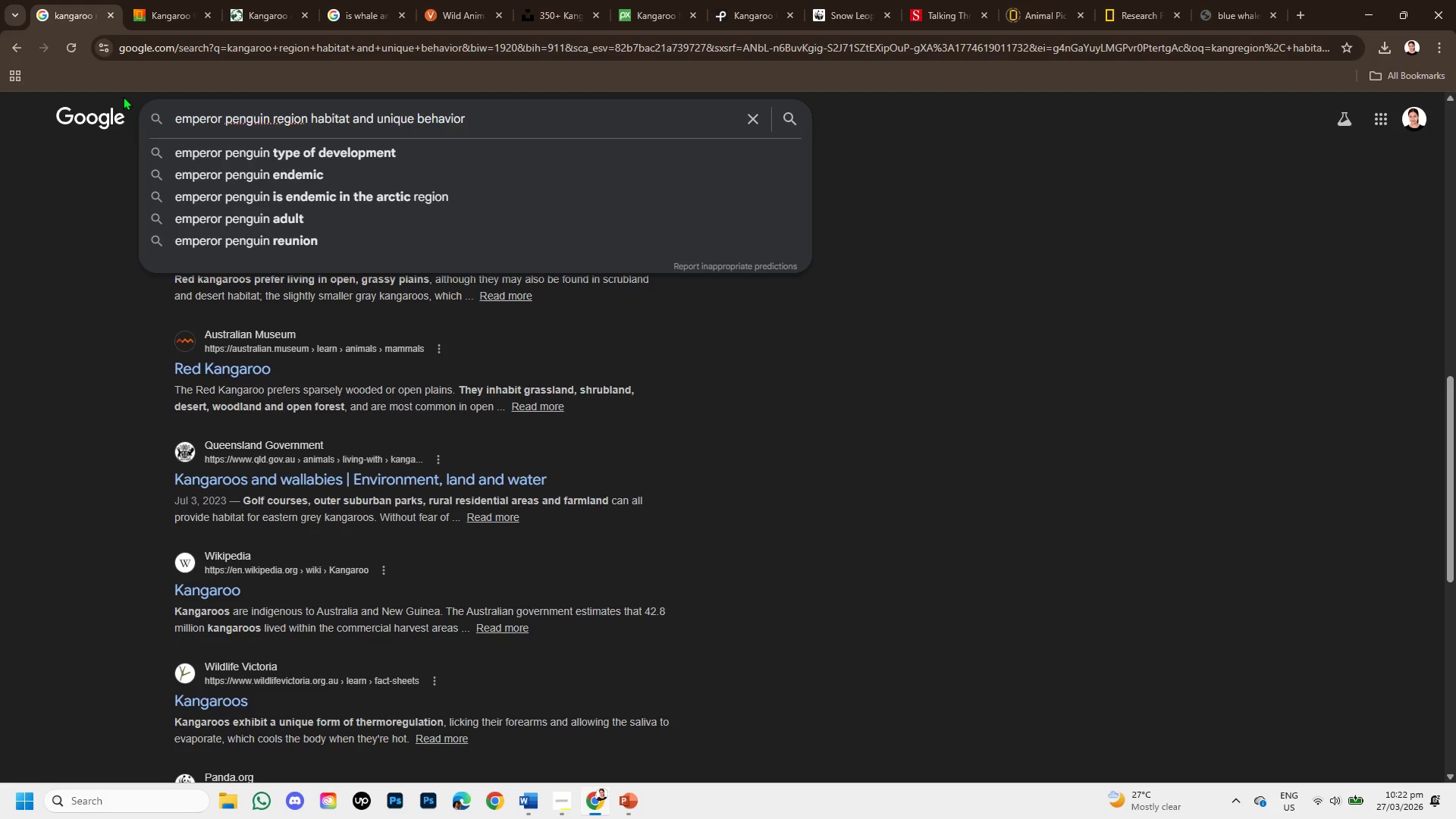 
key(Enter)
 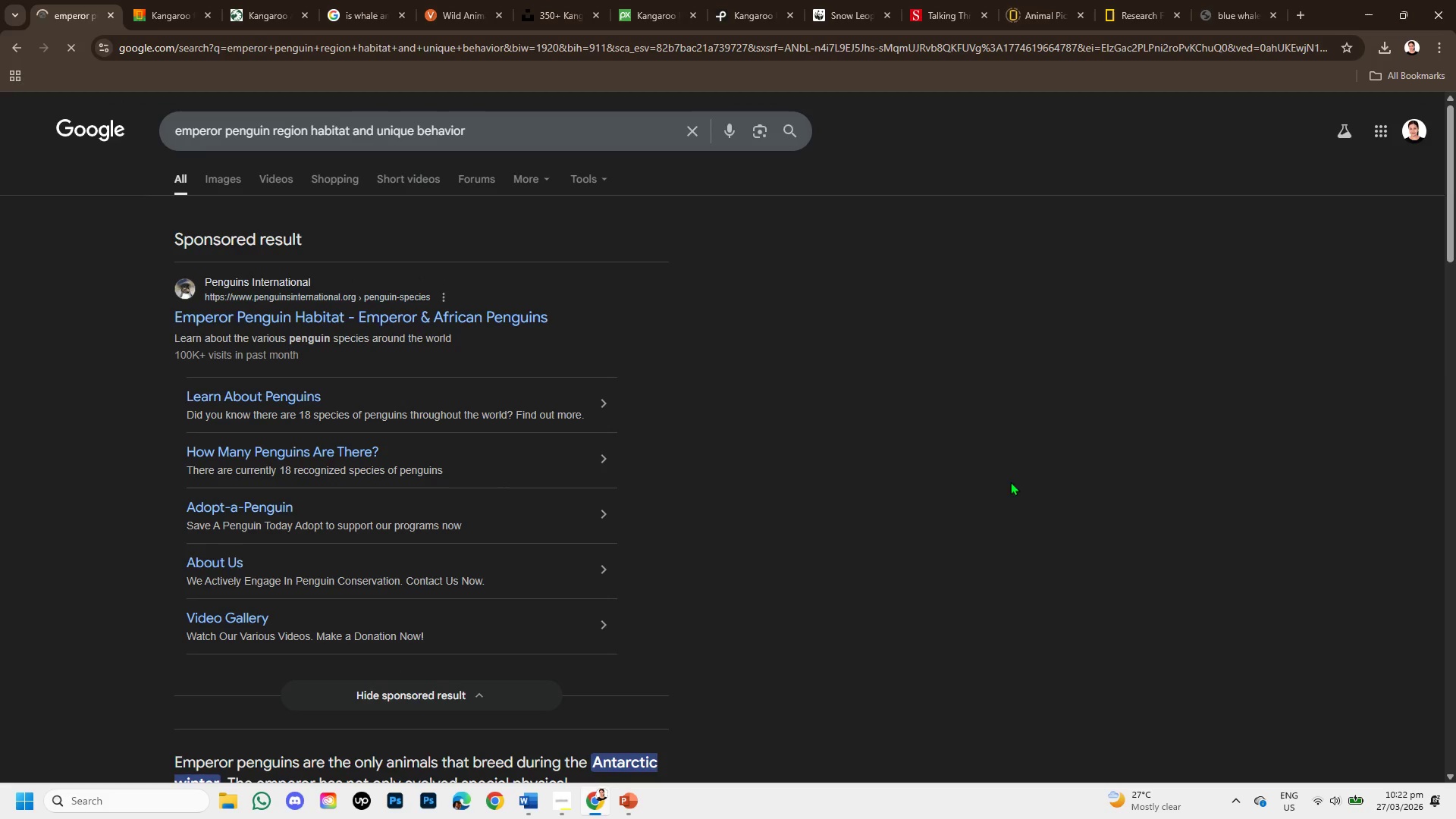 
scroll: coordinate [563, 491], scroll_direction: down, amount: 2.0
 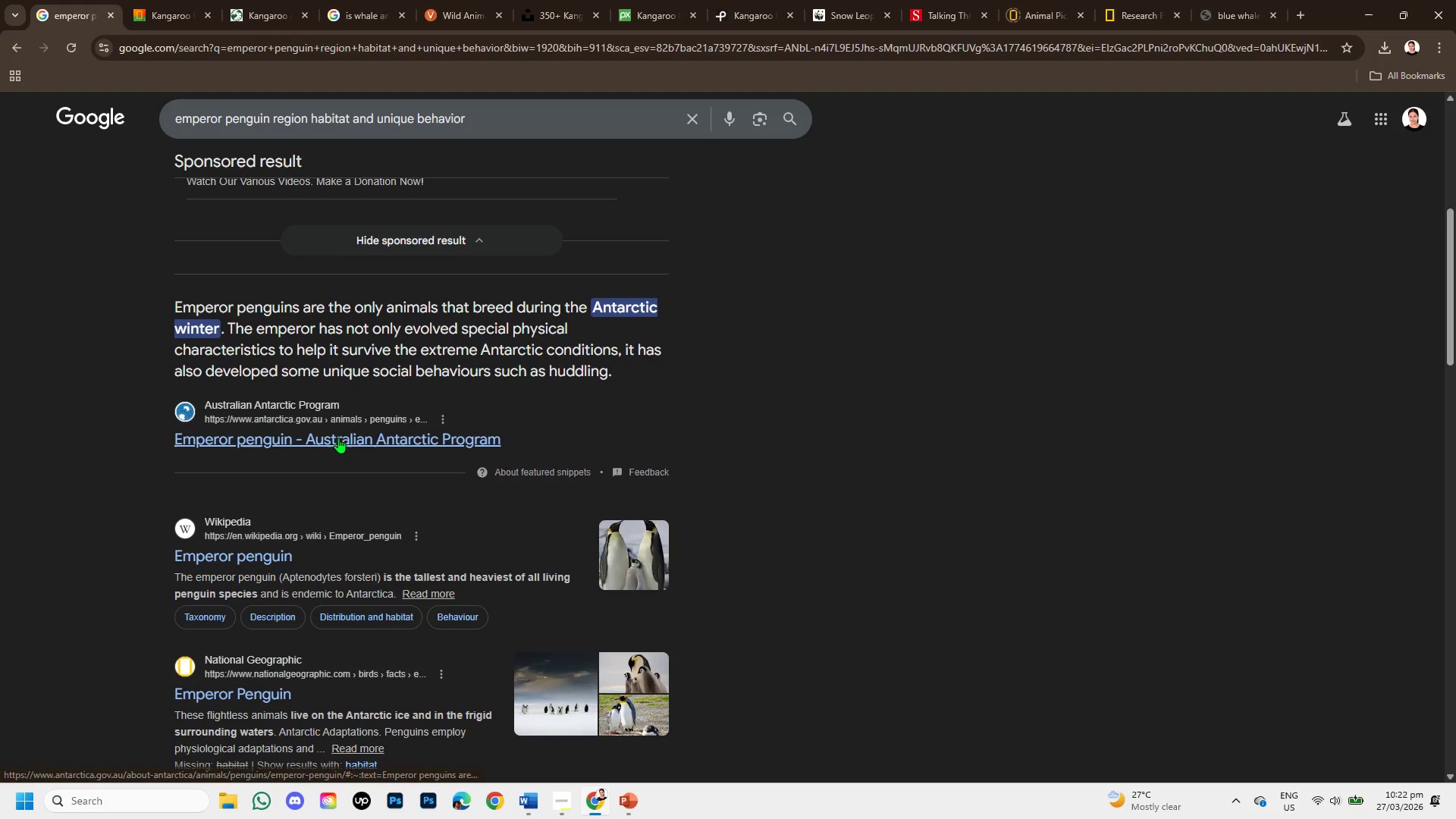 
right_click([338, 438])
 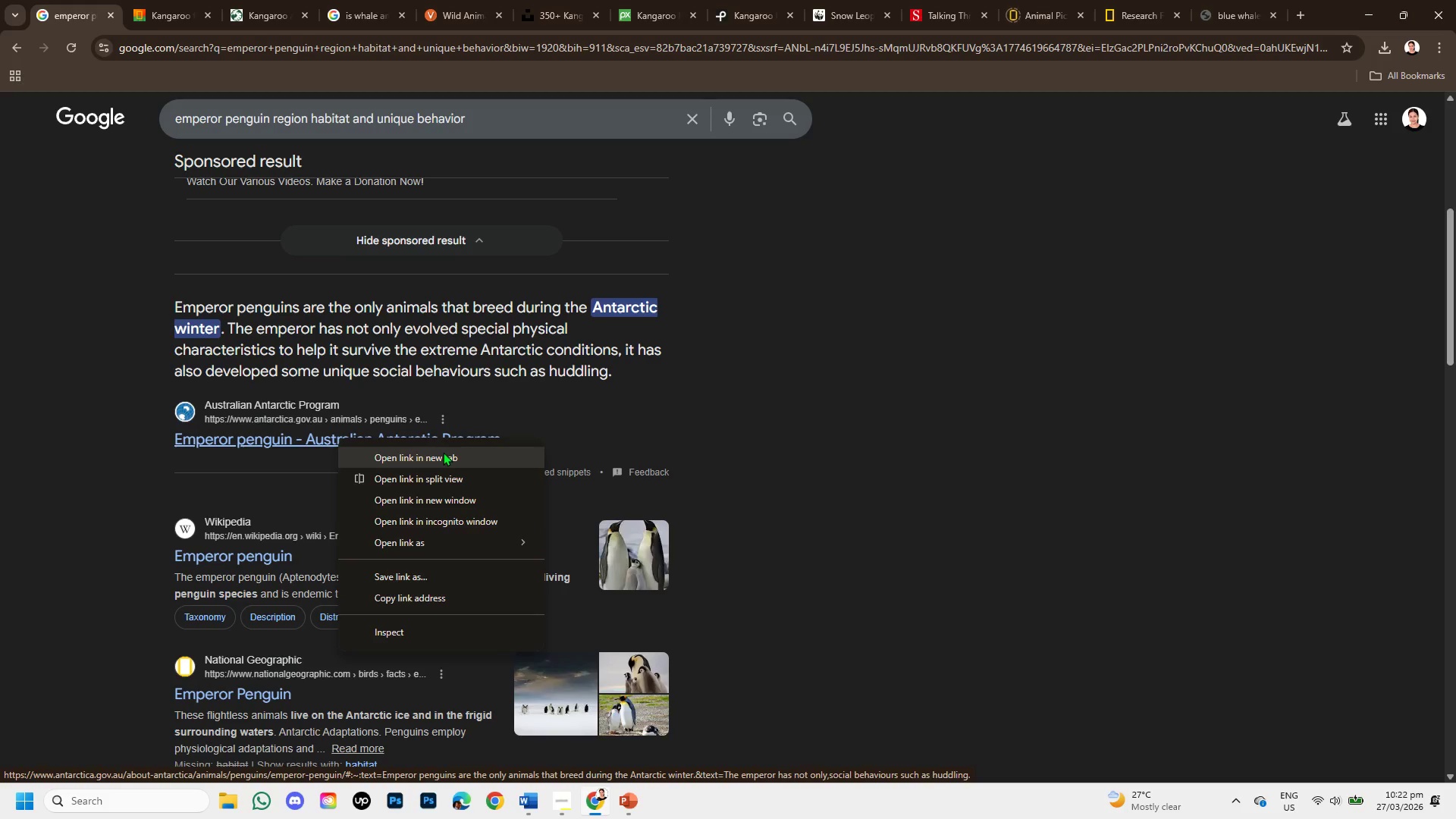 
left_click([443, 452])
 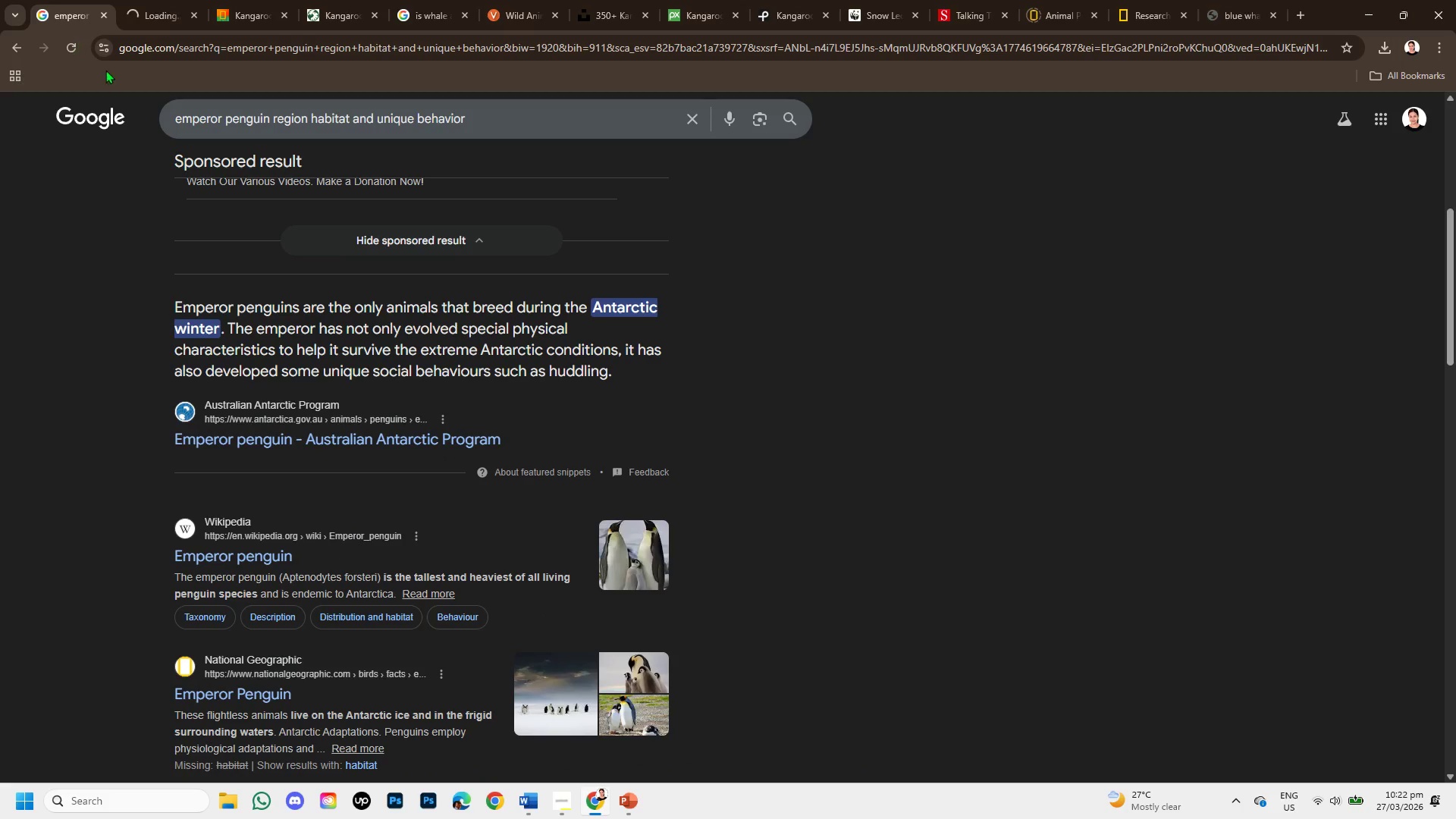 
scroll: coordinate [286, 415], scroll_direction: down, amount: 2.0
 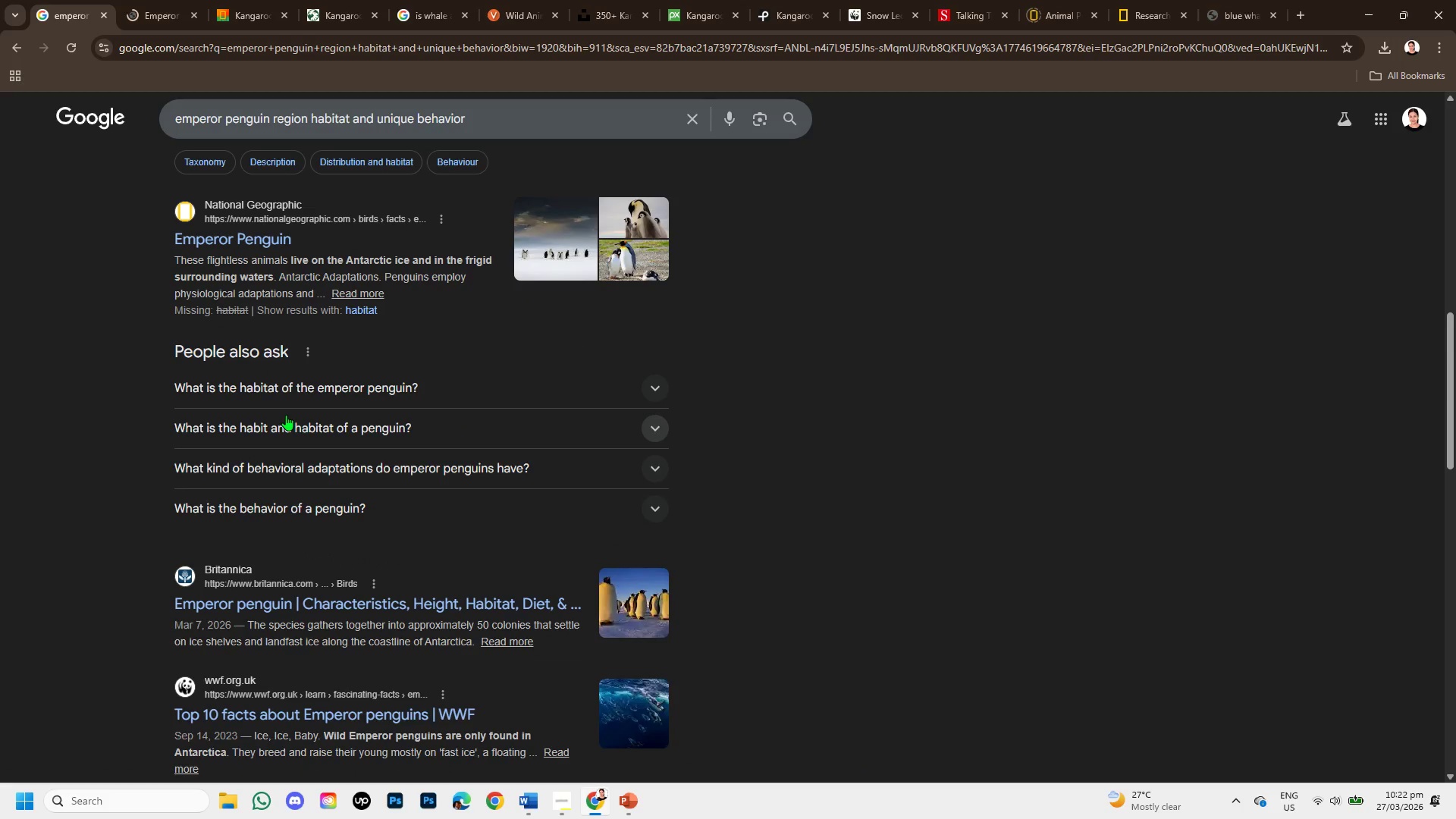 
scroll: coordinate [286, 415], scroll_direction: up, amount: 2.0
 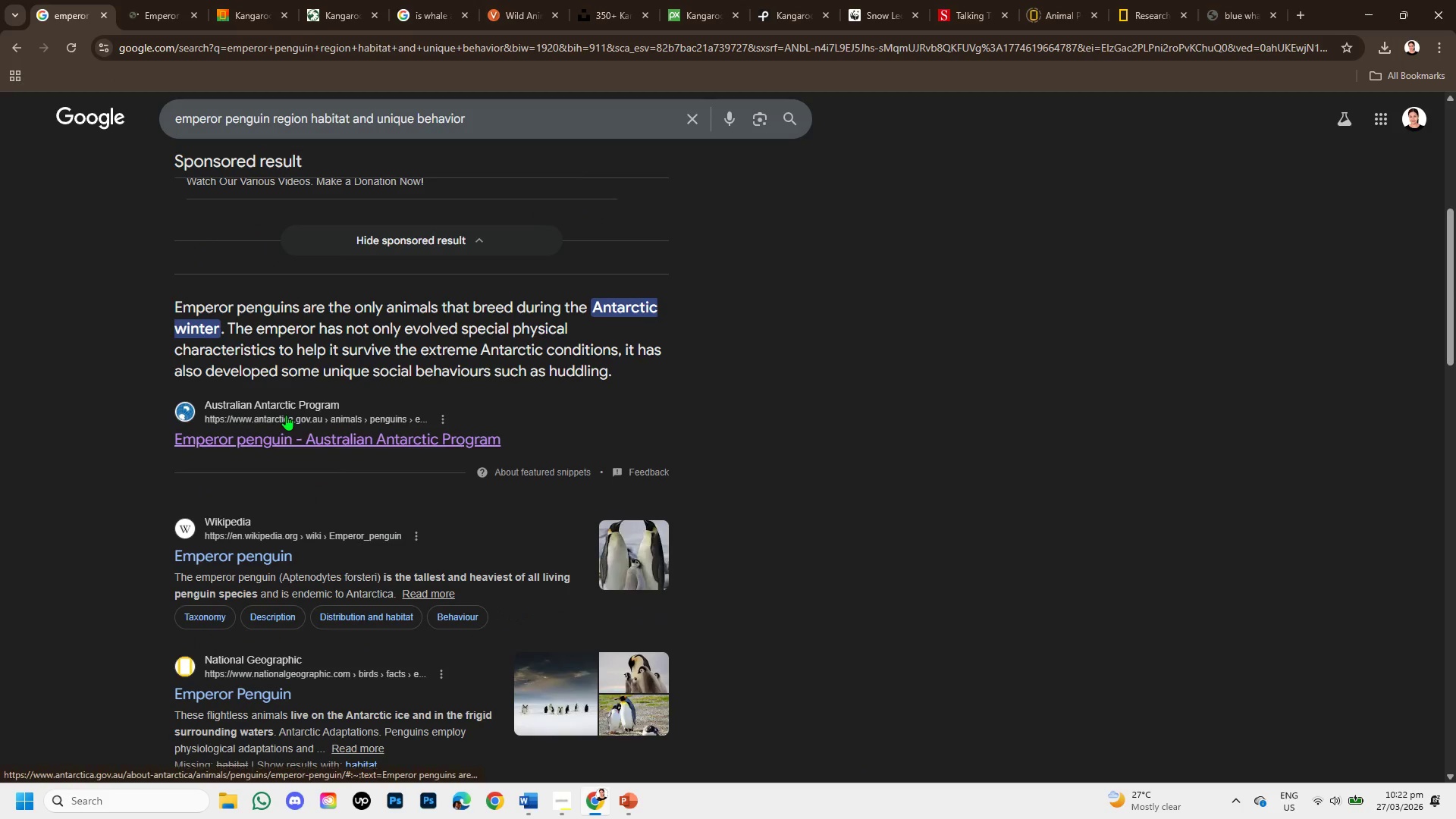 
scroll: coordinate [286, 415], scroll_direction: down, amount: 1.0
 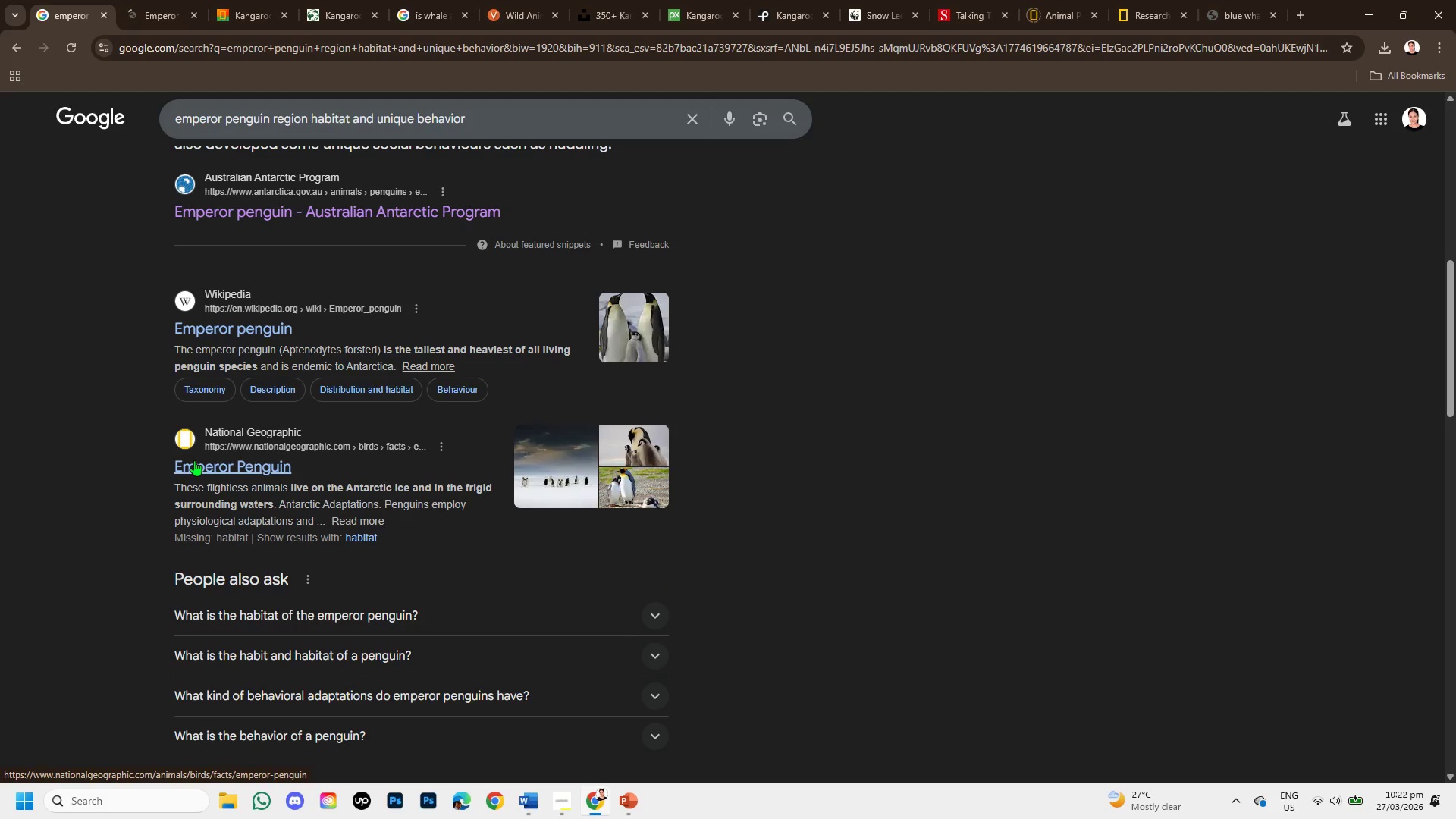 
right_click([194, 460])
 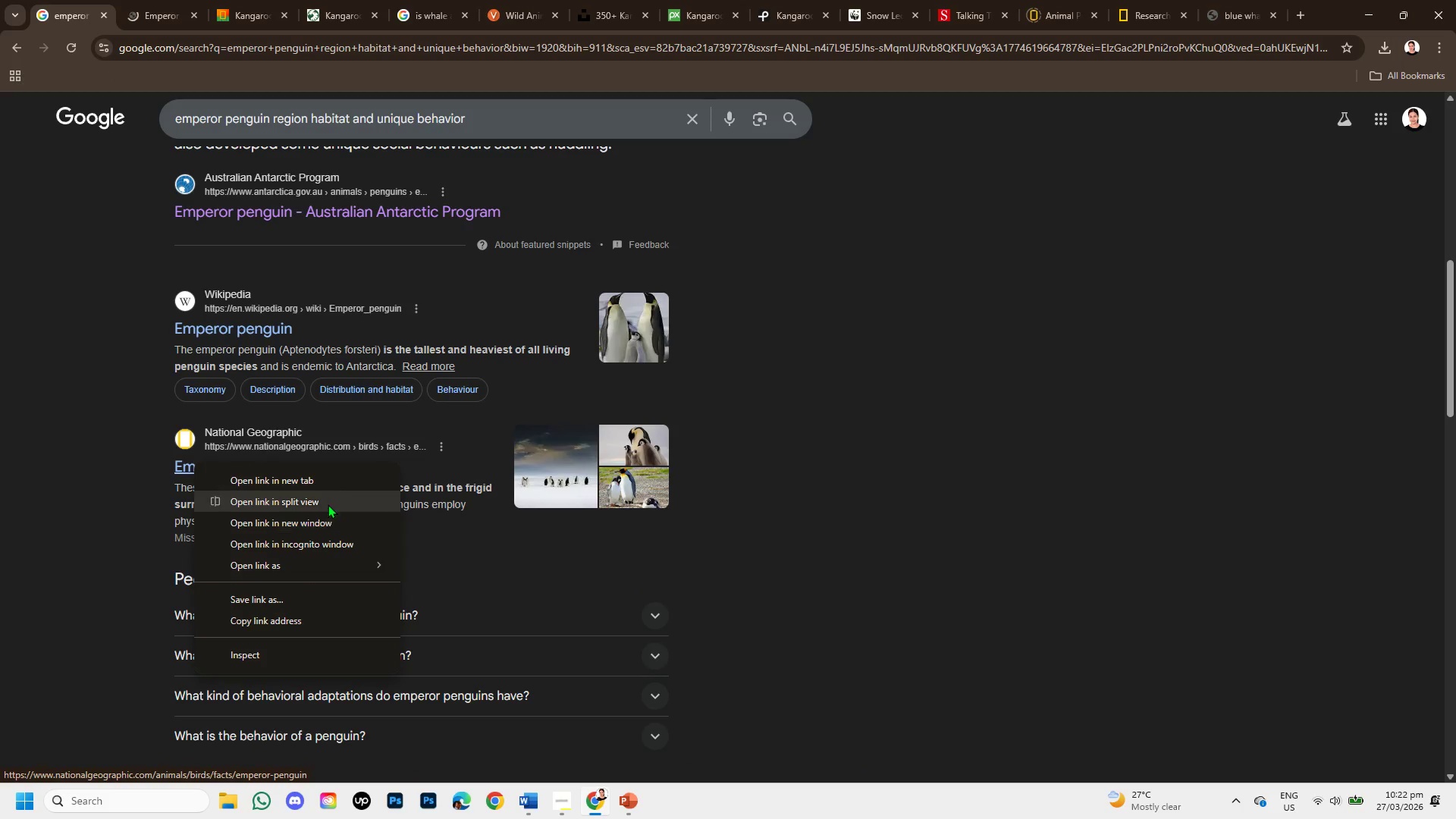 
left_click([324, 485])
 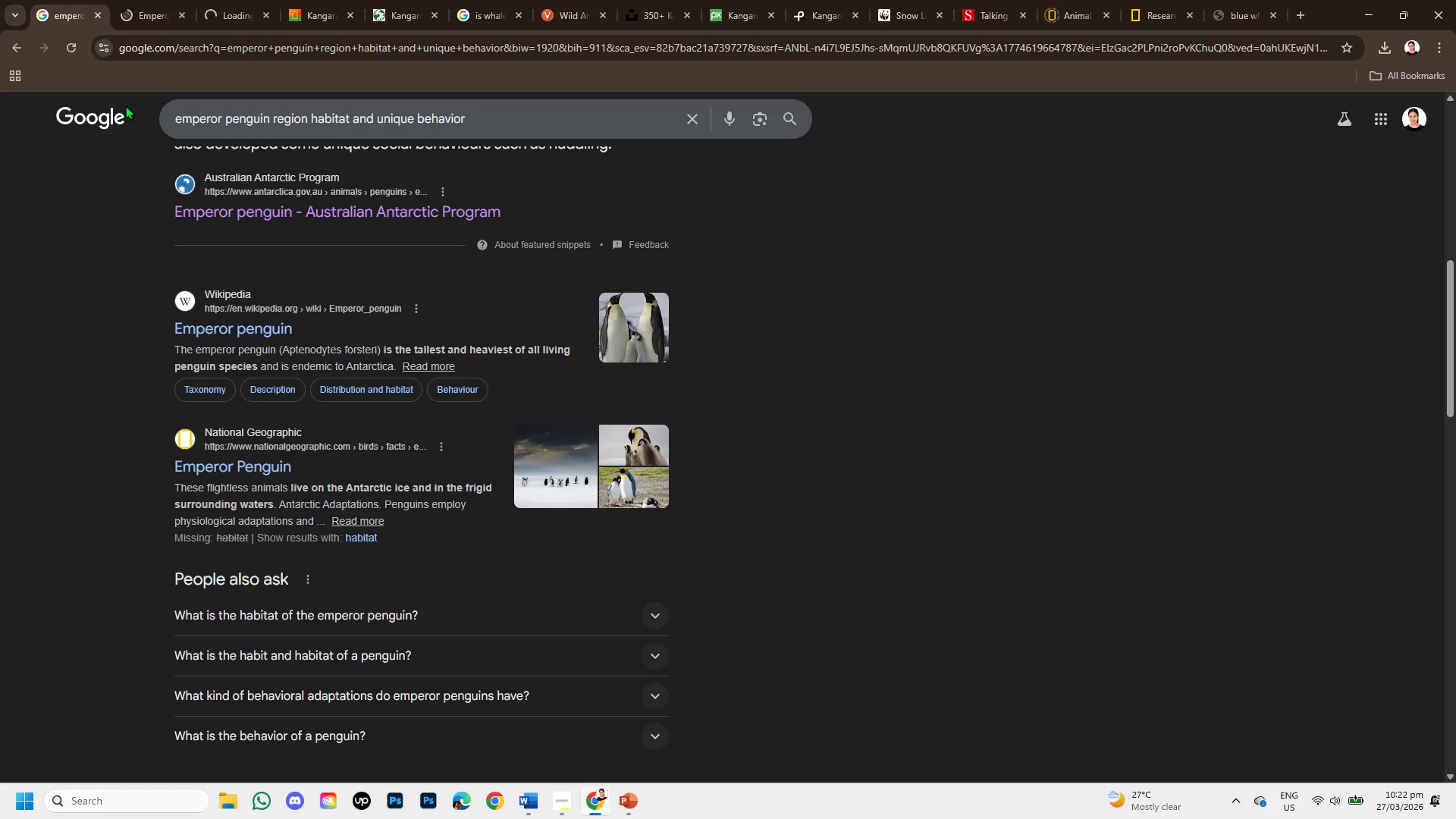 
scroll: coordinate [381, 475], scroll_direction: down, amount: 2.0
 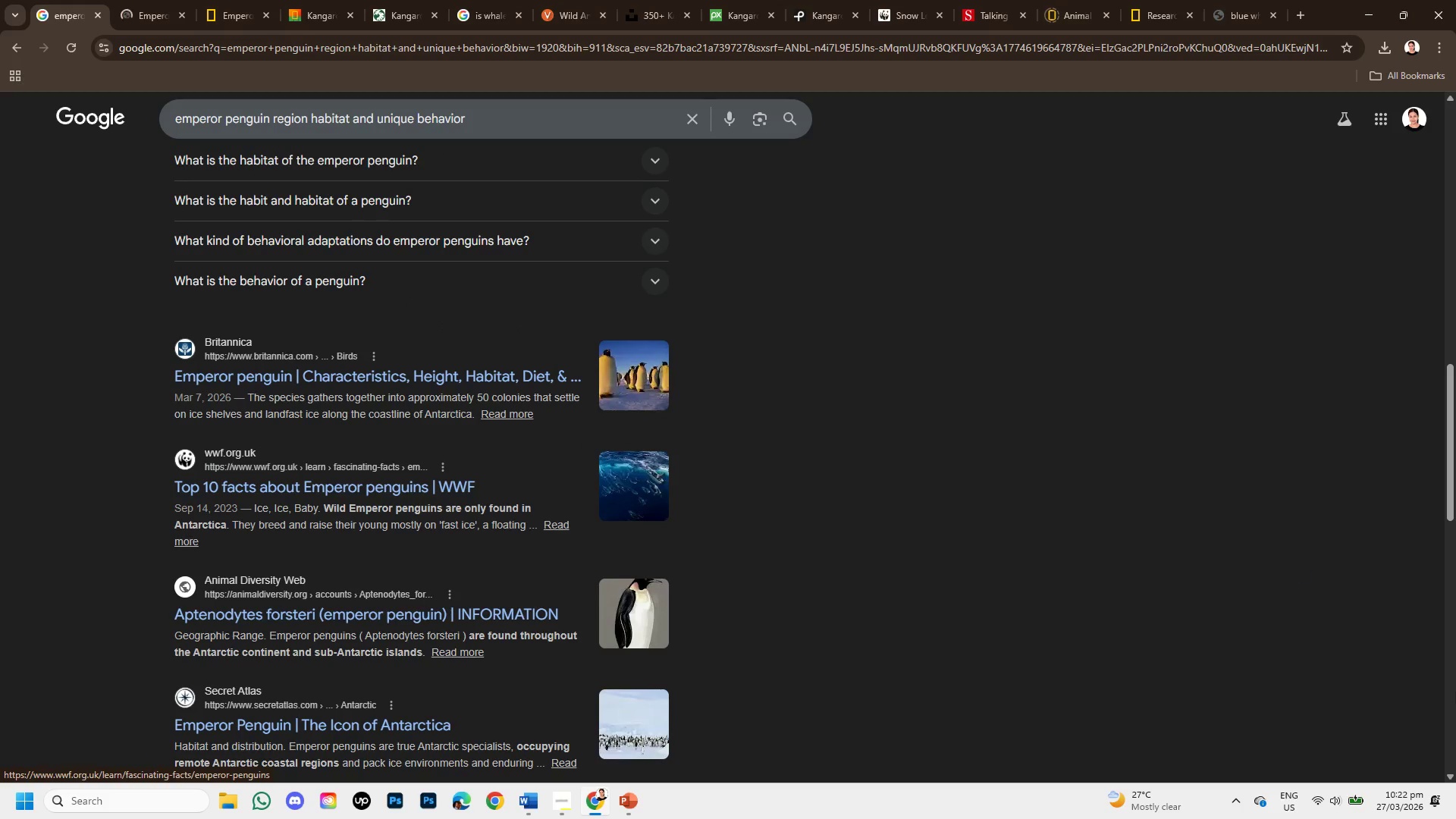 
left_click([140, 4])
 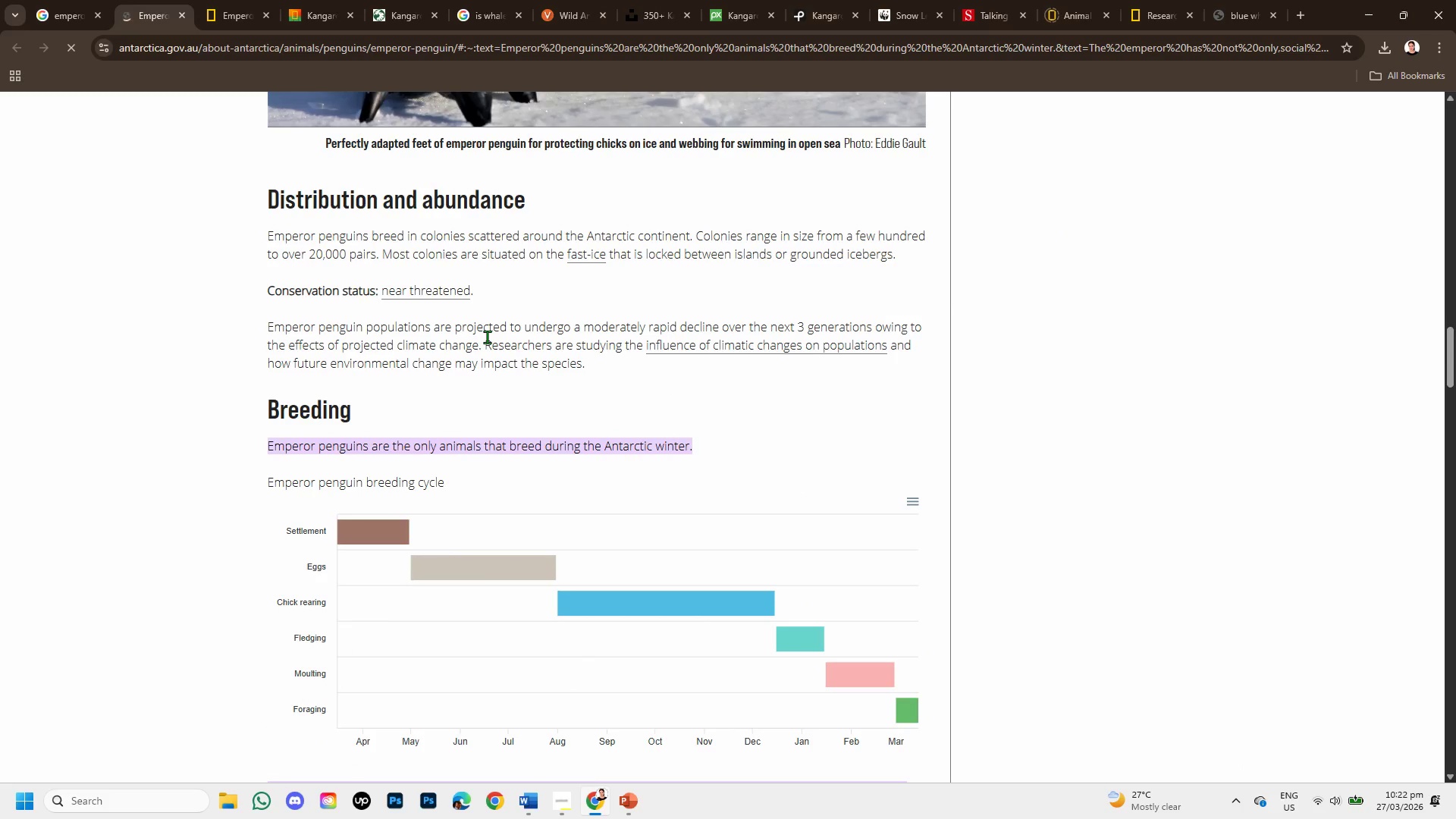 
scroll: coordinate [572, 384], scroll_direction: up, amount: 6.0
 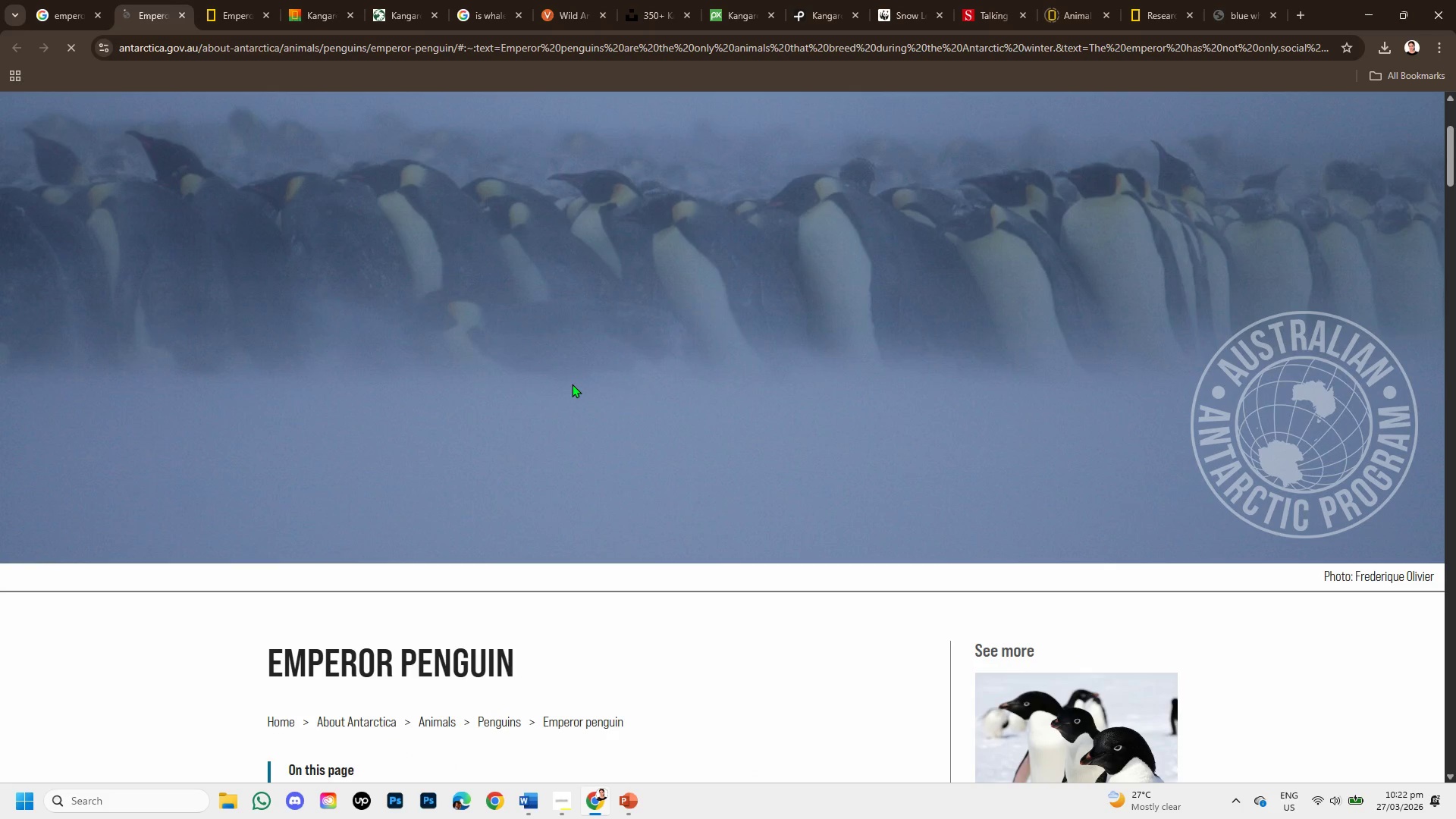 
scroll: coordinate [566, 396], scroll_direction: down, amount: 2.0
 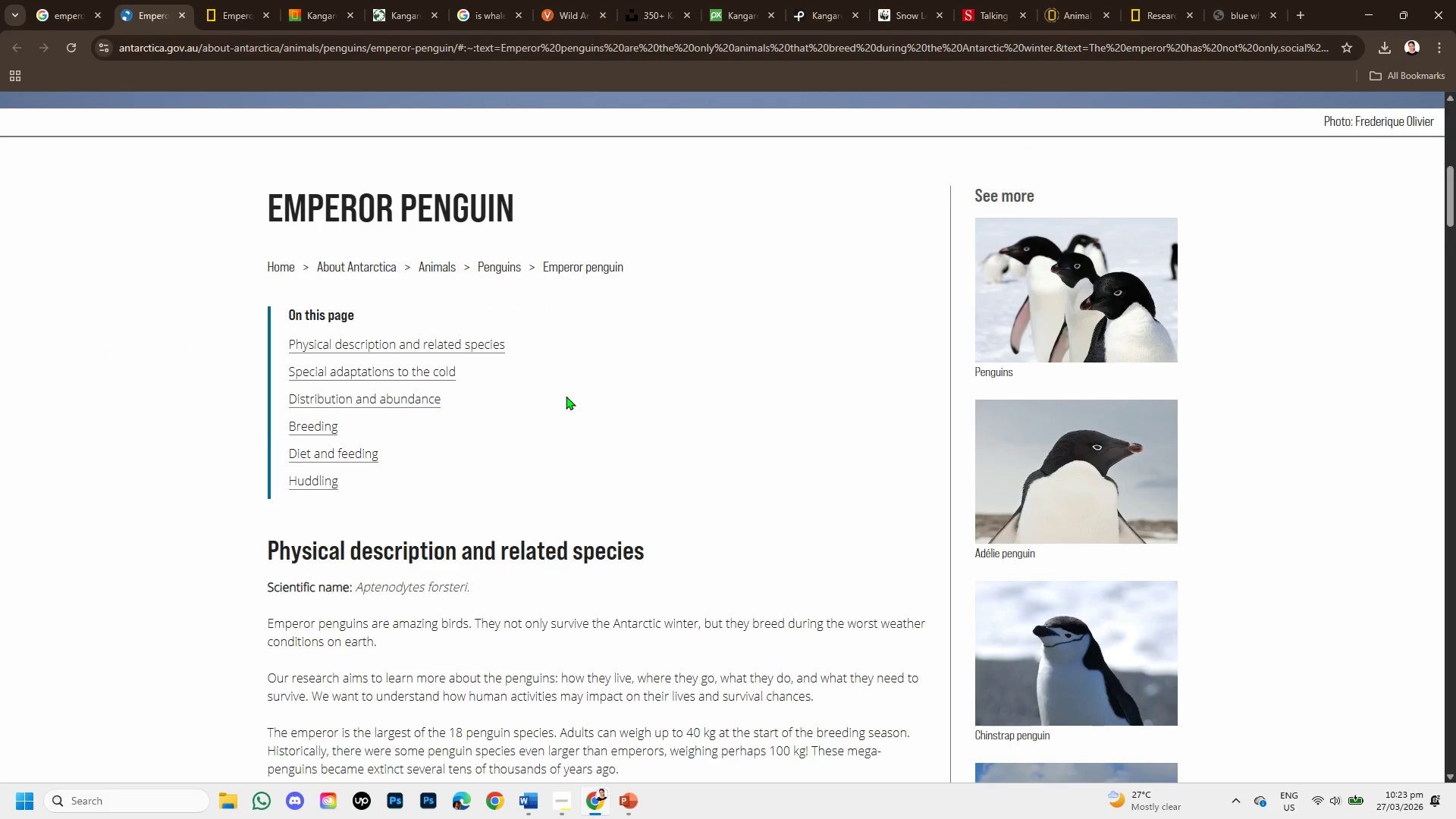 
wait(14.58)
 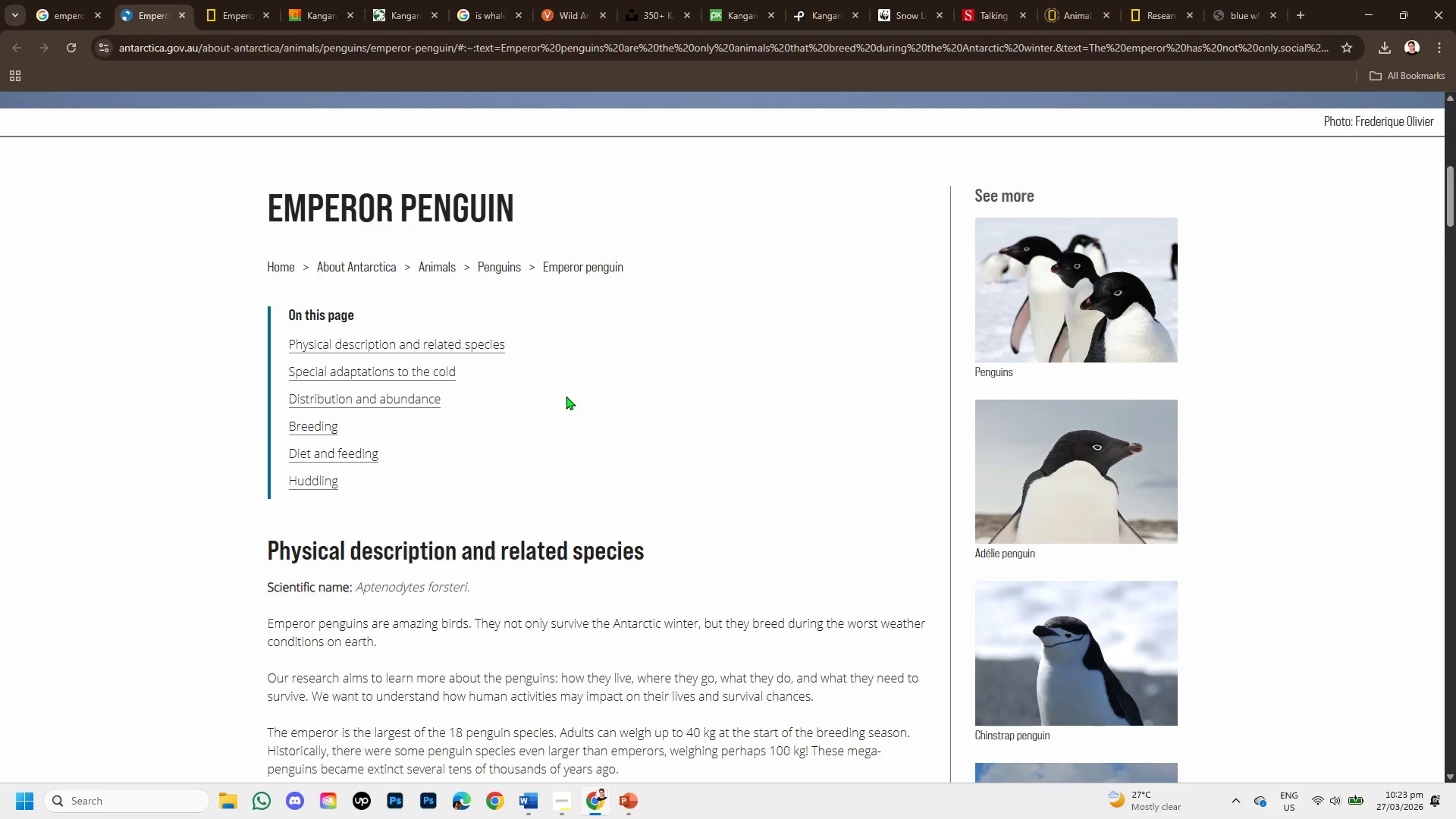 
left_click([348, 15])
 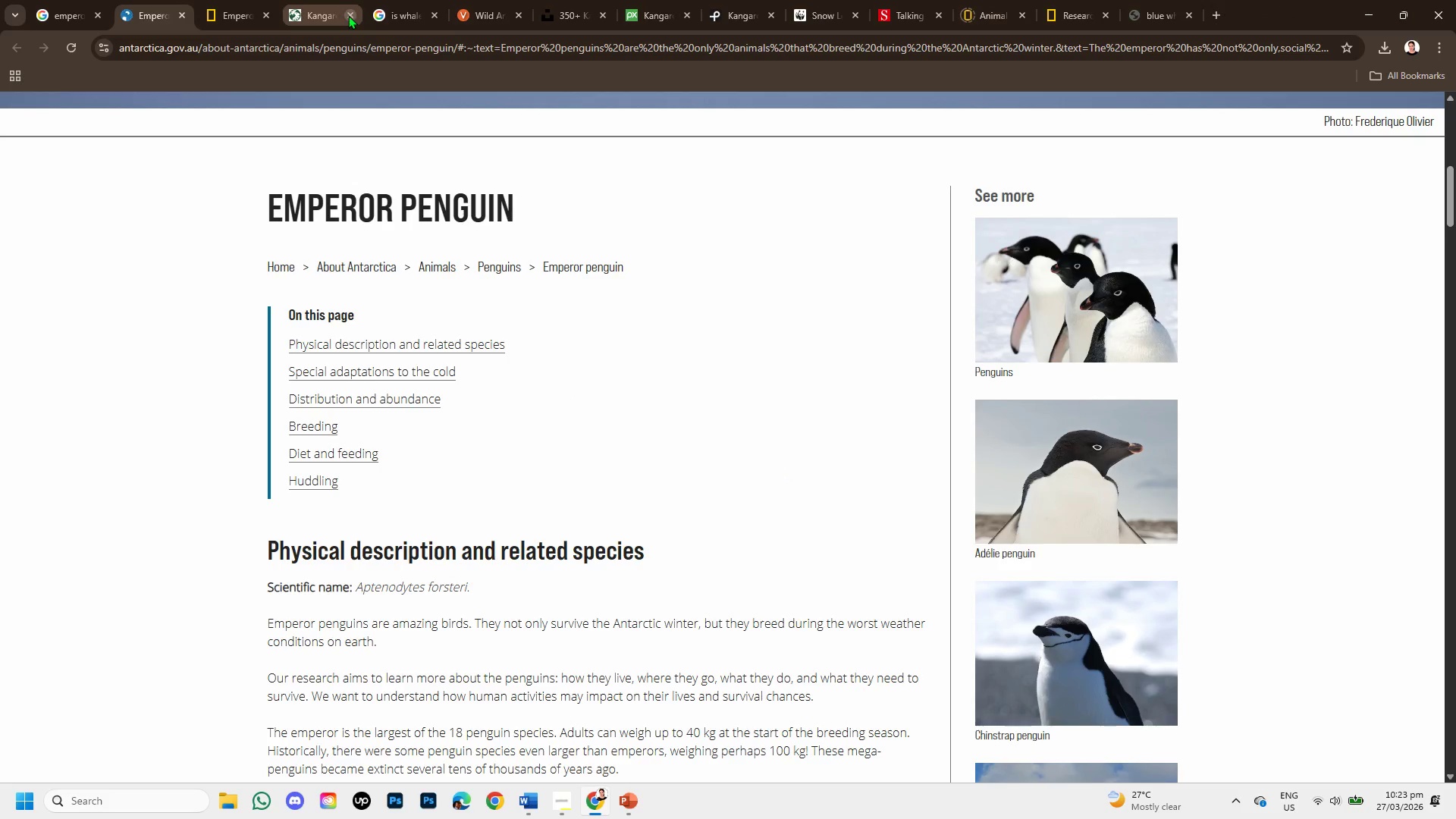 
left_click([348, 15])
 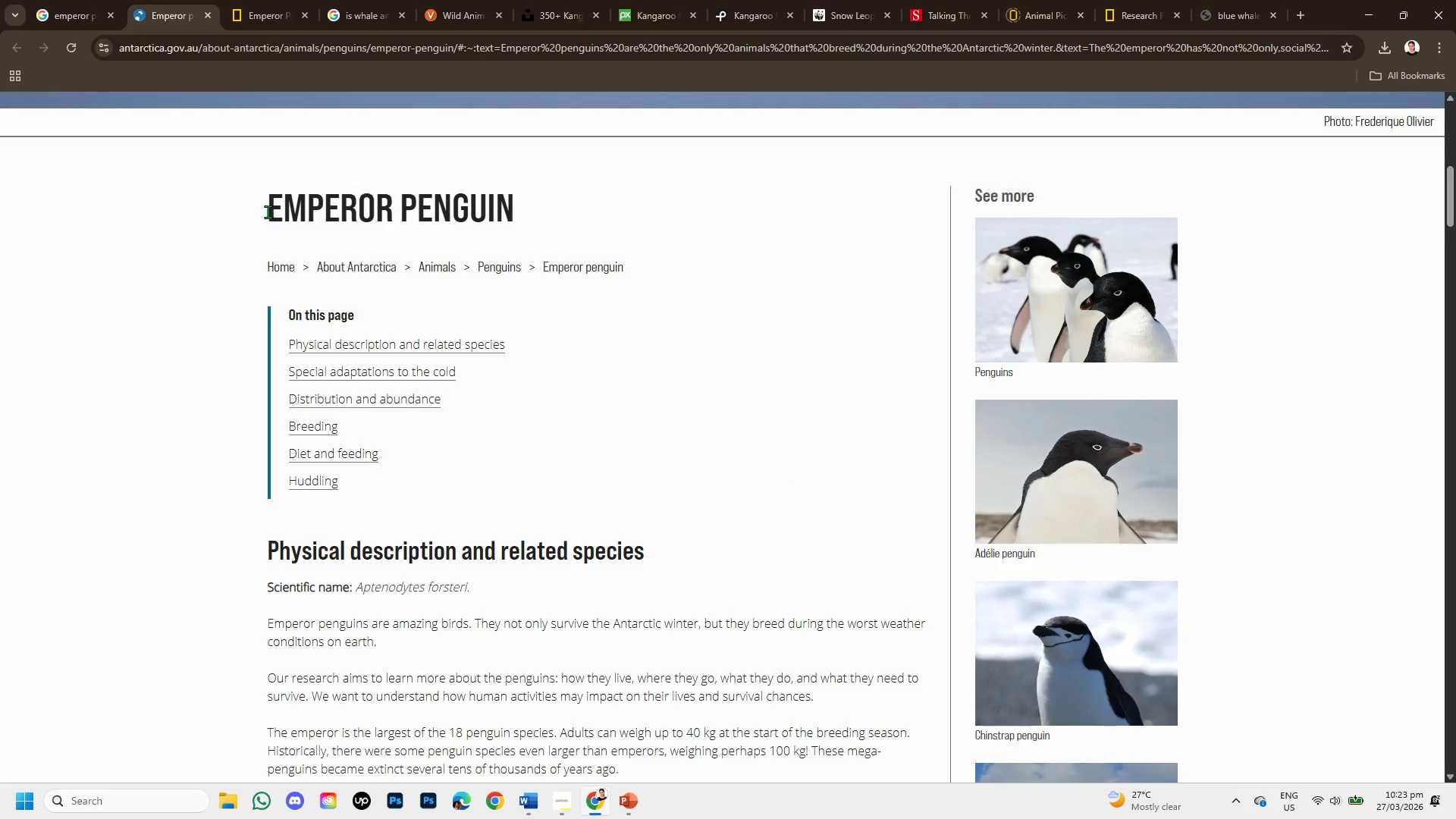 
left_click_drag(start_coordinate=[269, 209], to_coordinate=[528, 204])
 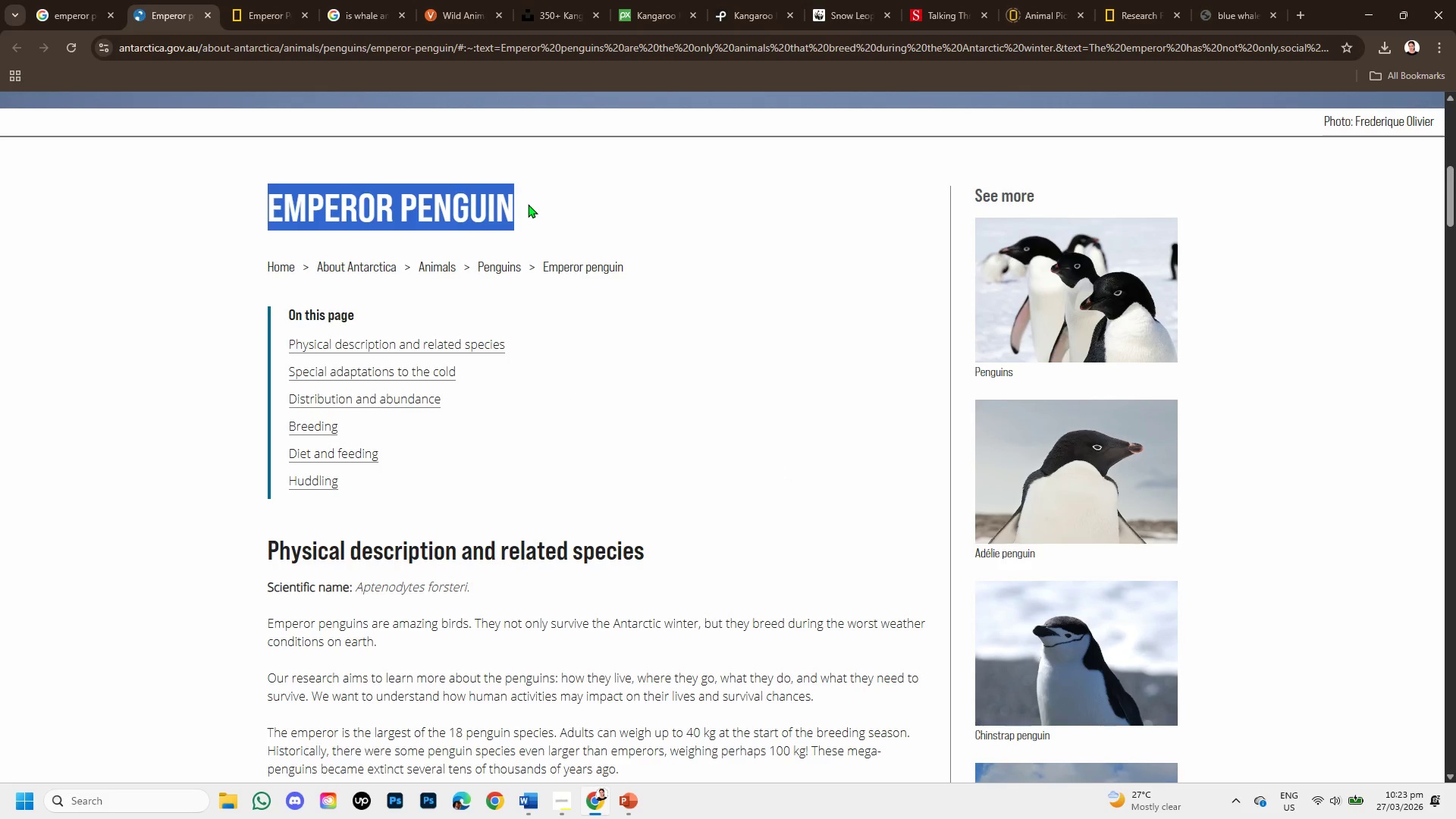 
key(Control+C)
 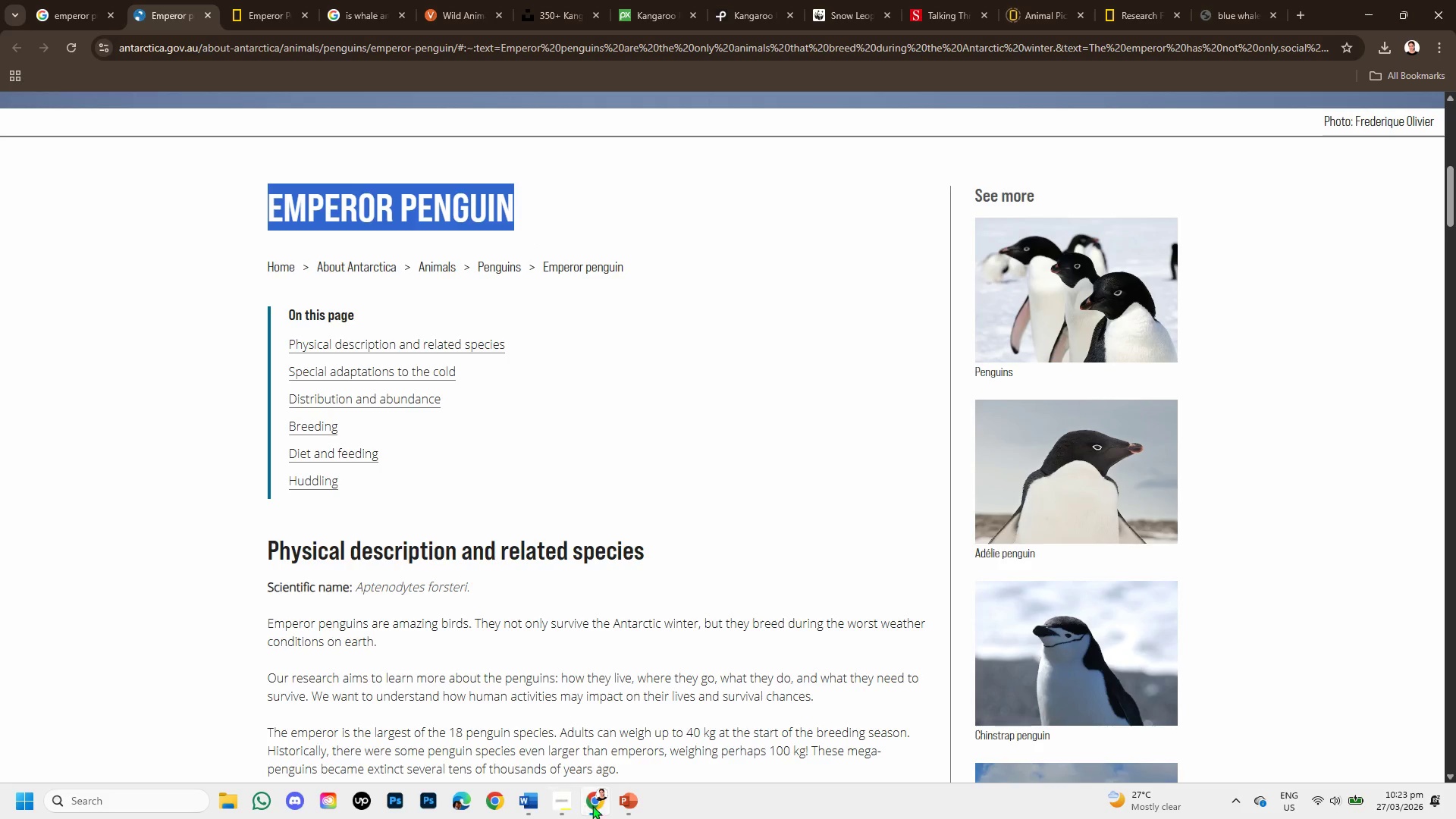 
left_click([626, 792])
 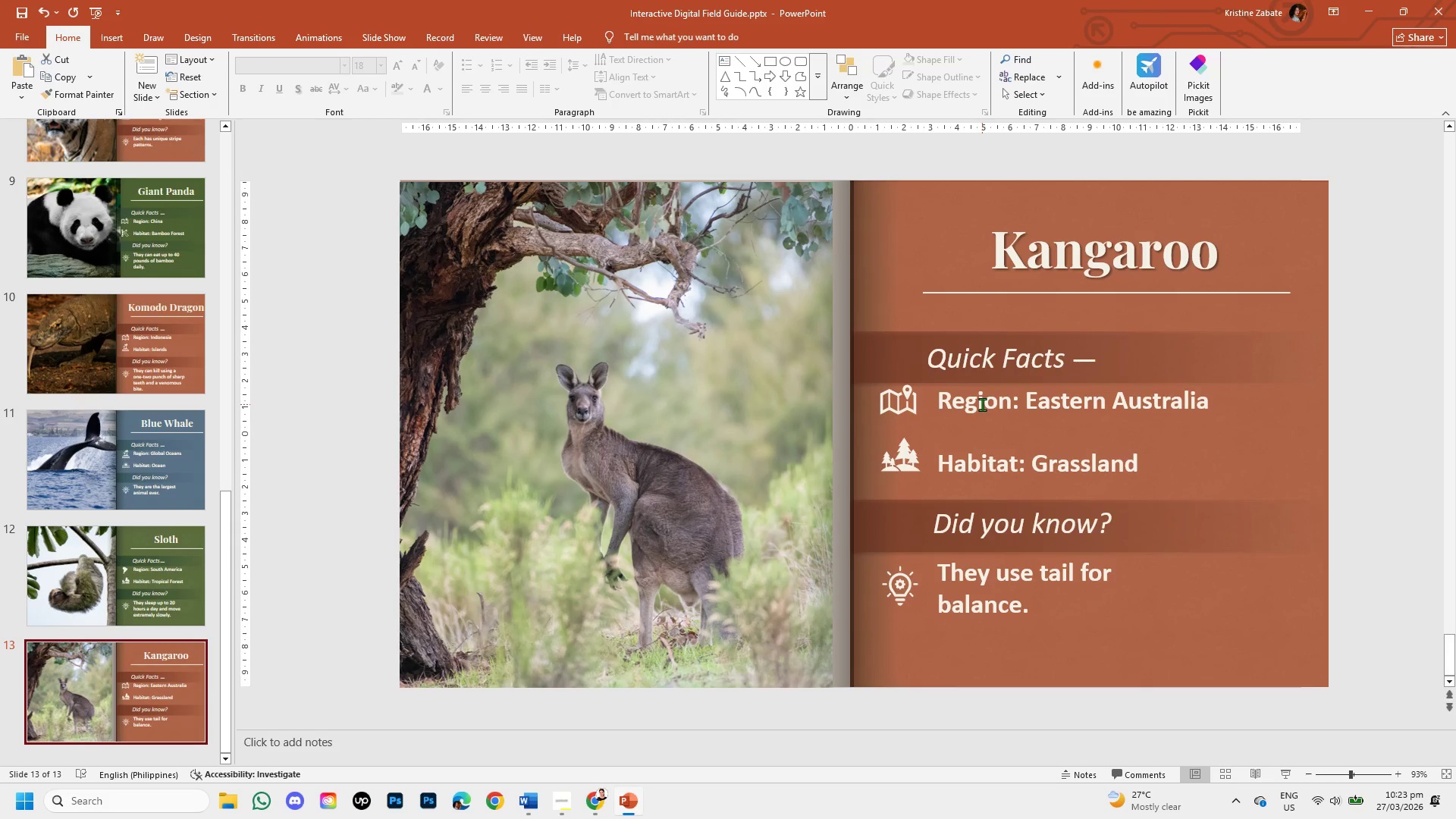 
wait(18.59)
 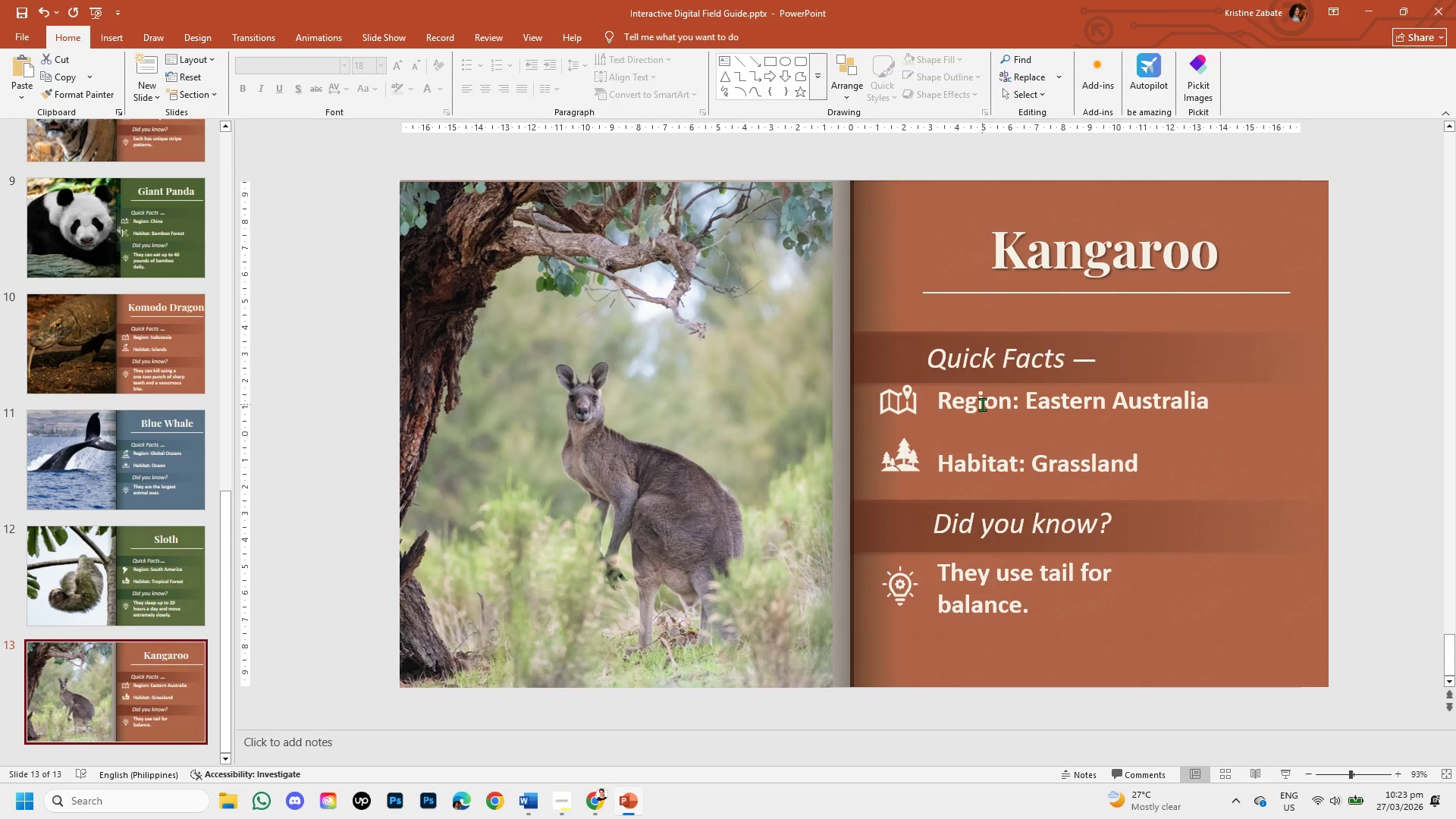 
left_click([149, 465])
 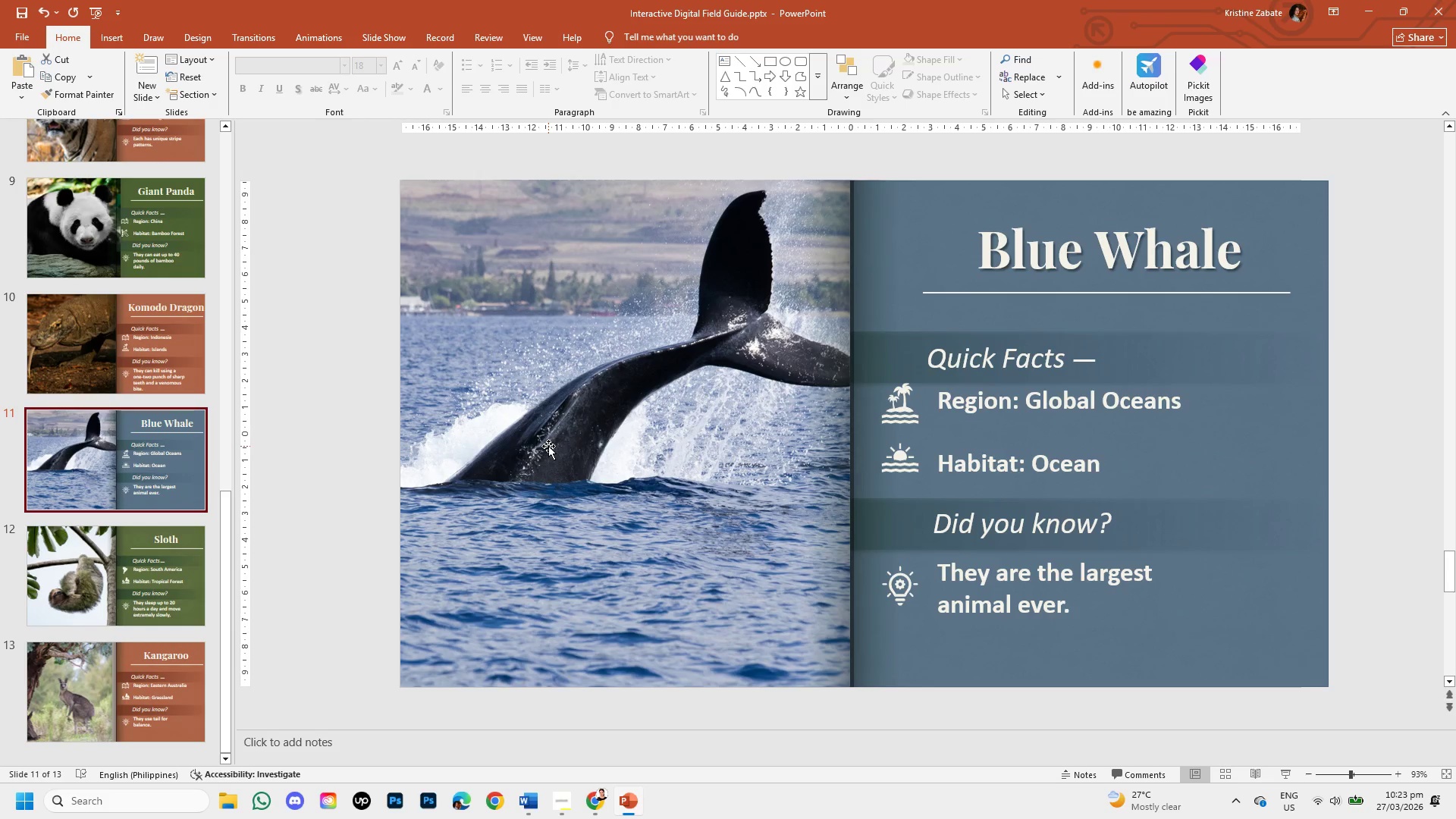 
right_click([548, 446])
 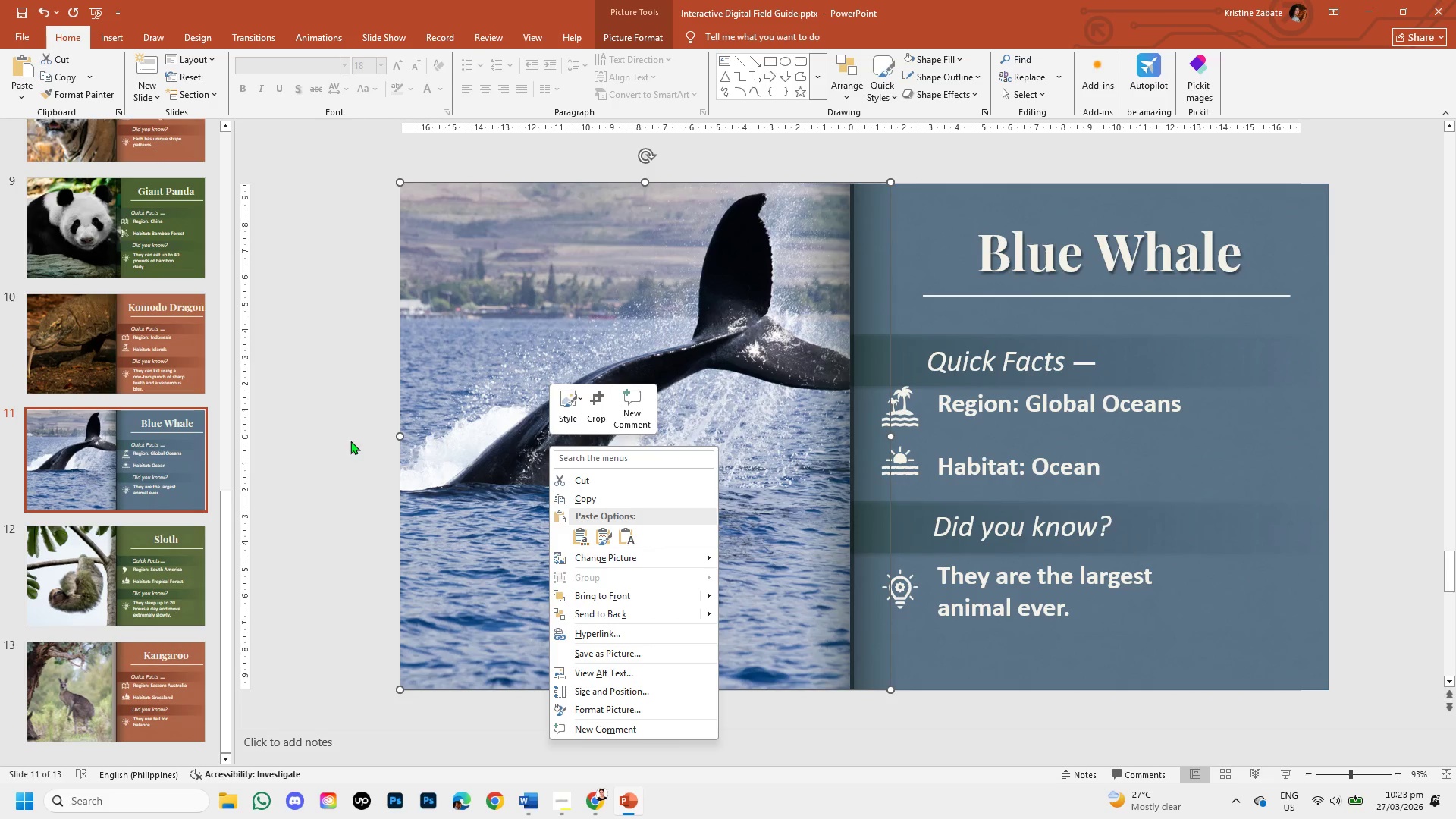 
left_click([299, 435])
 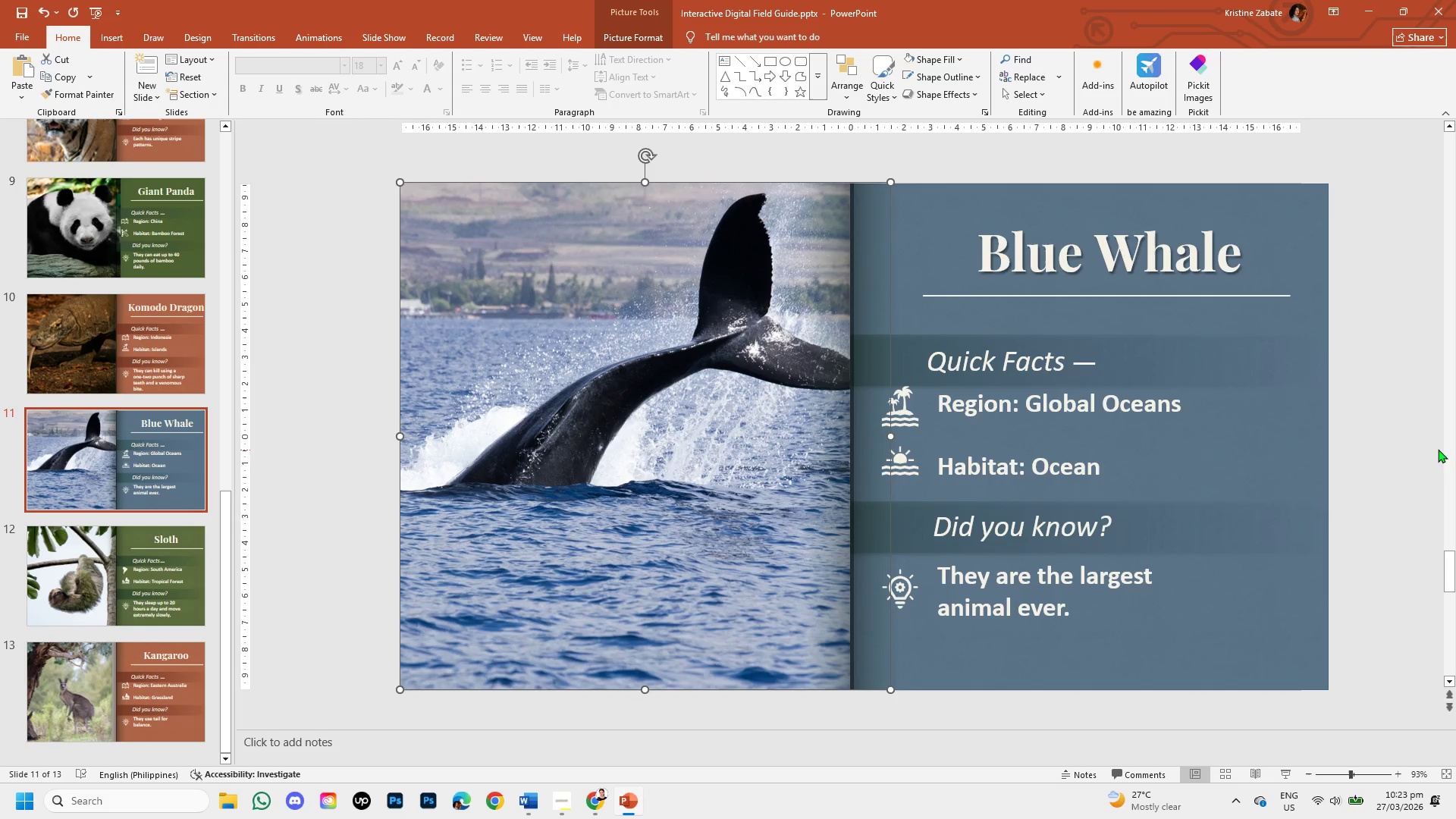 
left_click([1432, 433])
 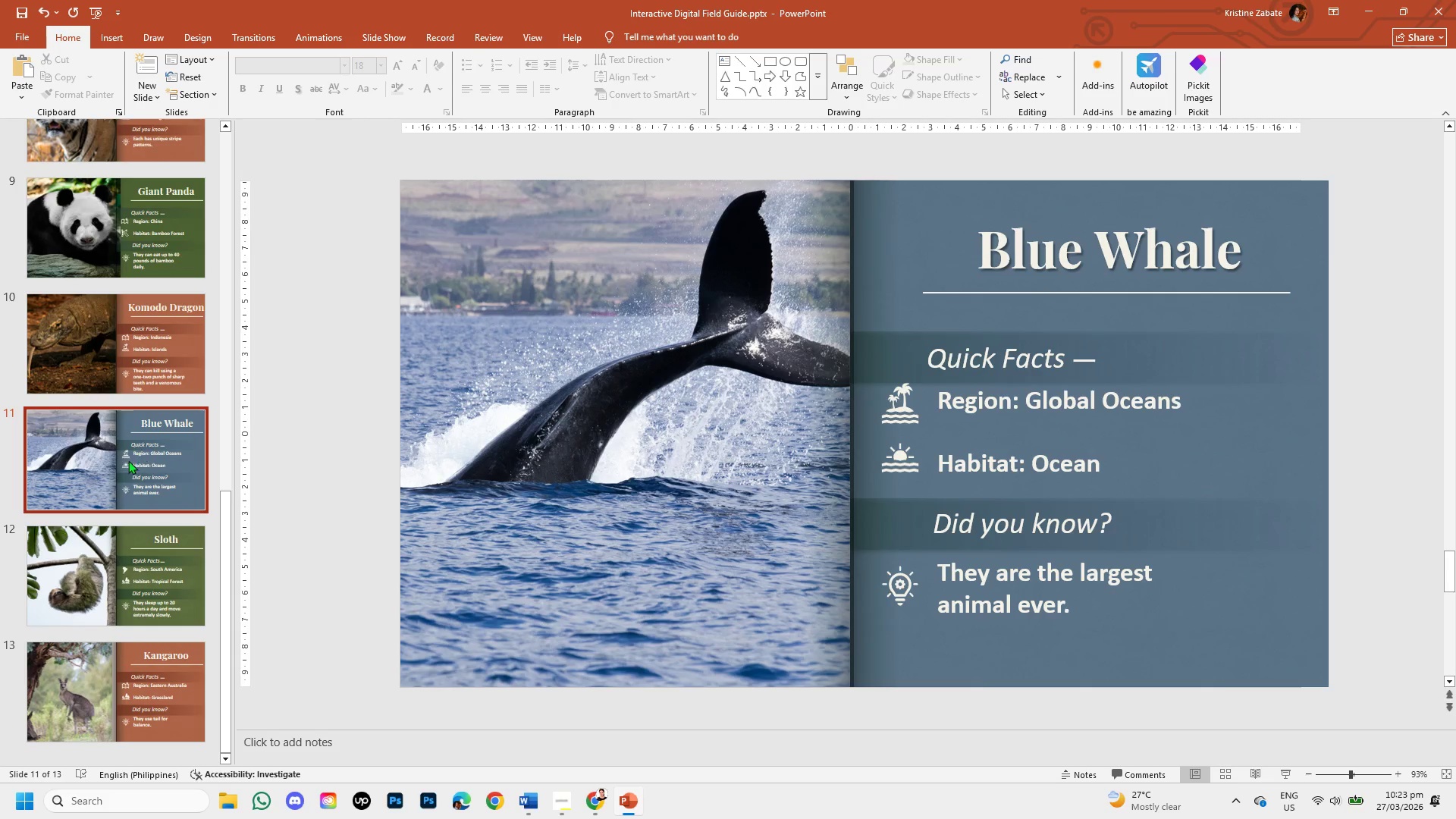 
right_click([126, 462])
 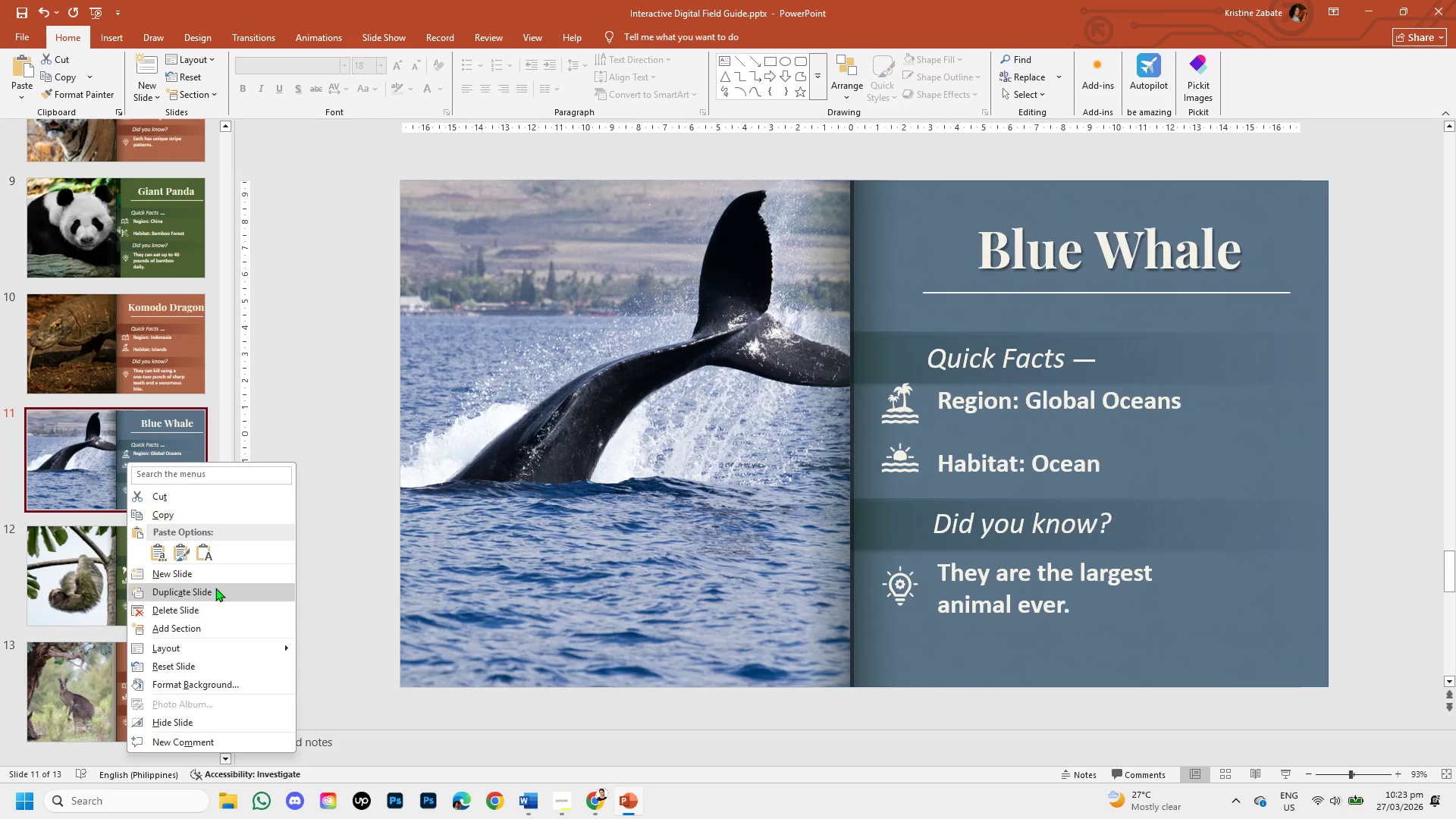 
left_click([215, 588])
 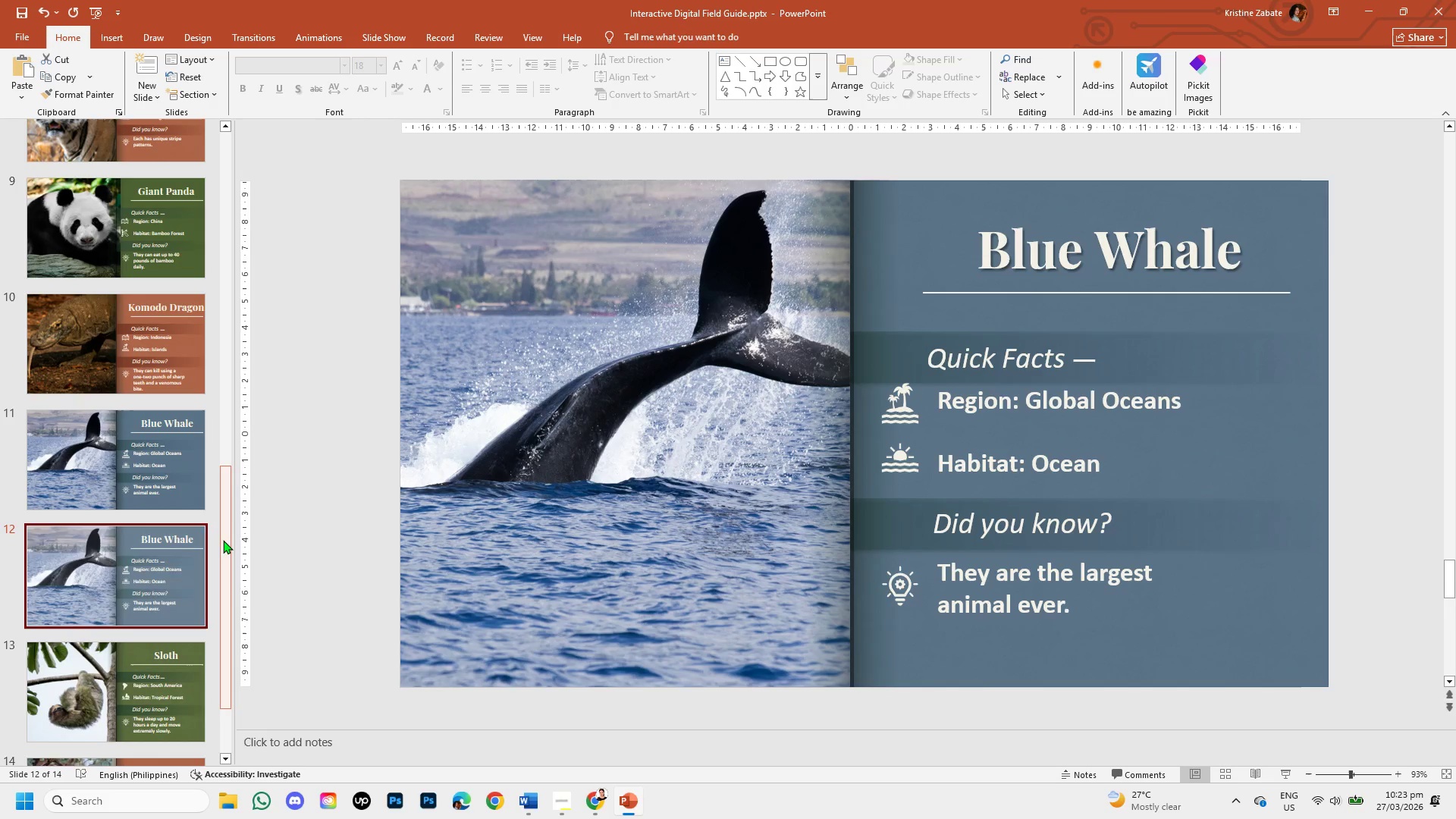 
left_click_drag(start_coordinate=[226, 535], to_coordinate=[226, 638])
 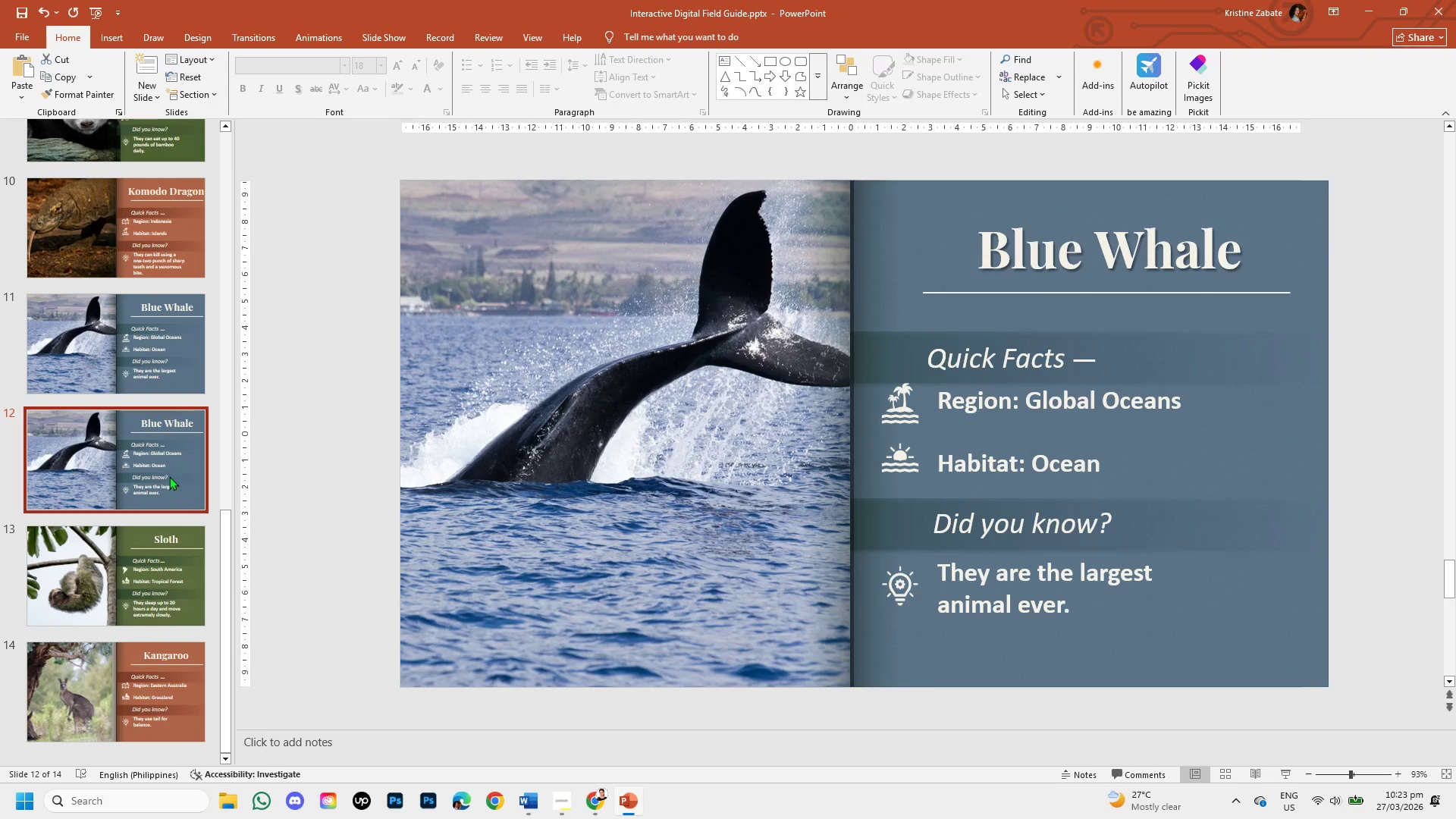 
left_click_drag(start_coordinate=[169, 472], to_coordinate=[155, 701])
 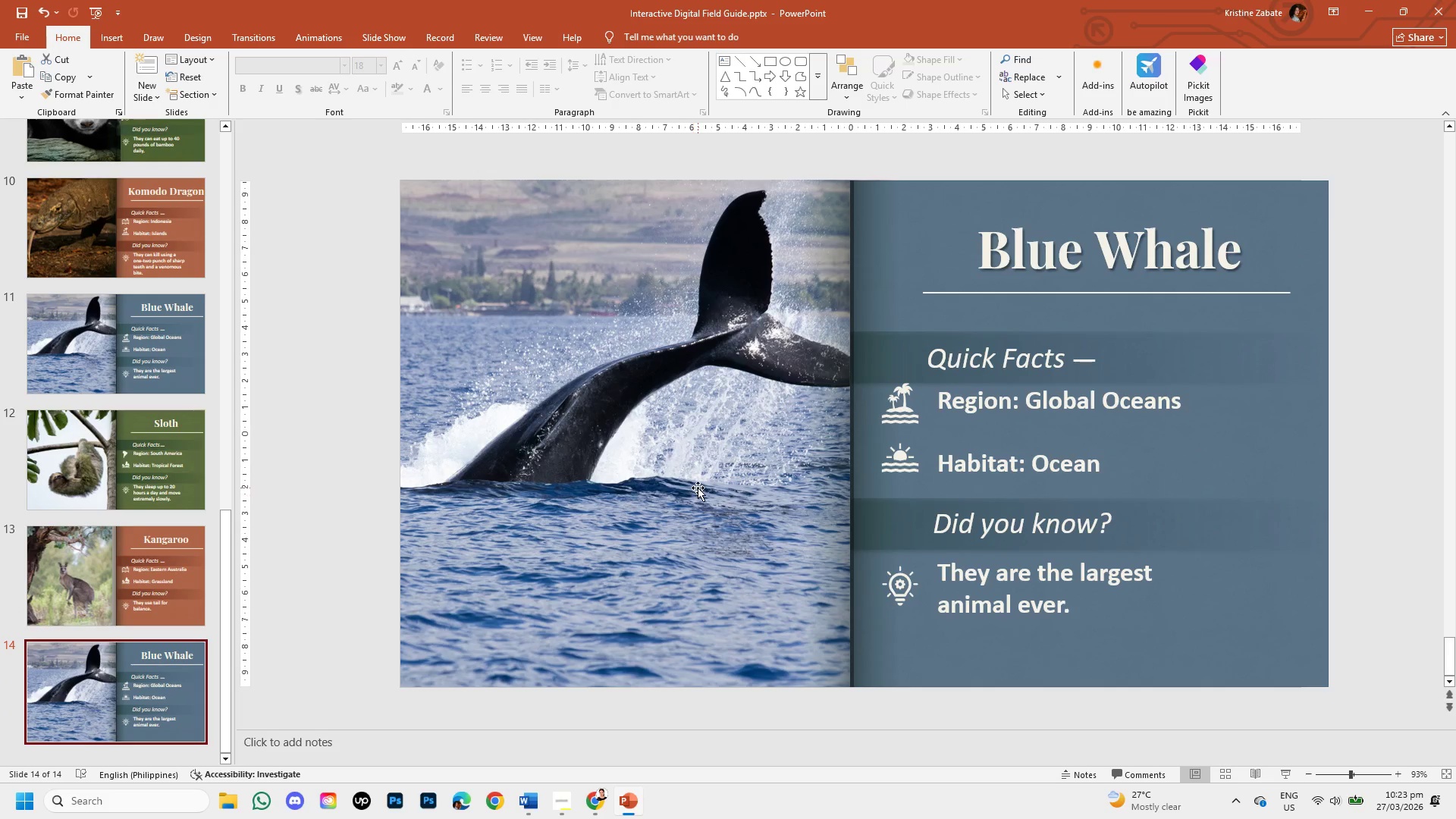 
left_click([698, 488])
 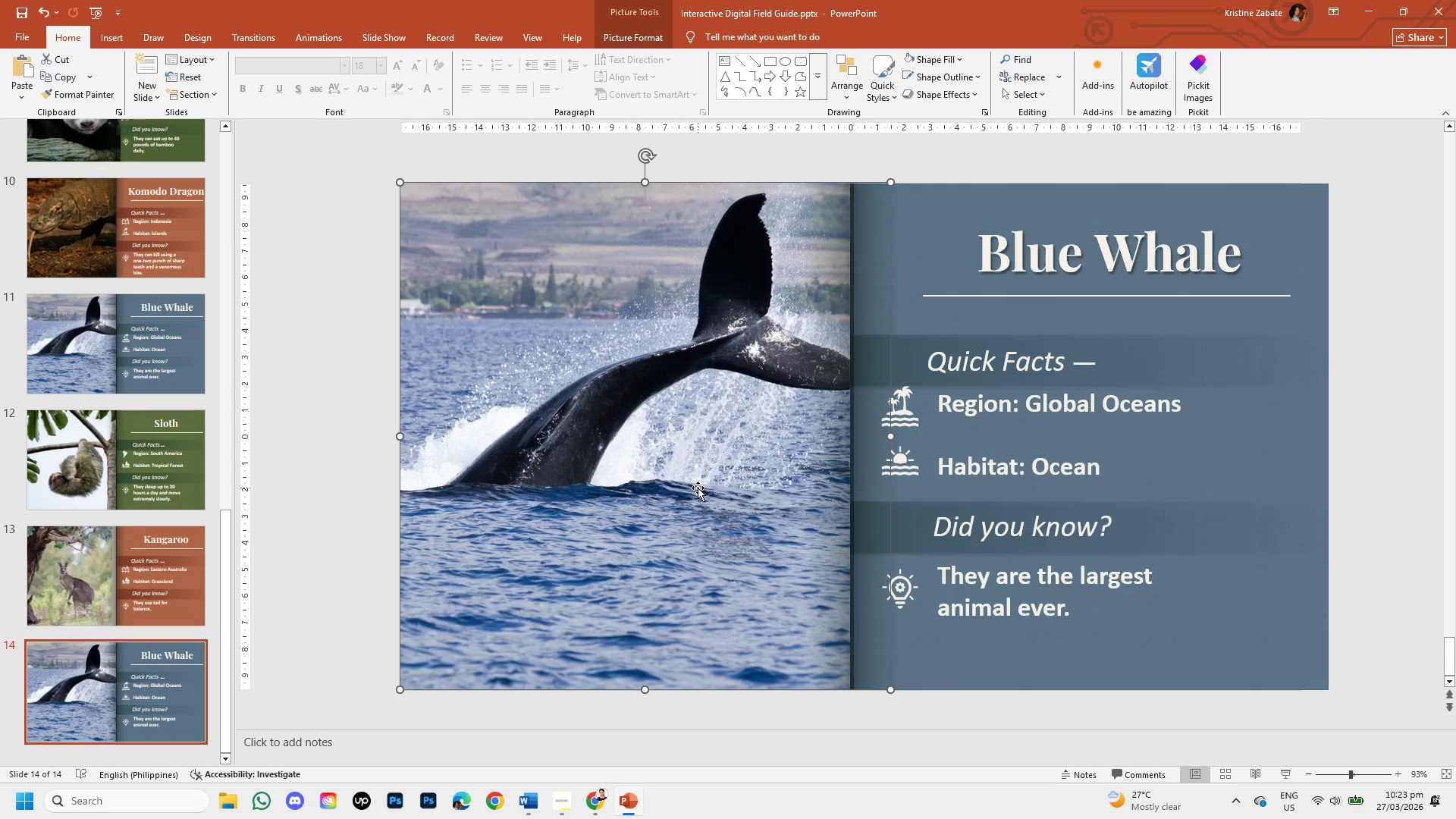 
key(Backspace)
 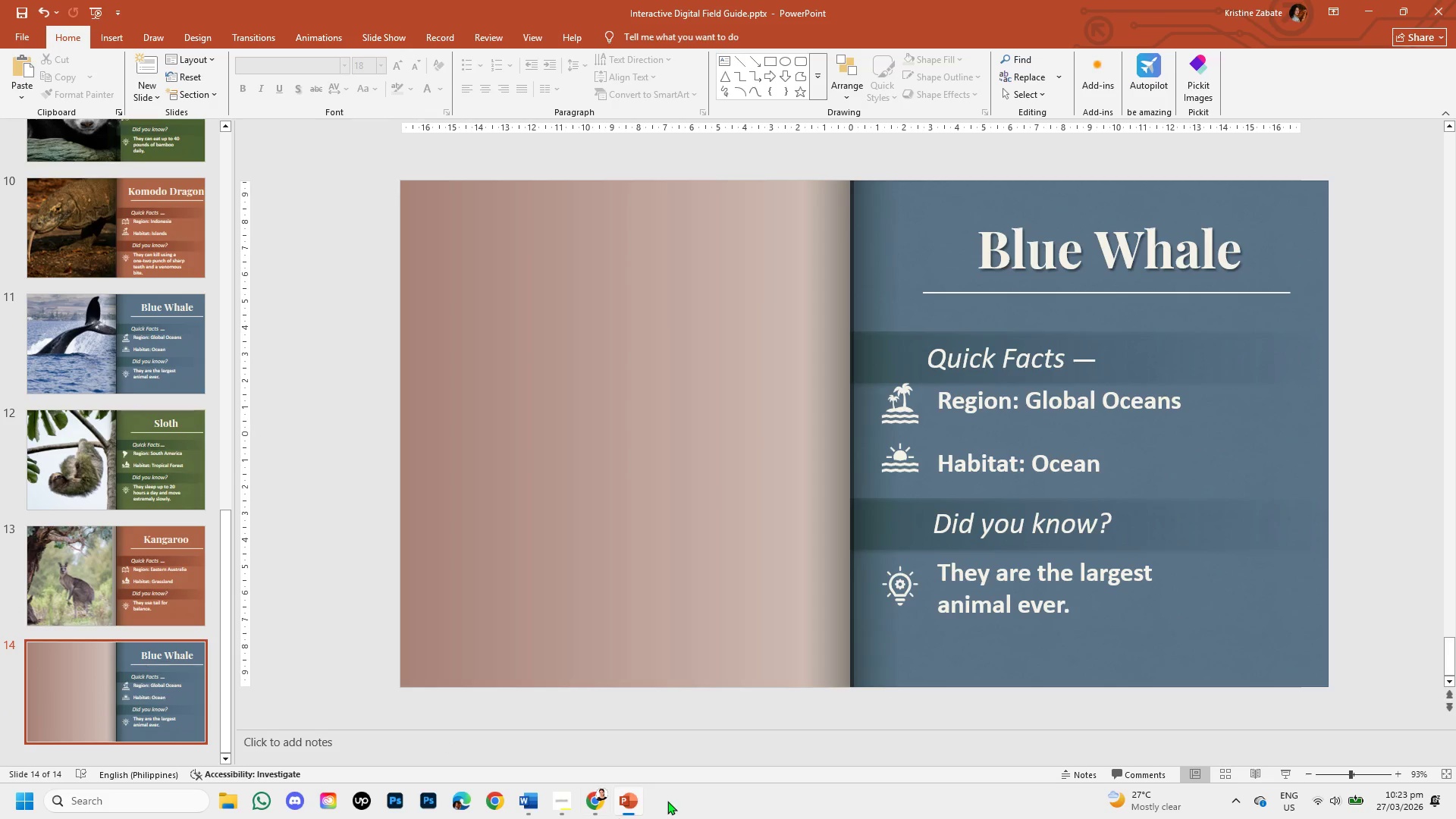 
left_click([583, 796])
 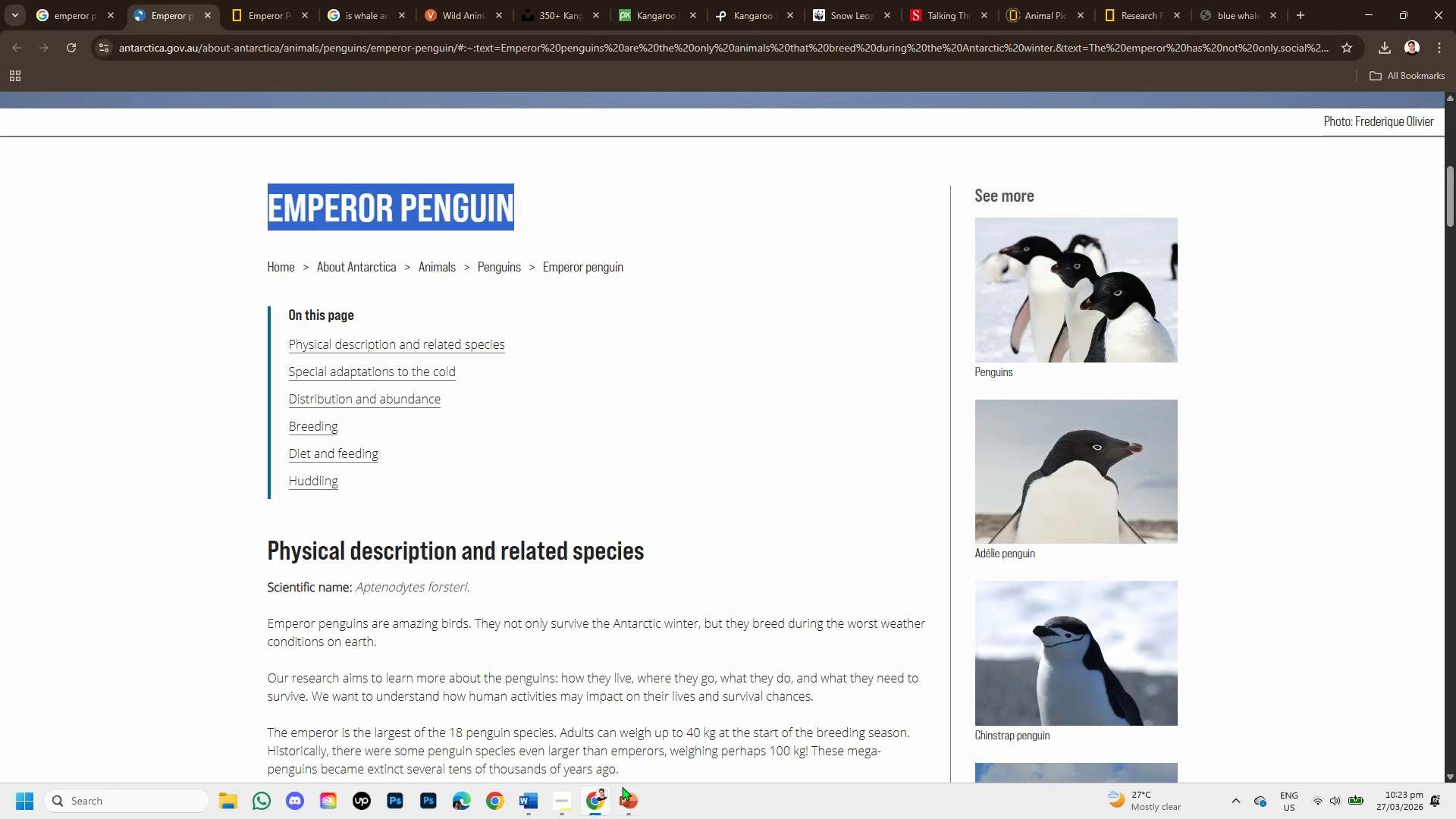 
left_click([630, 802])
 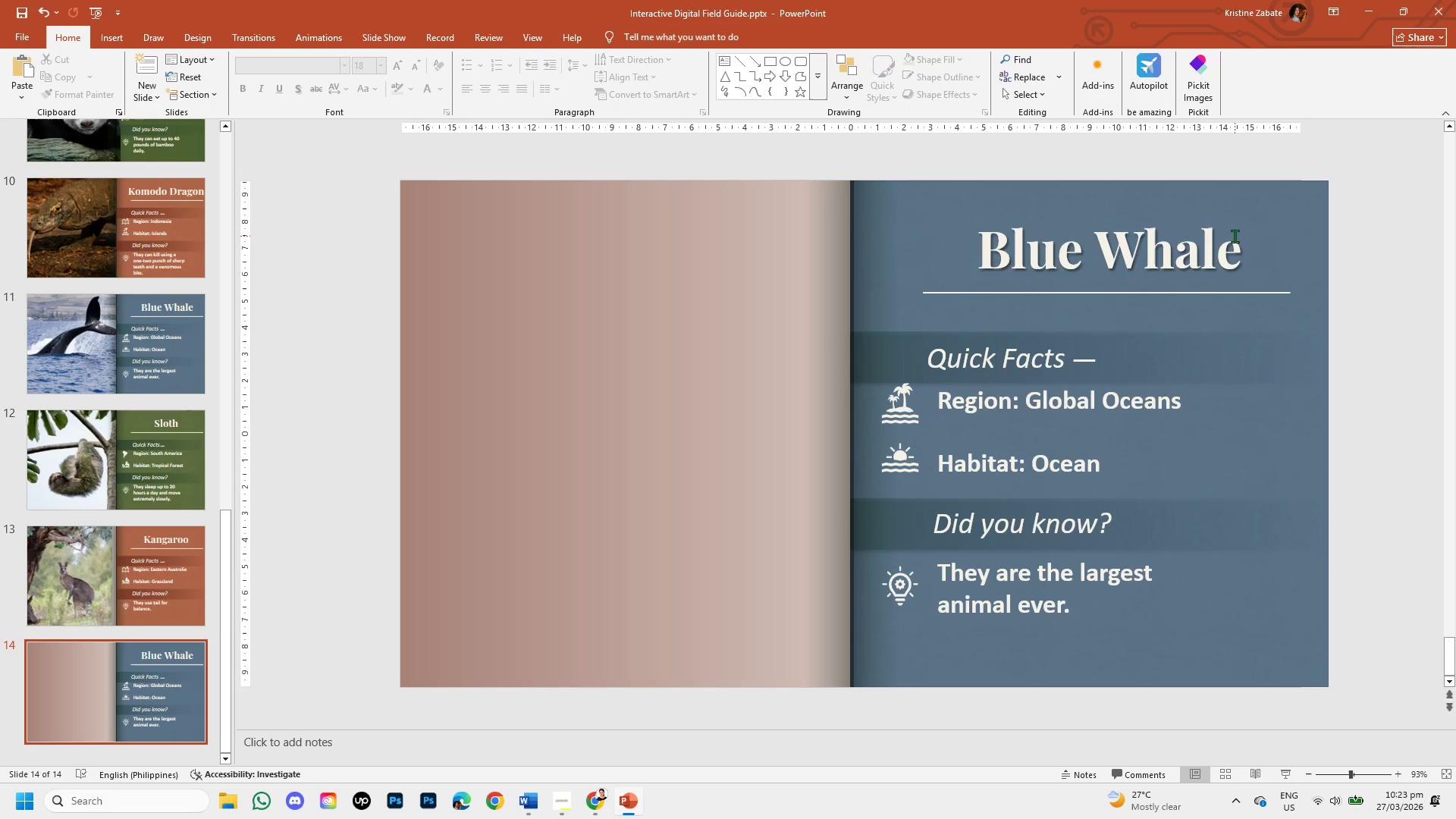 
left_click([1235, 236])
 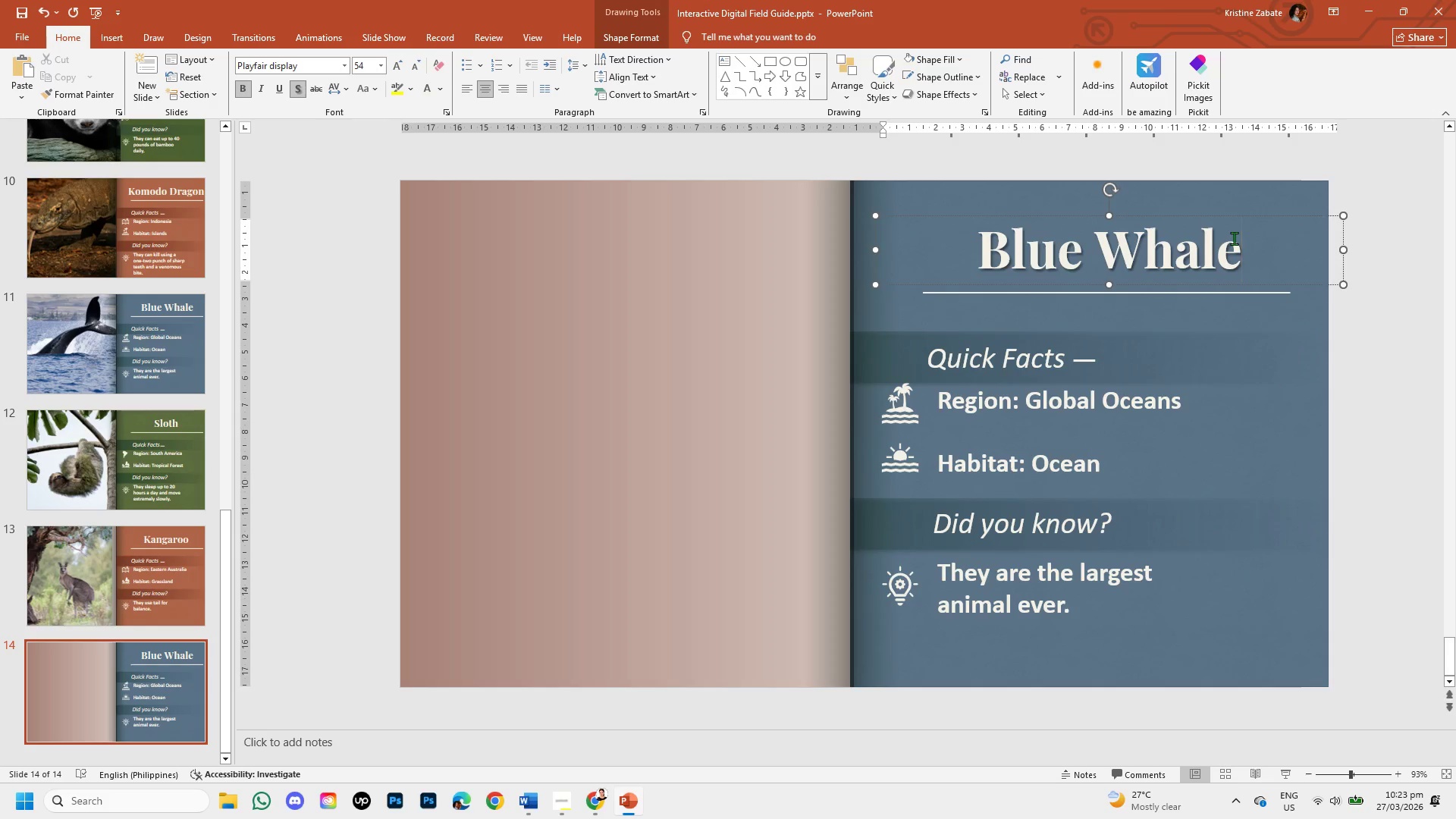 
hold_key(key=Backspace, duration=0.64)
 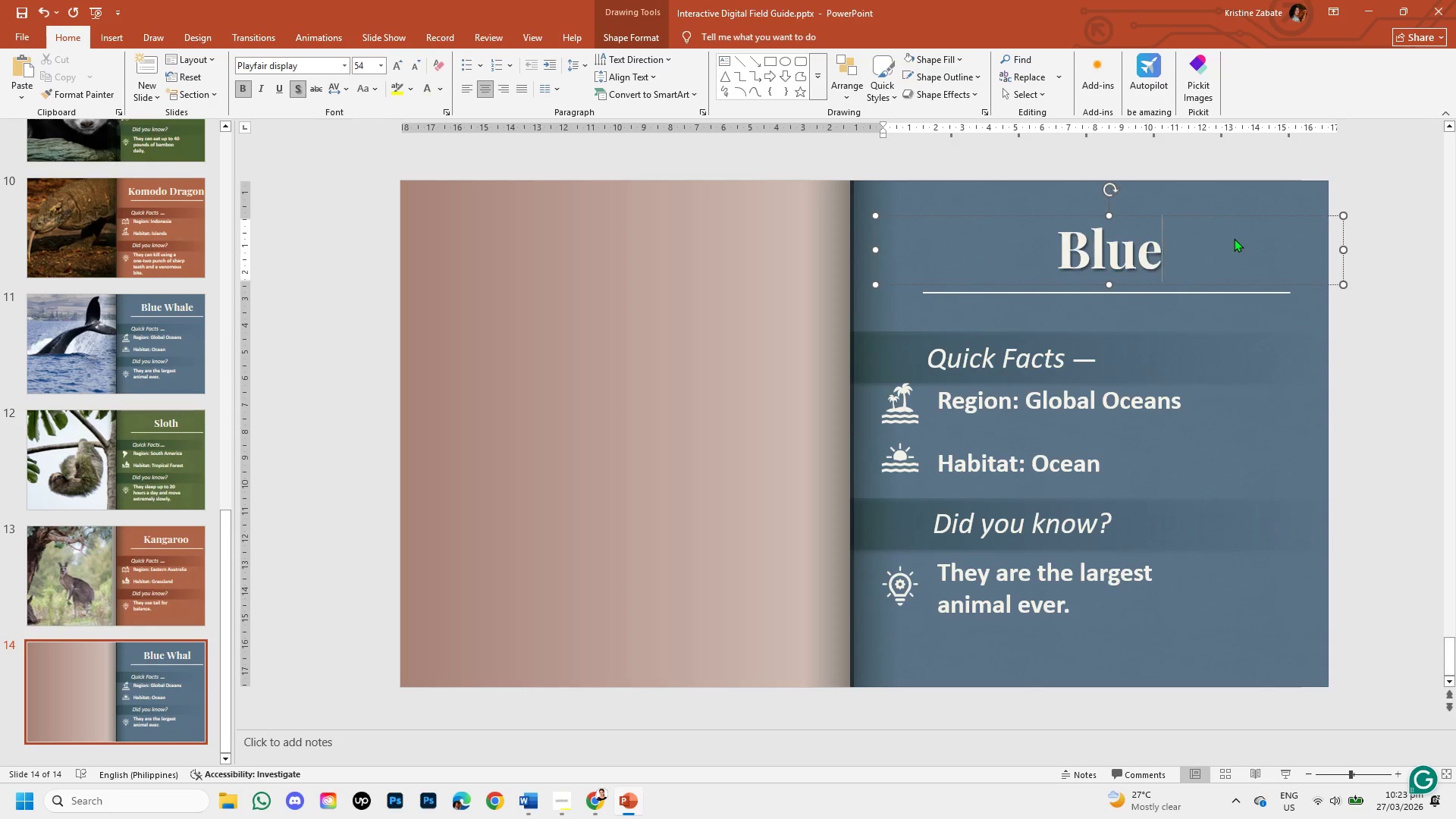 
key(Backspace)
 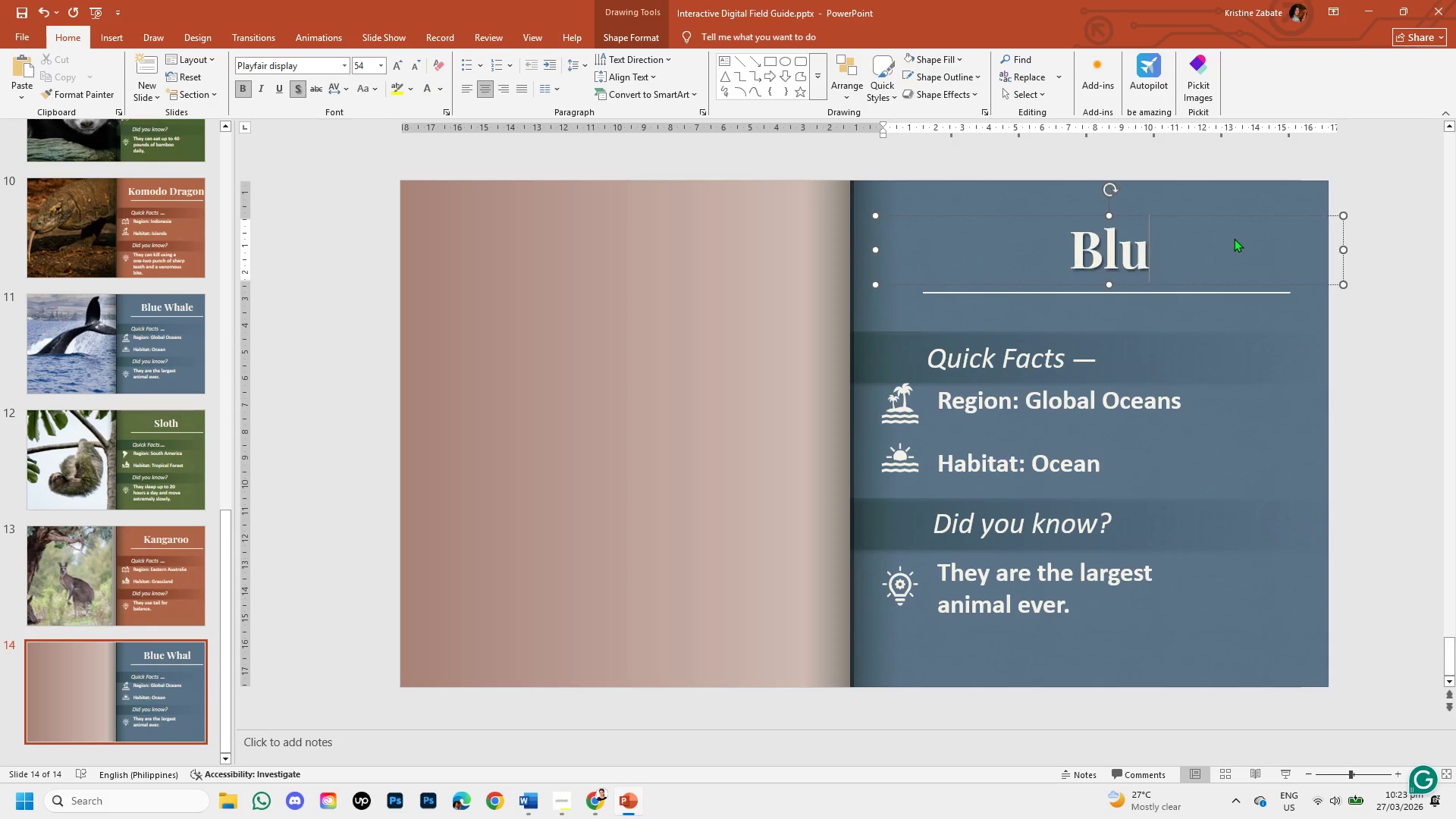 
key(Backspace)
 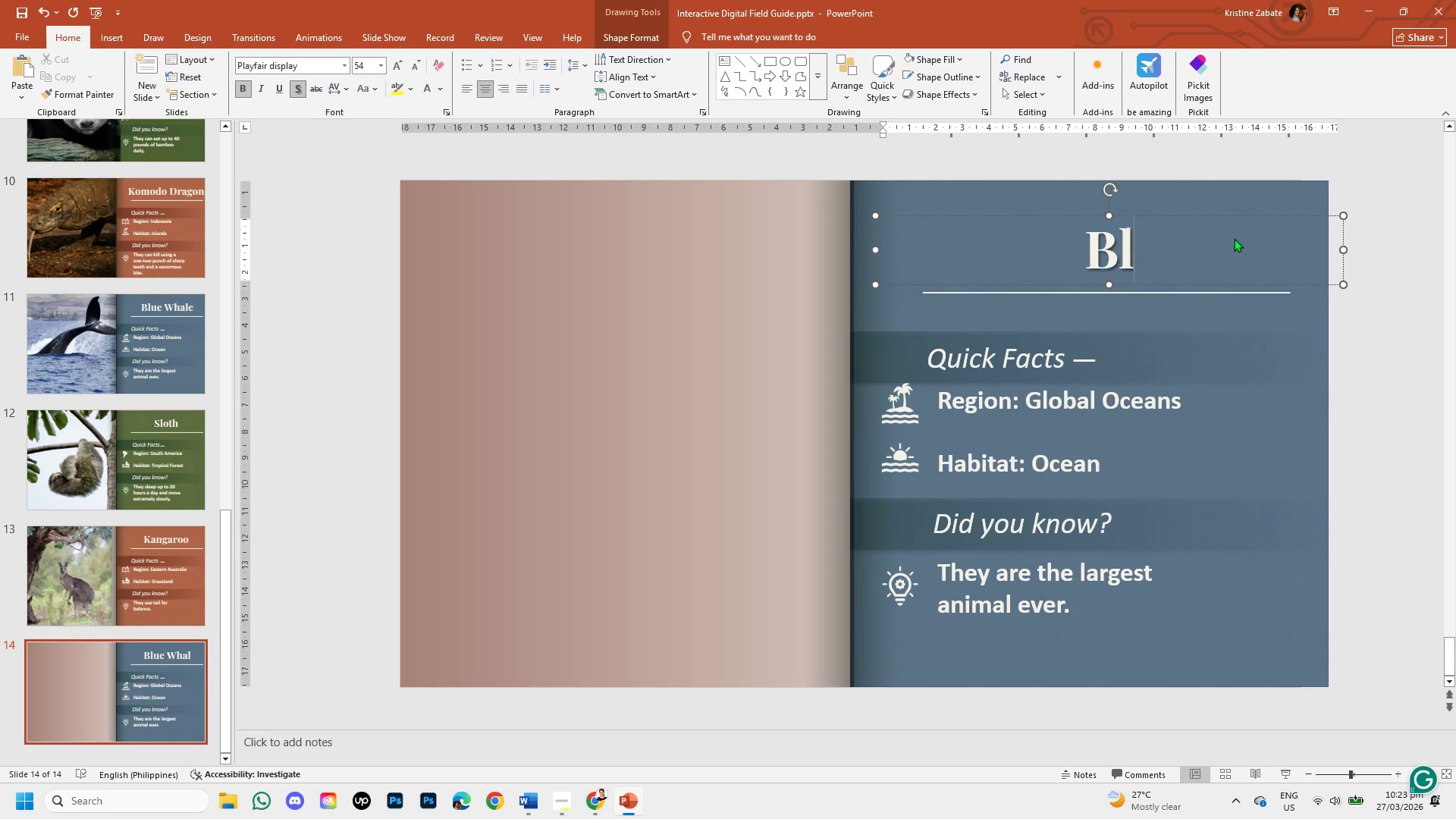 
key(Backspace)
 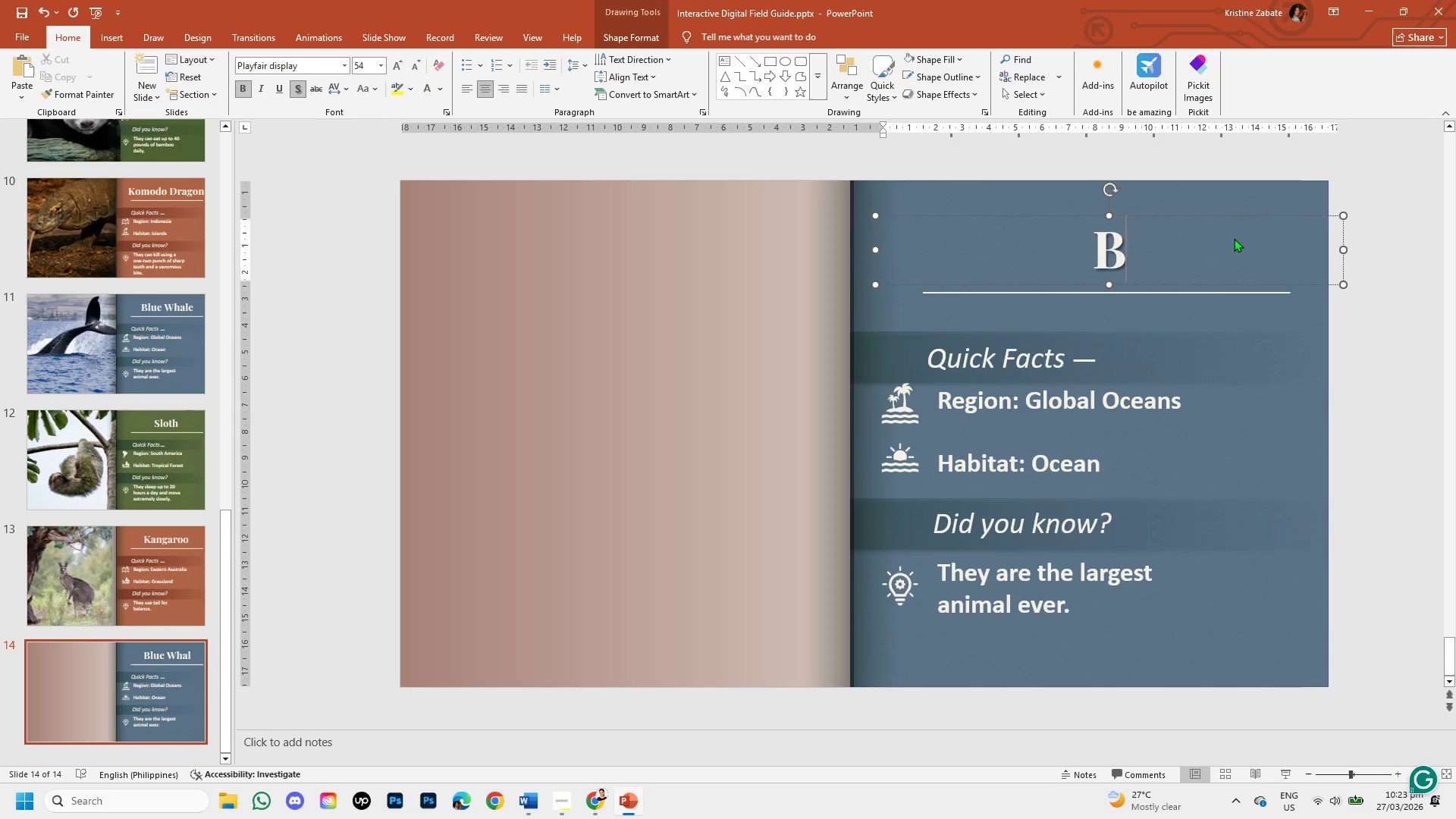 
key(Backspace)
 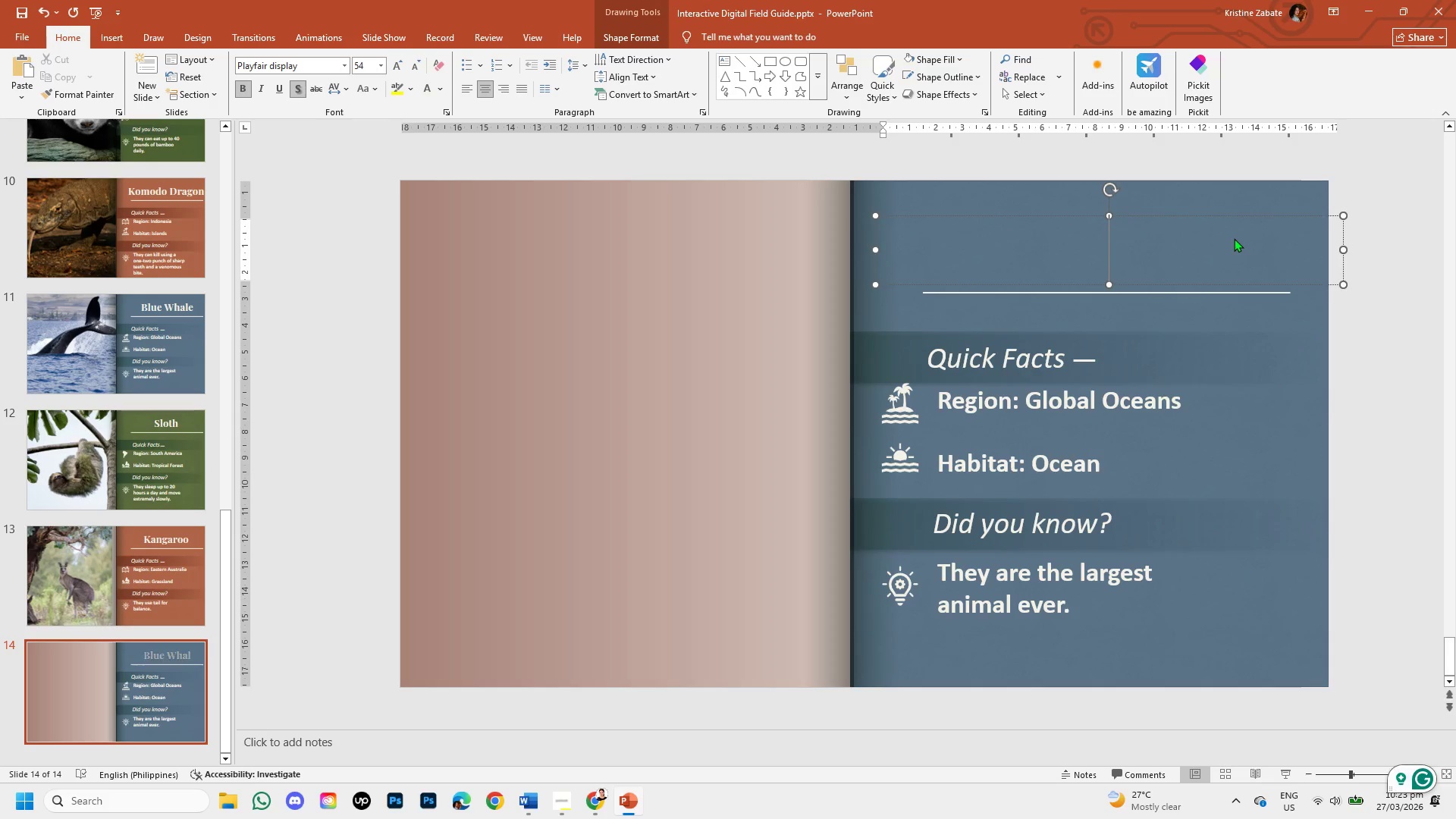 
key(Control+V)
 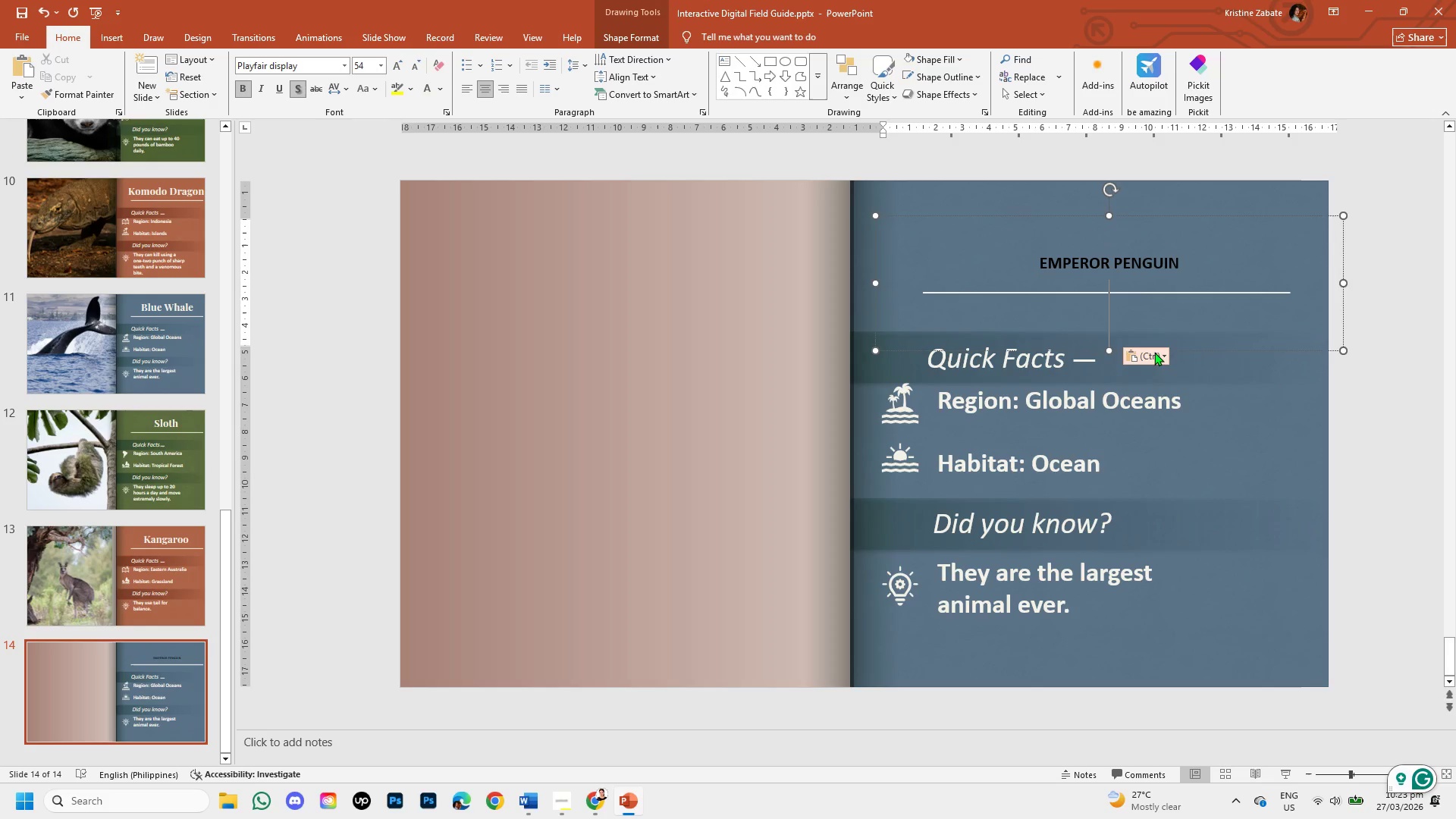 
left_click([1166, 350])
 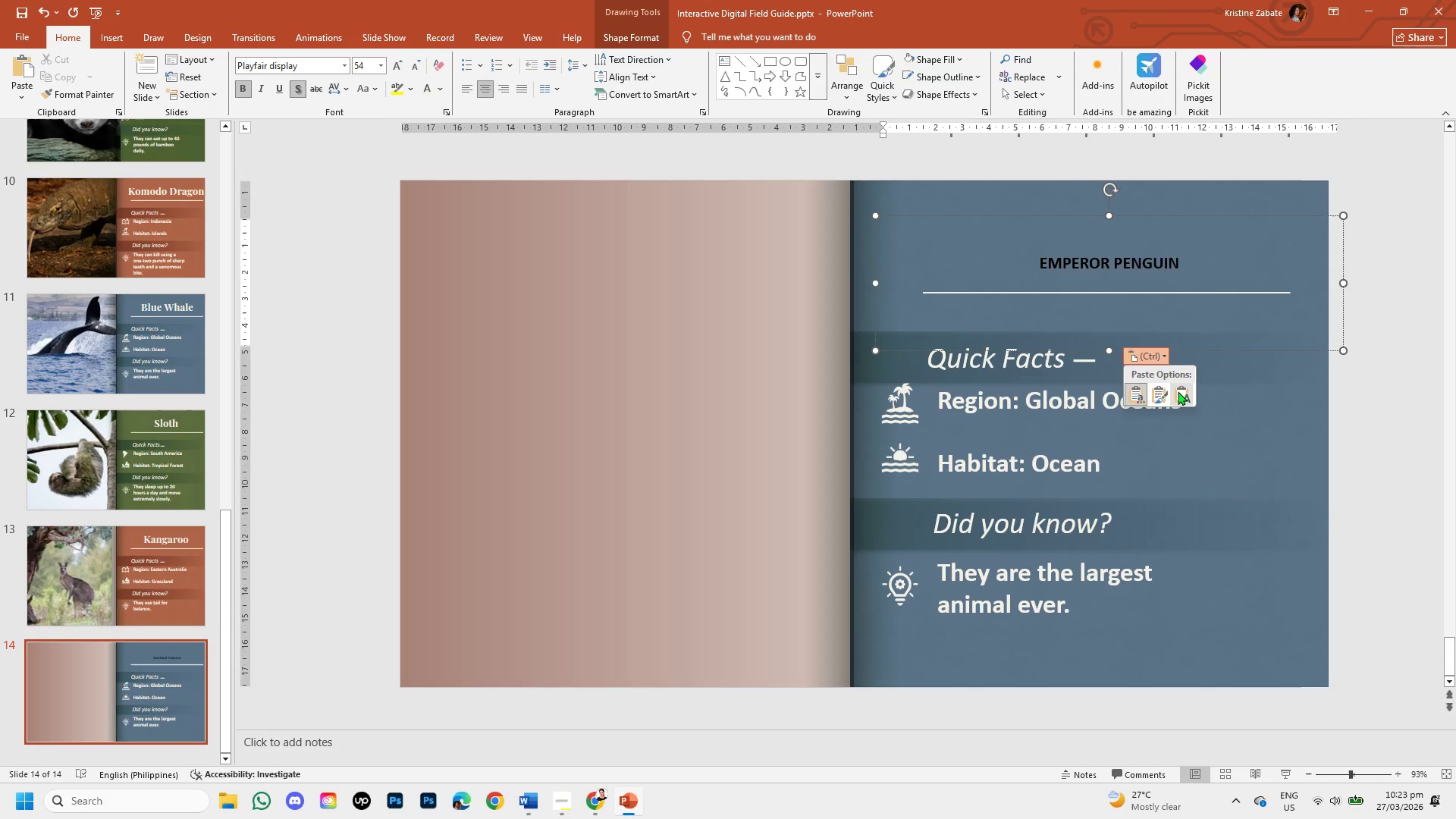 
left_click([1178, 391])
 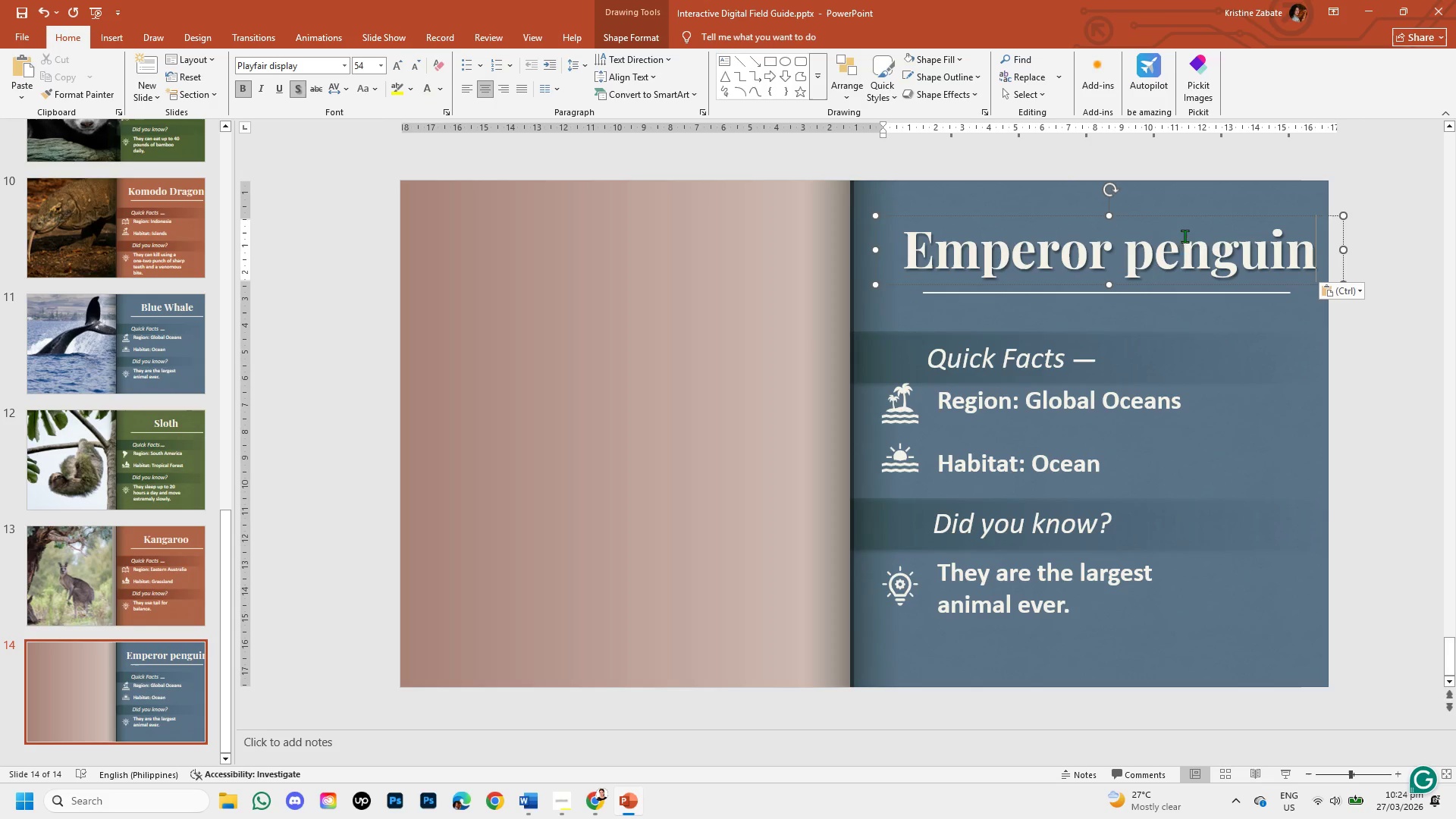 
left_click([1158, 253])
 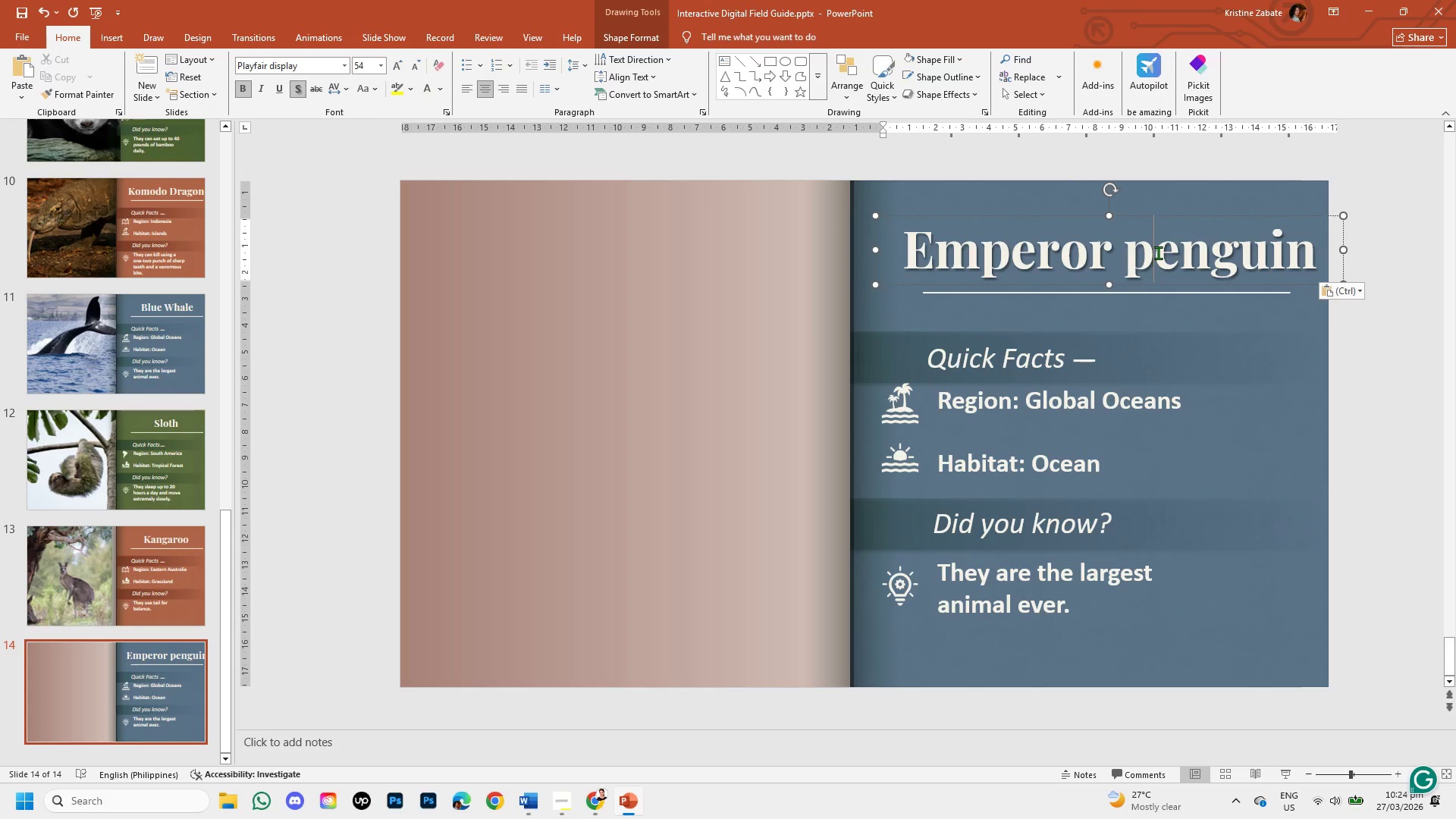 
key(Backspace)
 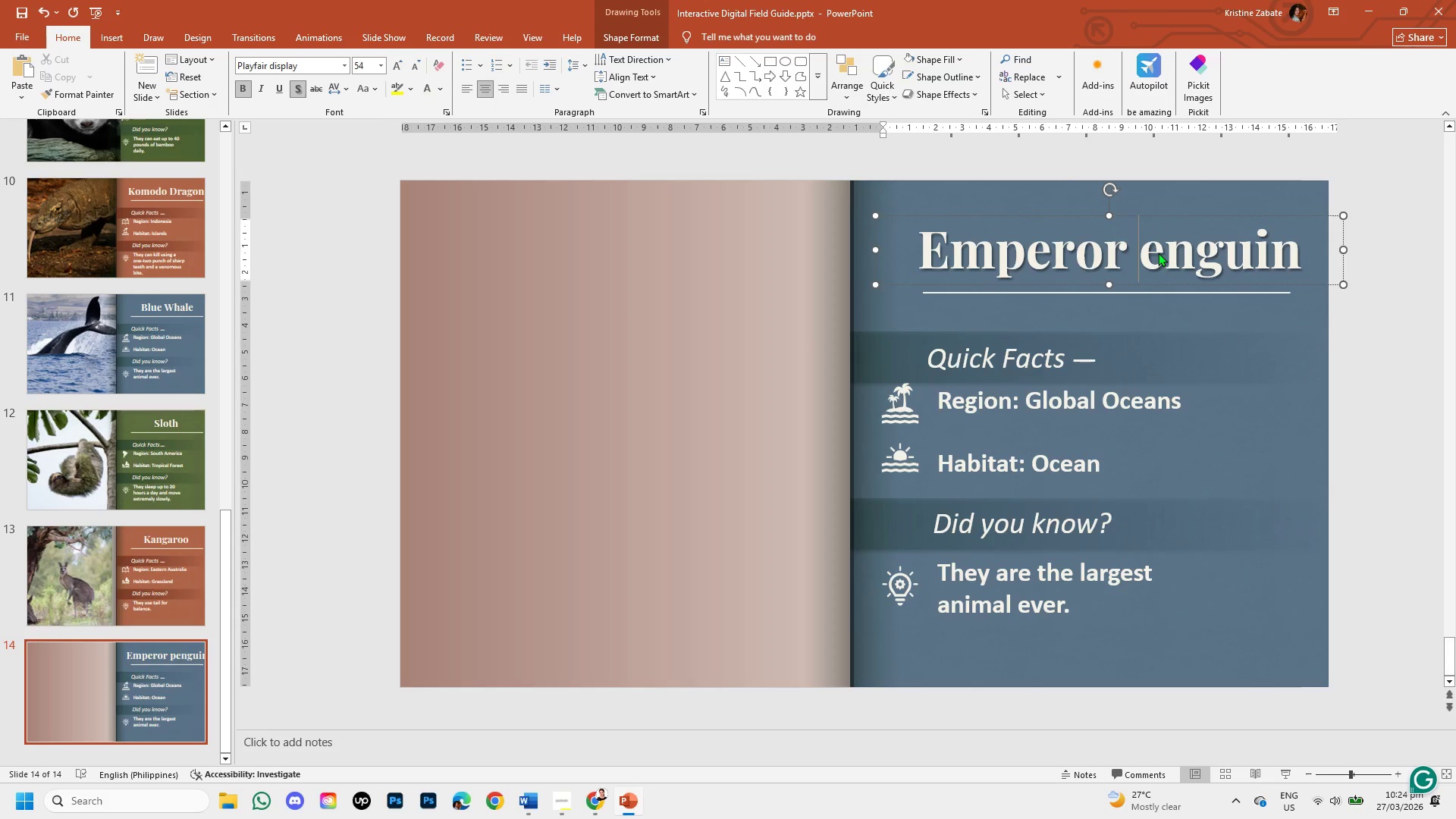 
key(CapsLock)
 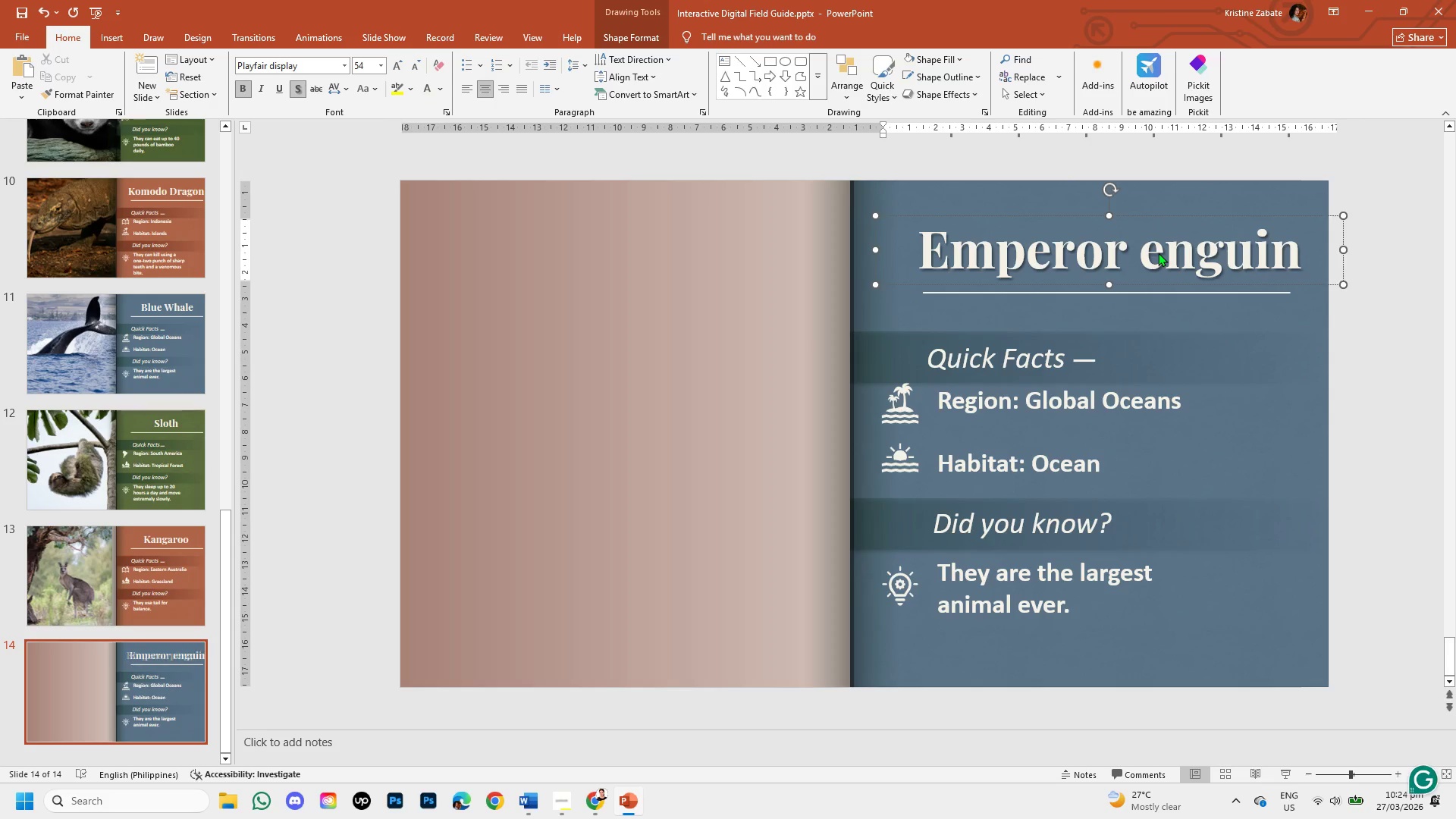 
key(P)
 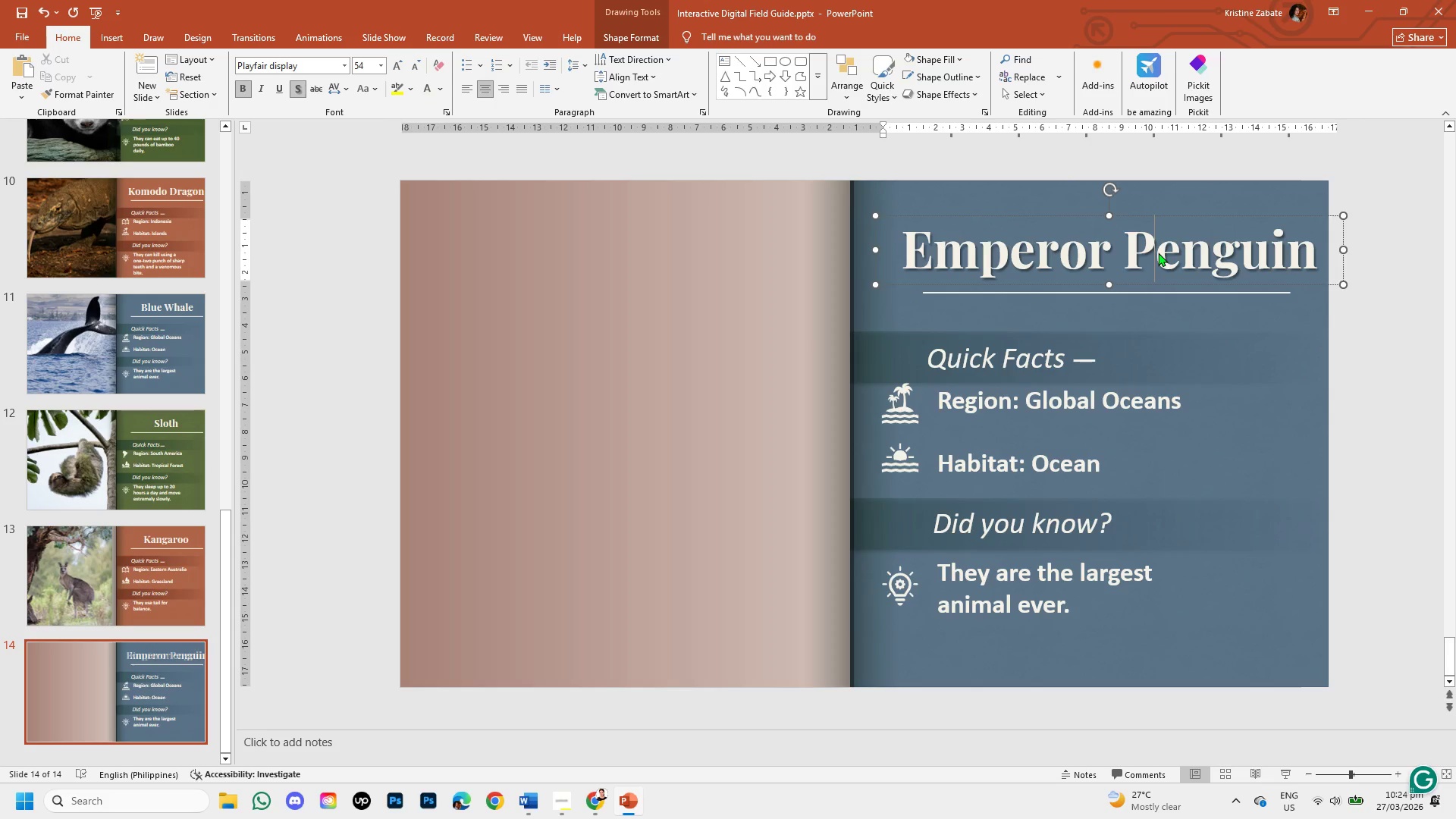 
key(CapsLock)
 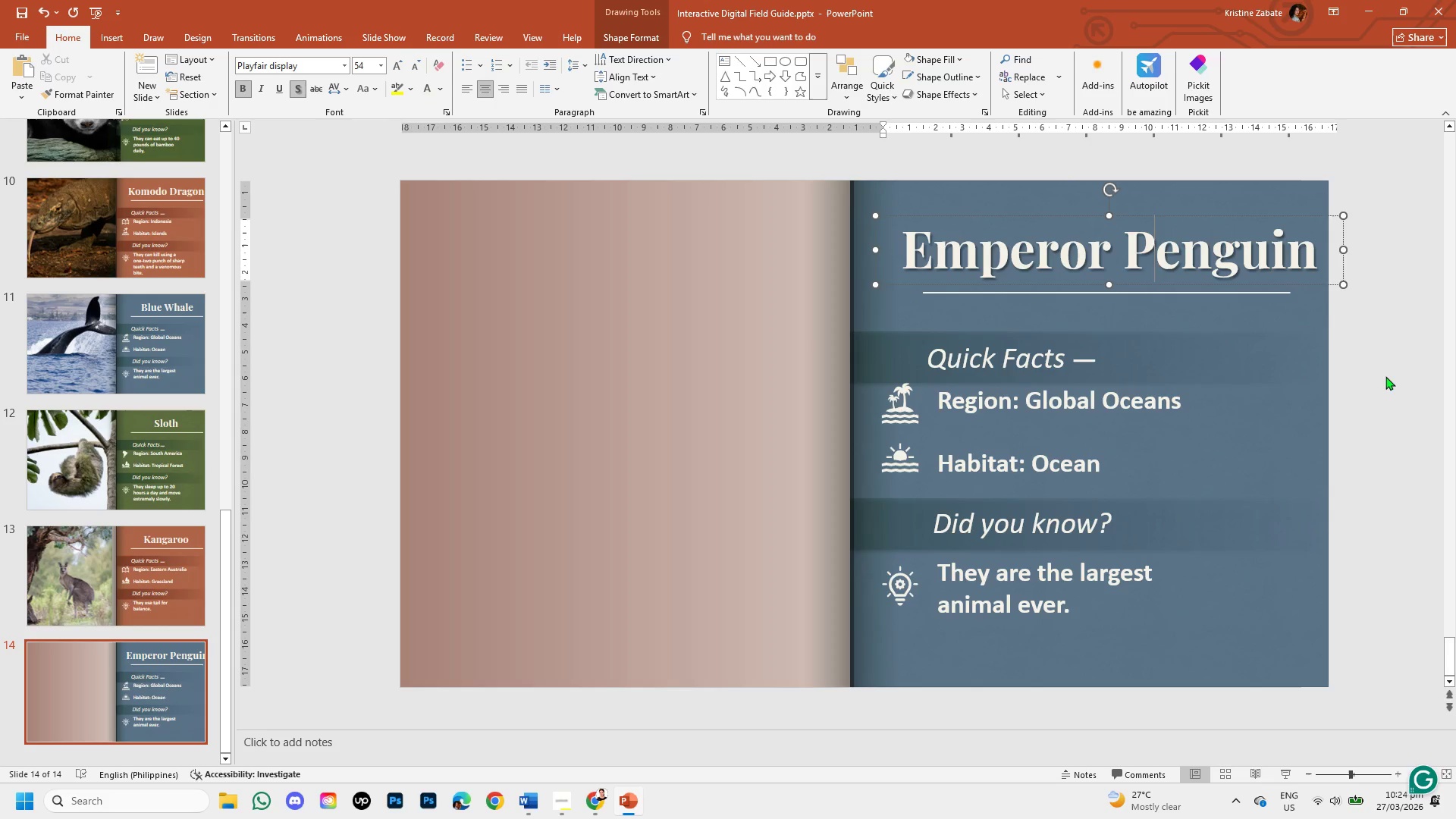 
left_click([1387, 355])
 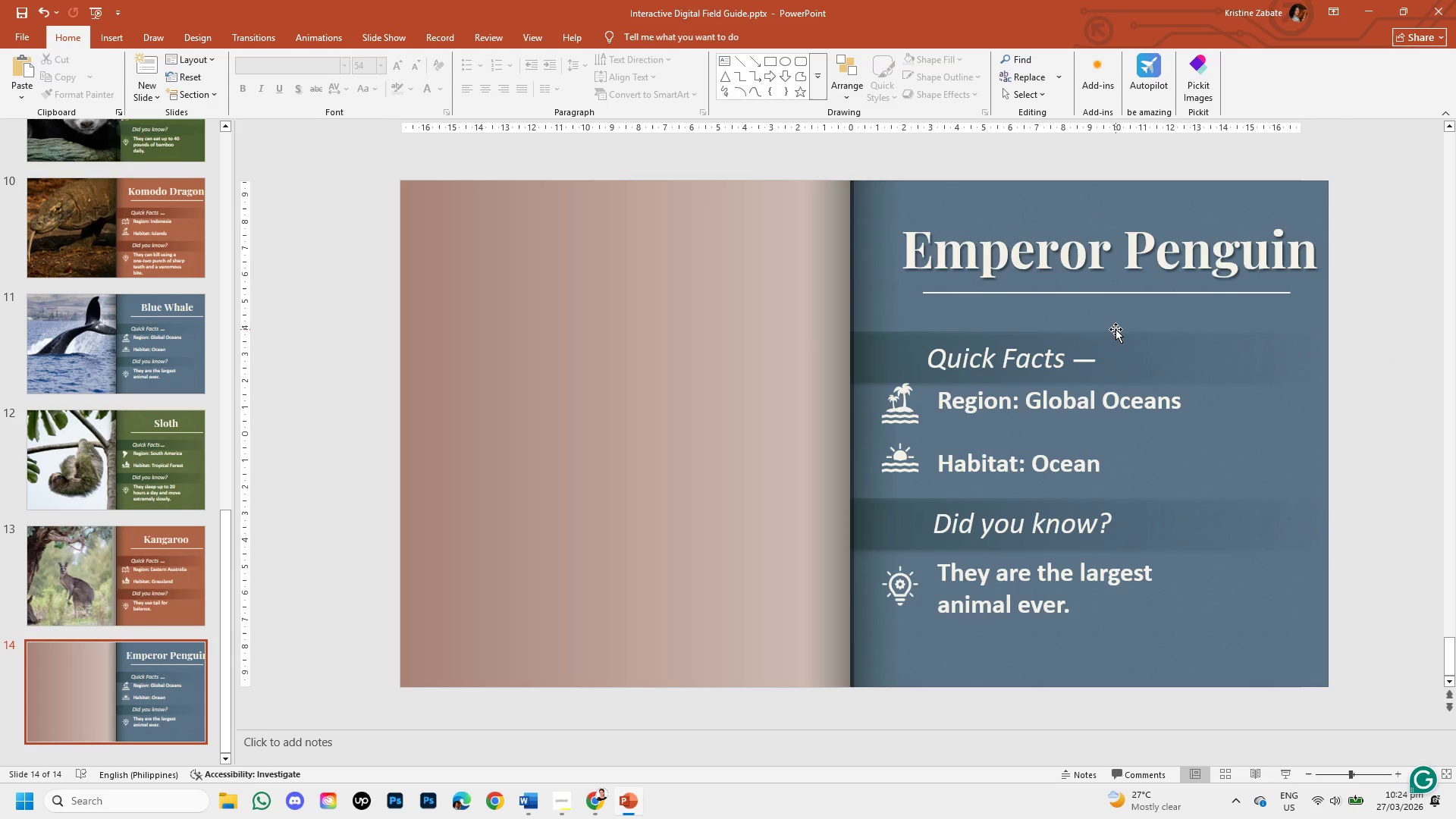 
wait(7.39)
 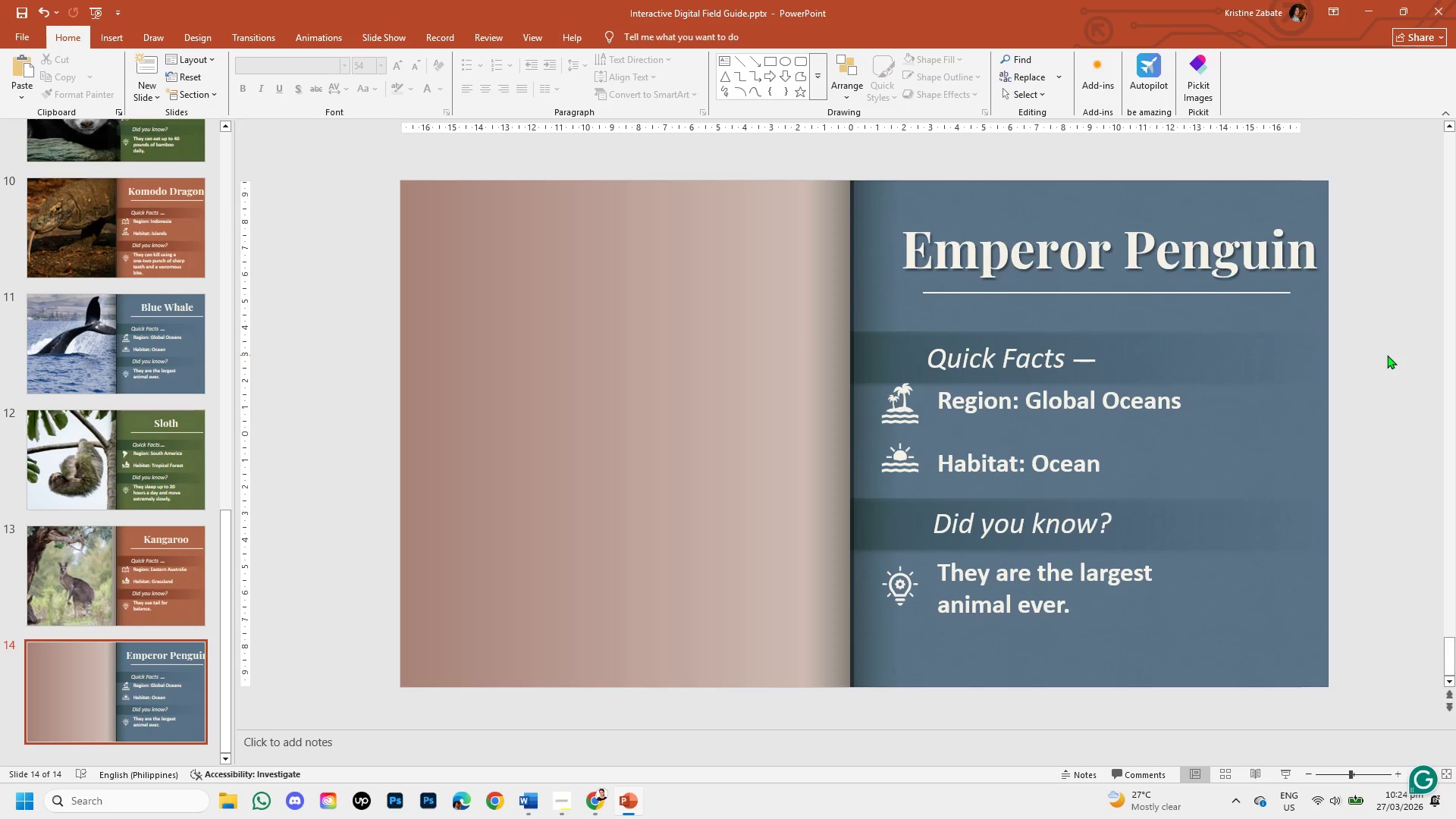 
left_click([609, 810])
 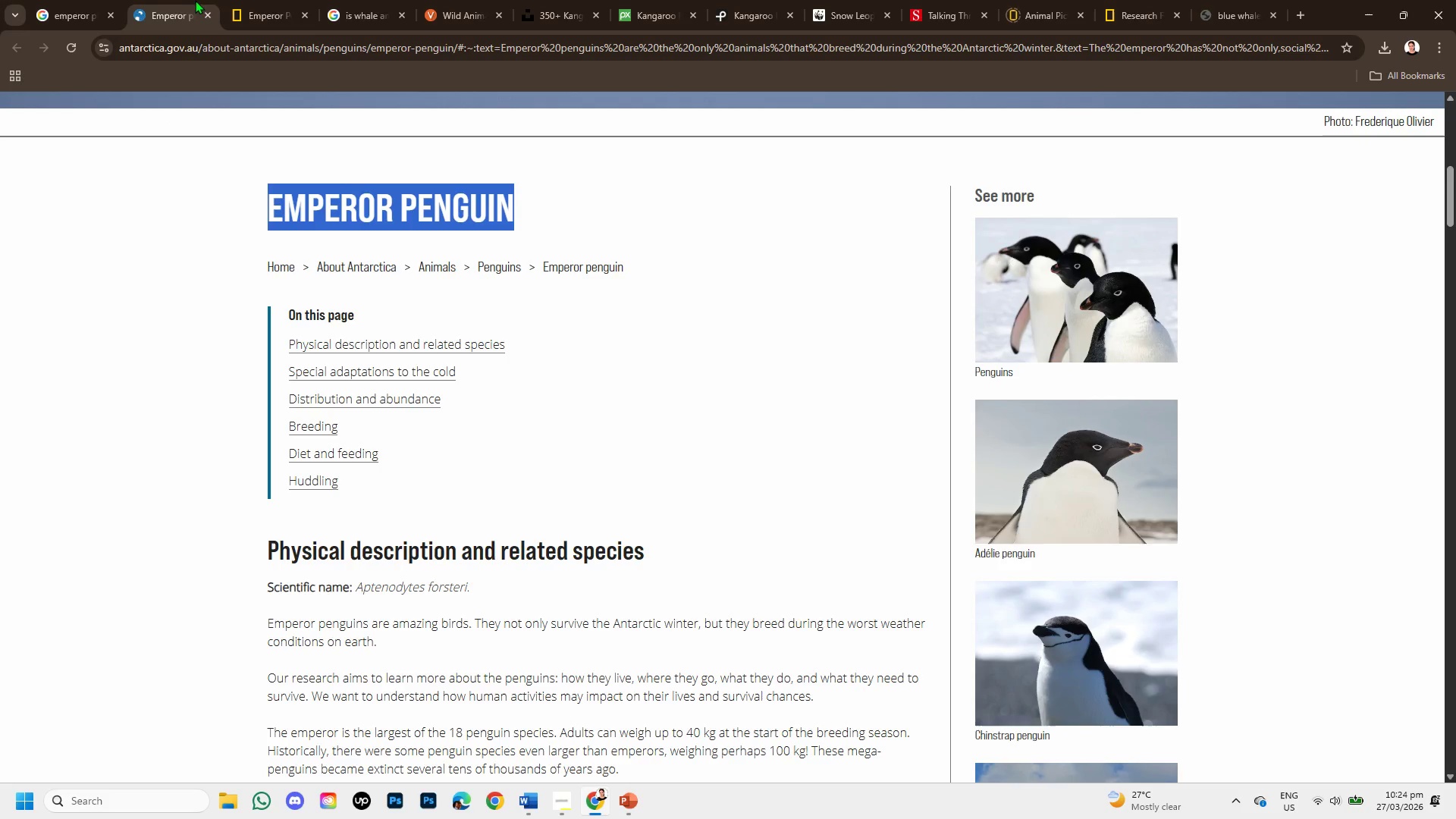 
left_click([263, 0])
 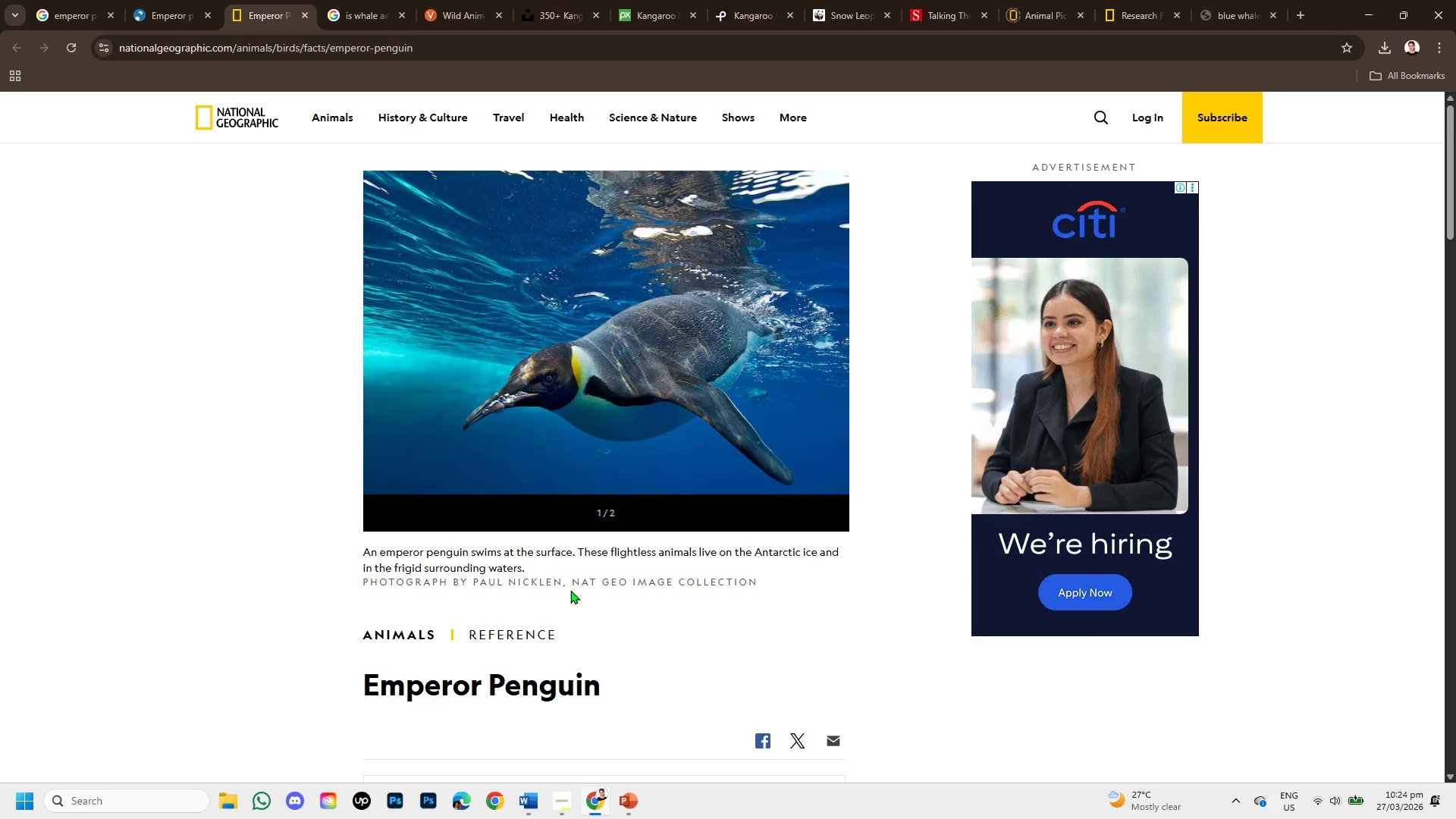 
scroll: coordinate [692, 375], scroll_direction: down, amount: 5.0
 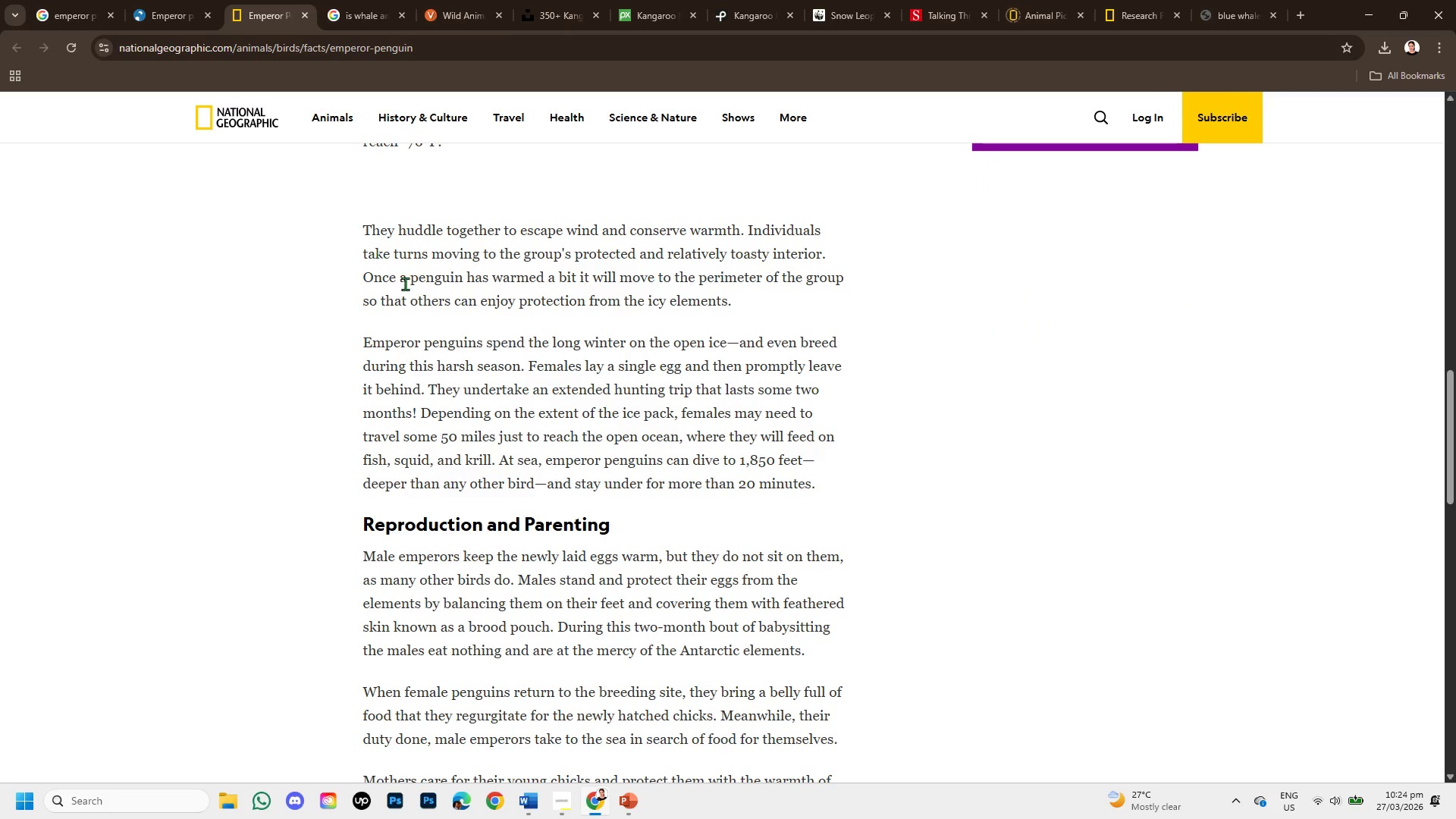 
scroll: coordinate [363, 344], scroll_direction: down, amount: 3.0
 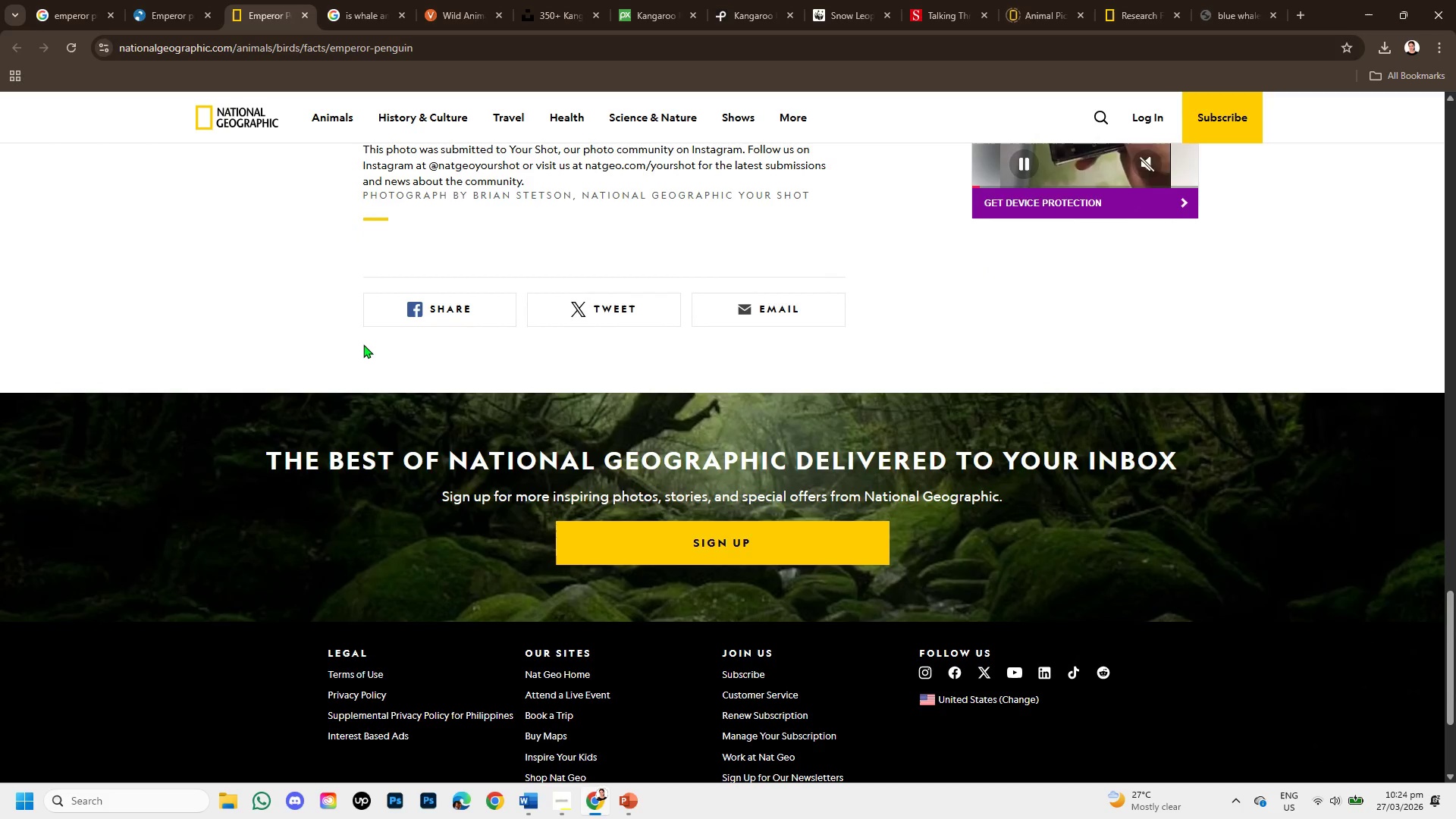 
scroll: coordinate [373, 378], scroll_direction: up, amount: 11.0
 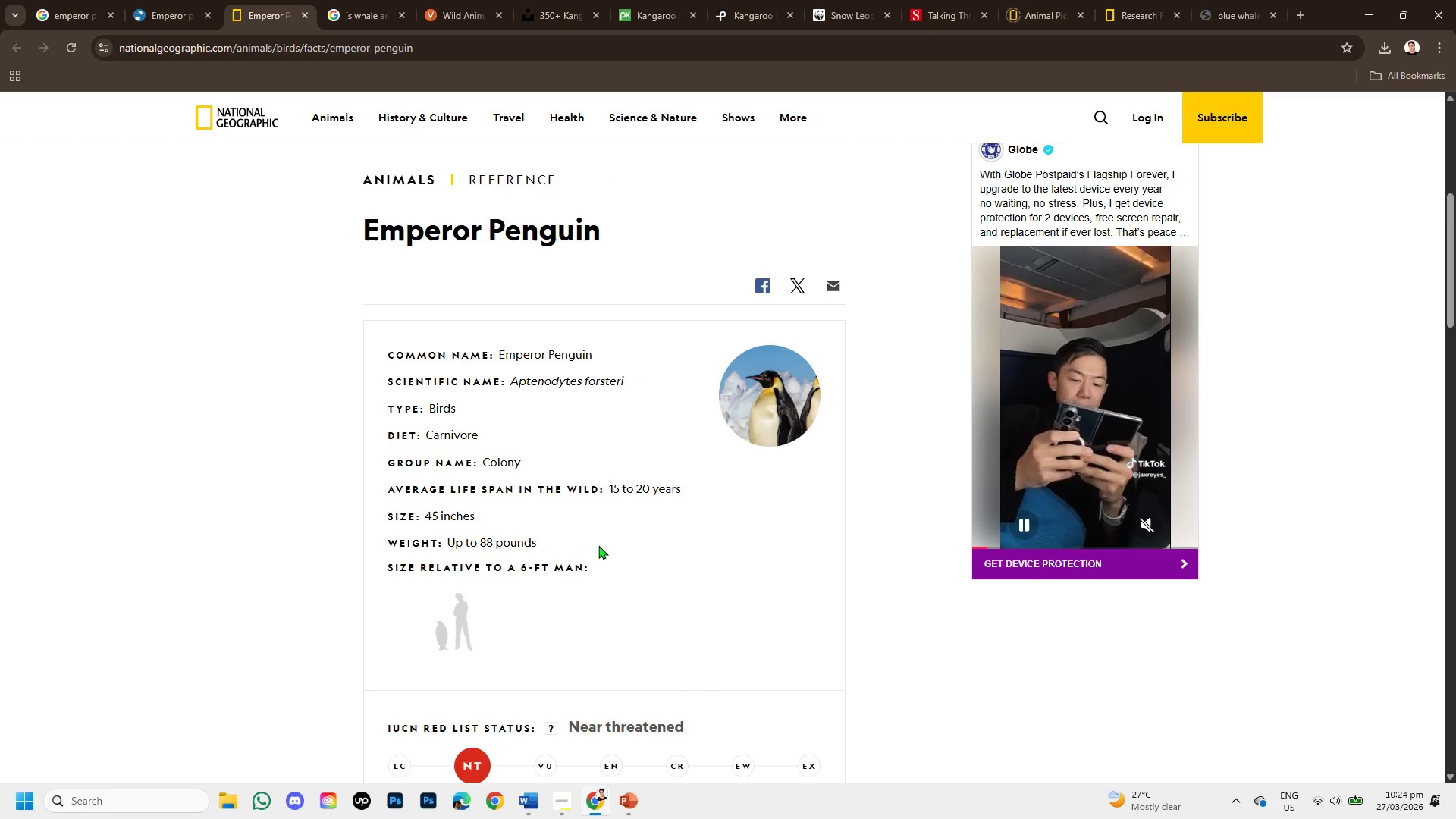 
left_click([634, 808])
 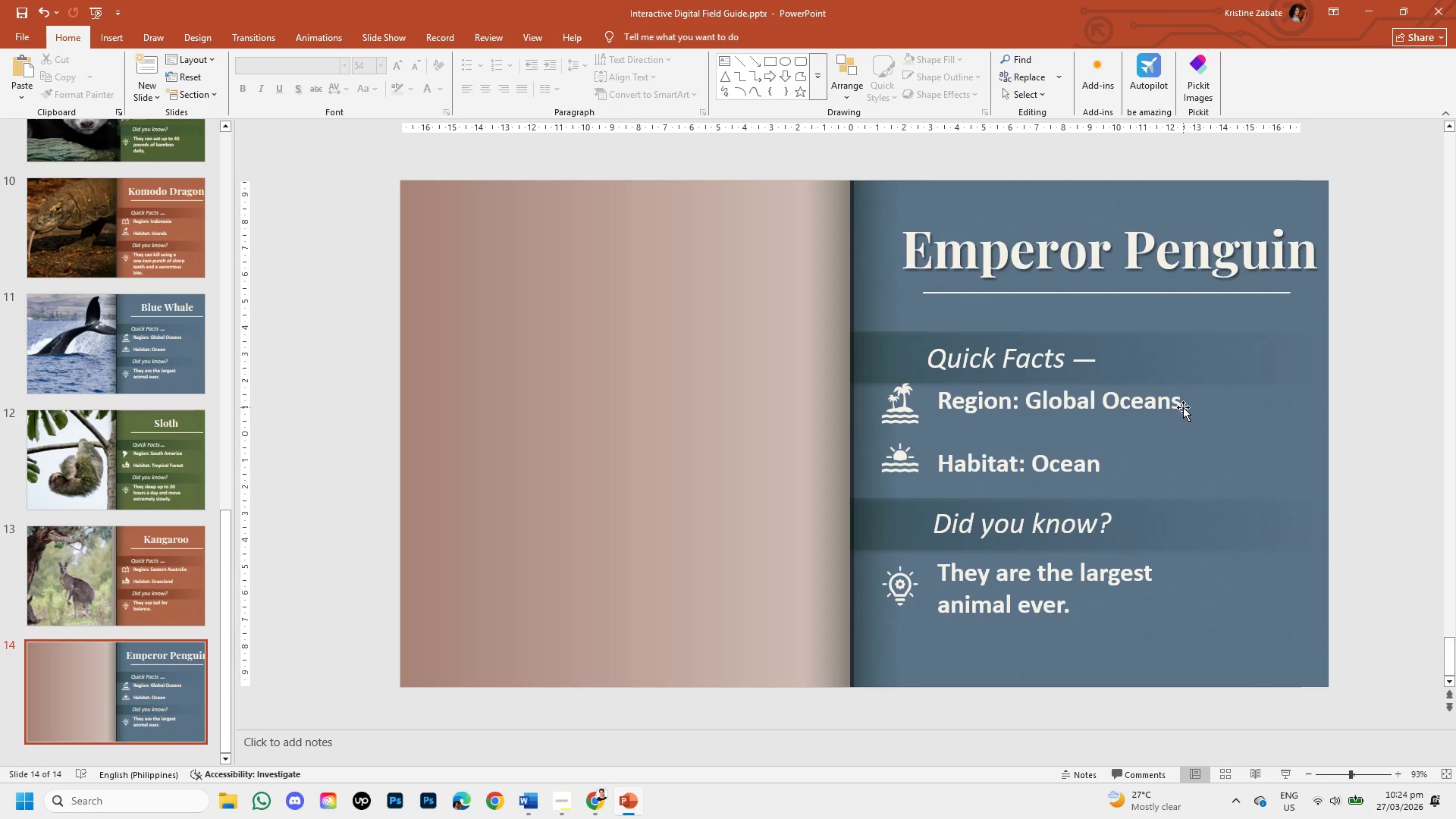 
left_click([1177, 407])
 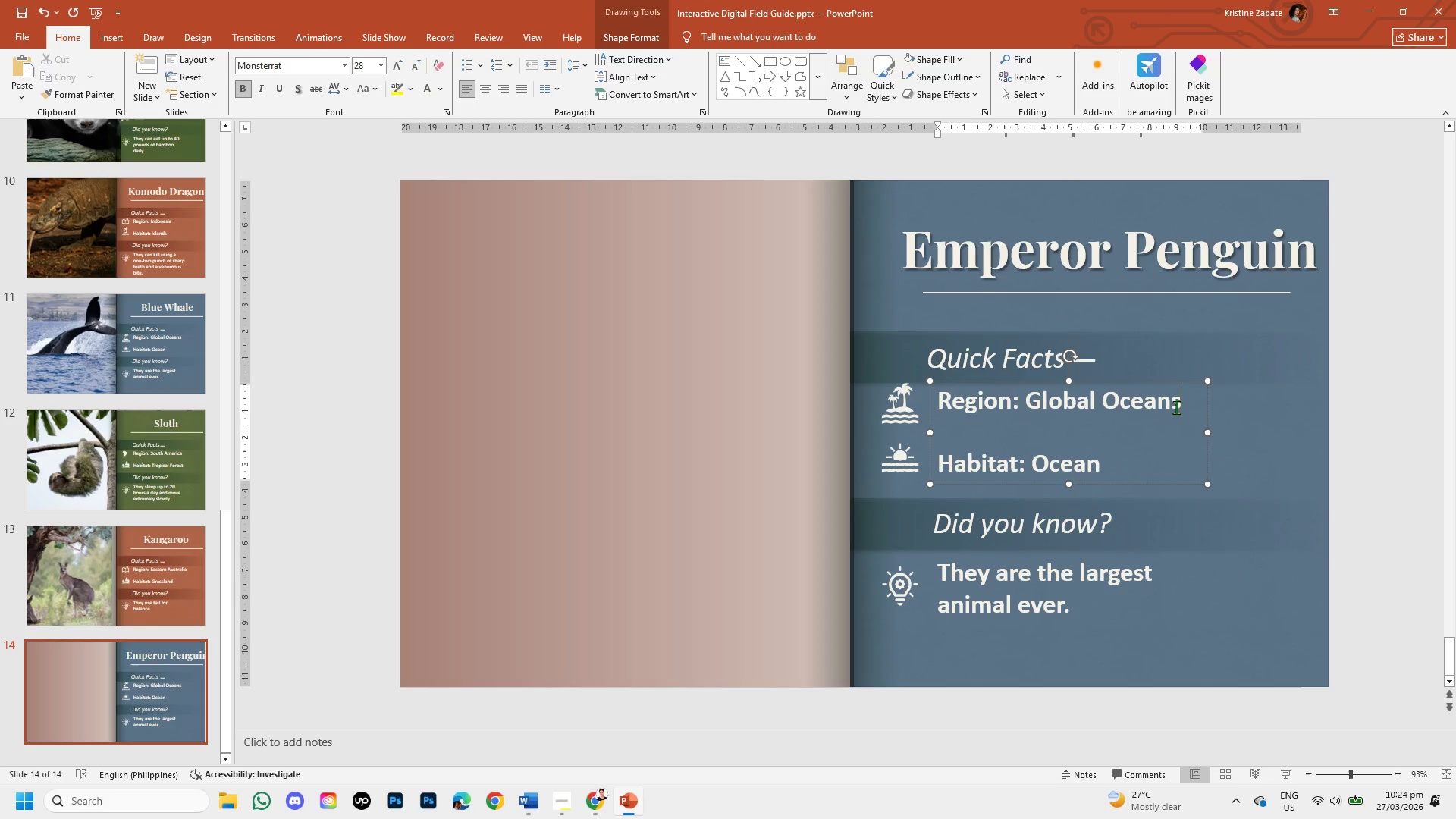 
hold_key(key=Backspace, duration=0.77)
 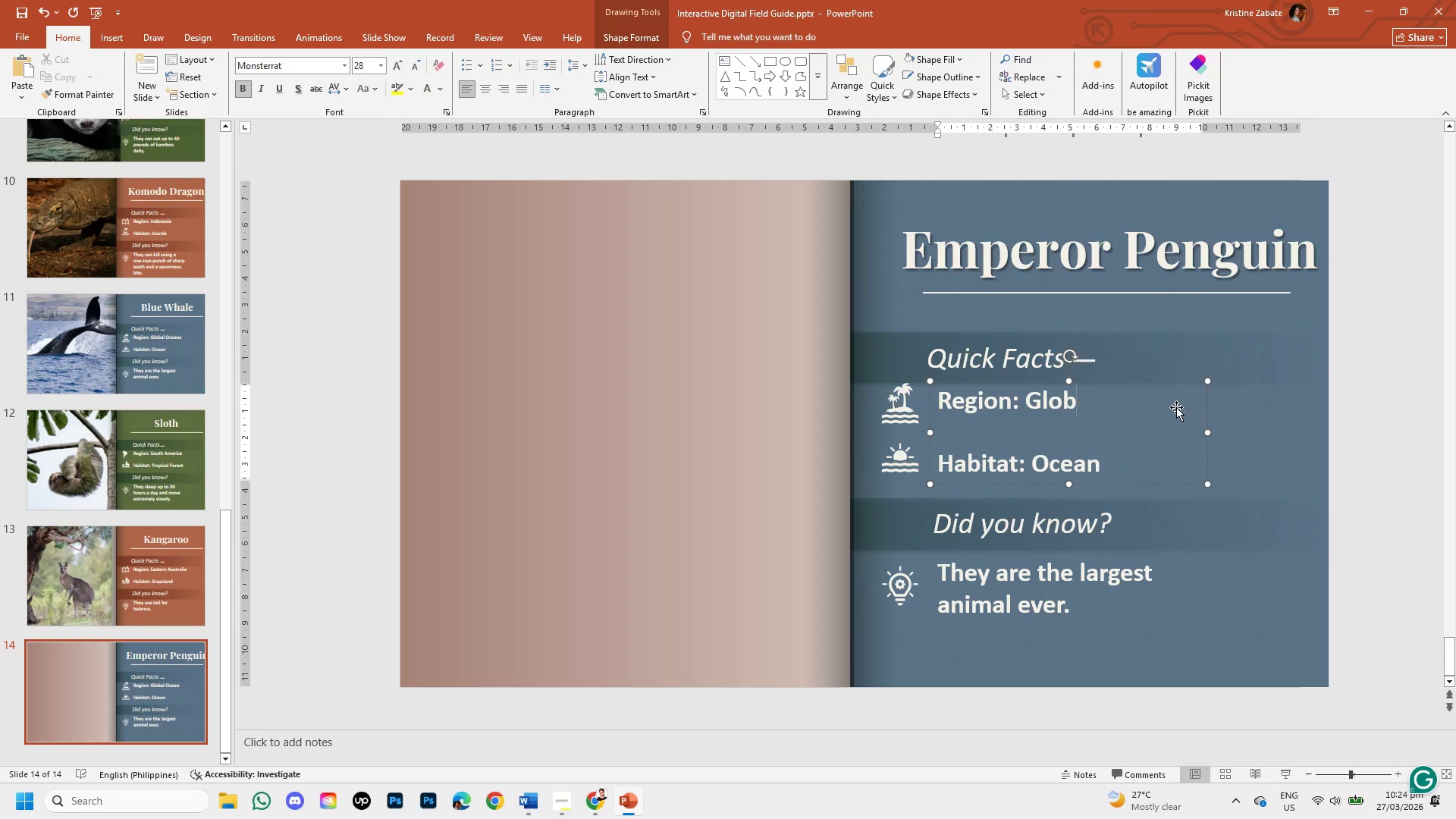 
key(Backspace)
key(Backspace)
key(Backspace)
key(Backspace)
type(i)
key(Backspace)
type(I)
key(Backspace)
key(Backspace)
type( Ice)
key(Backspace)
key(Backspace)
key(Backspace)
type(a)
key(Backspace)
type(Antartica)
 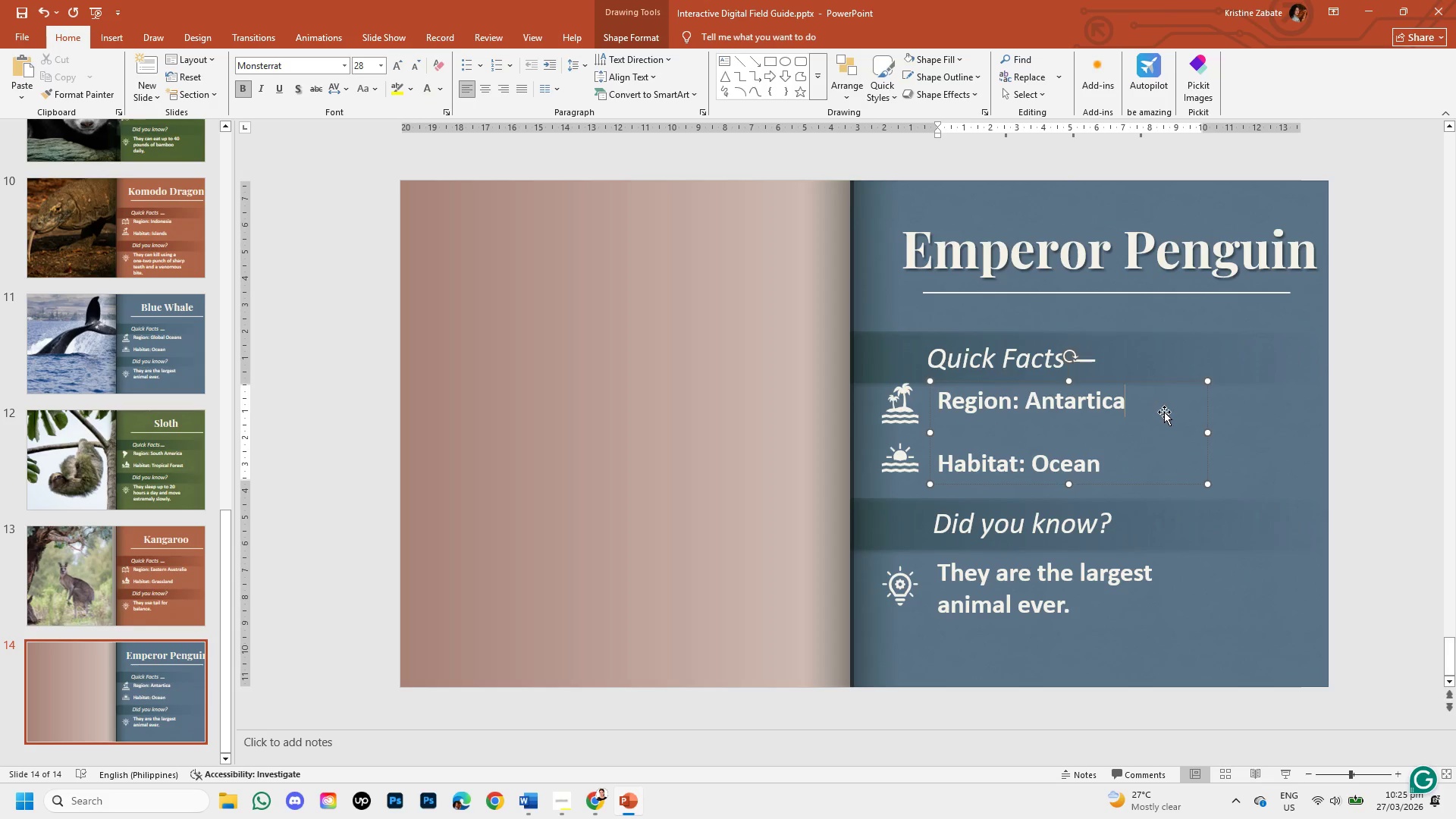 
left_click([1089, 403])
 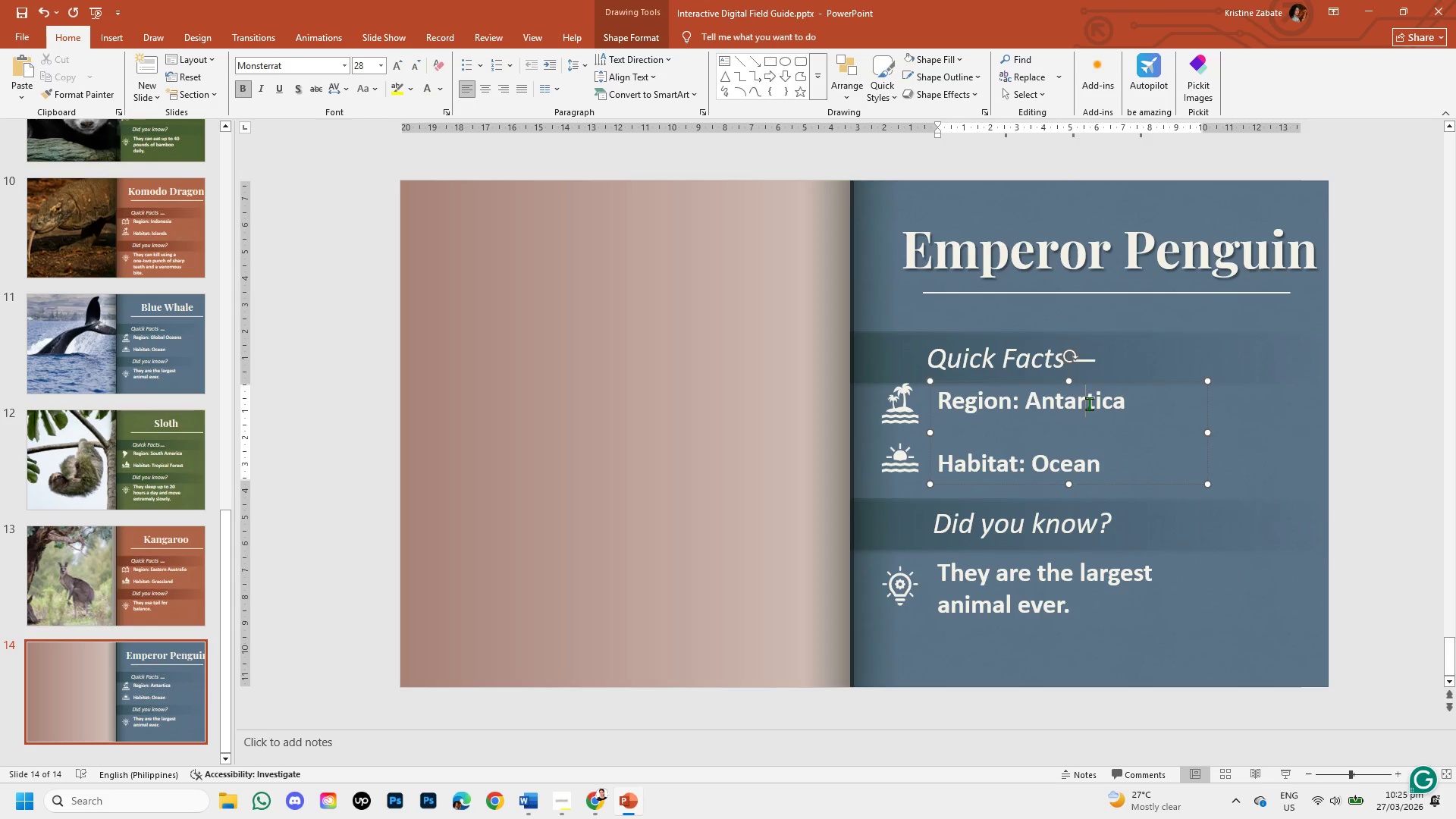 
key(C)
 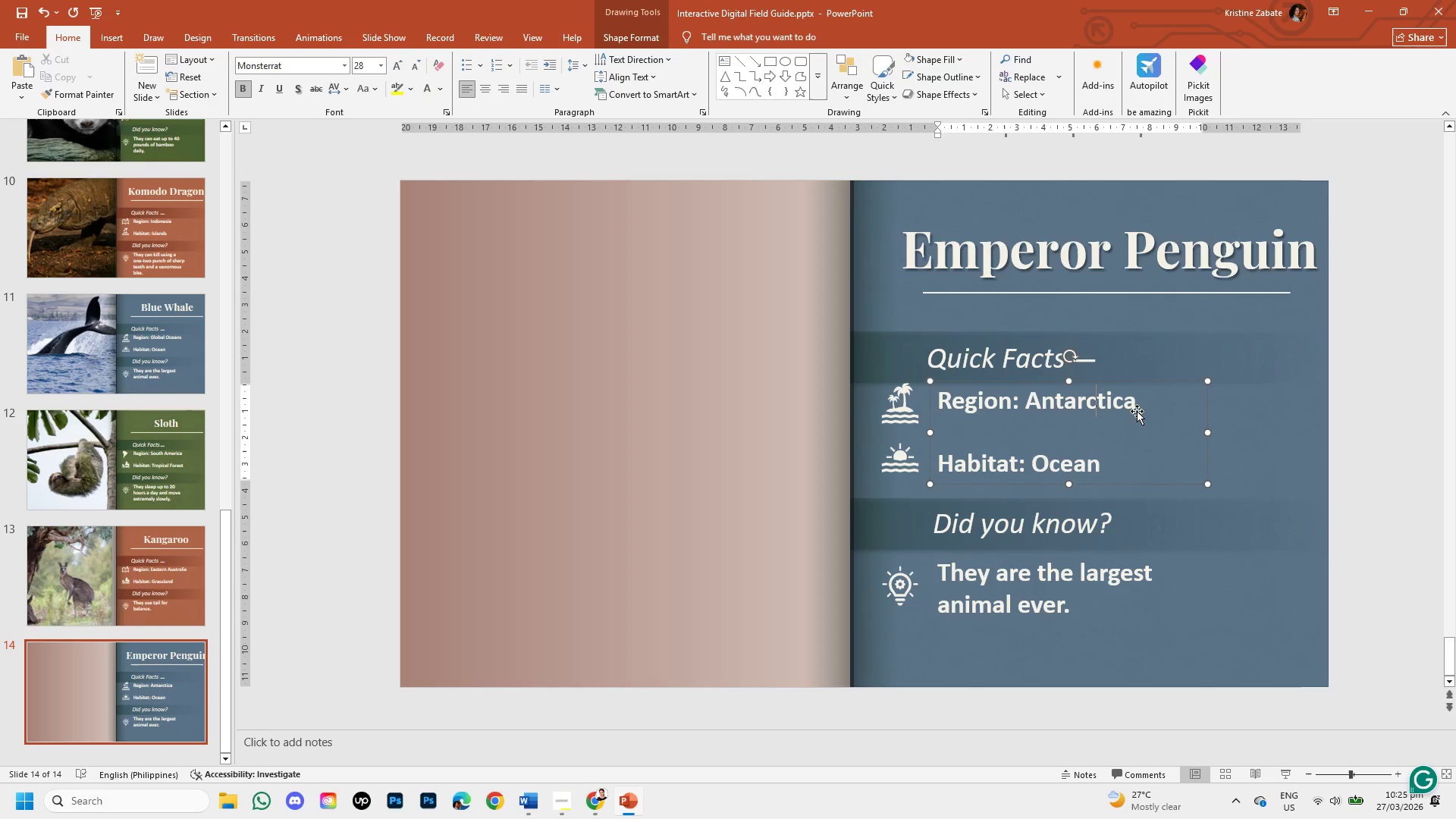 
wait(6.64)
 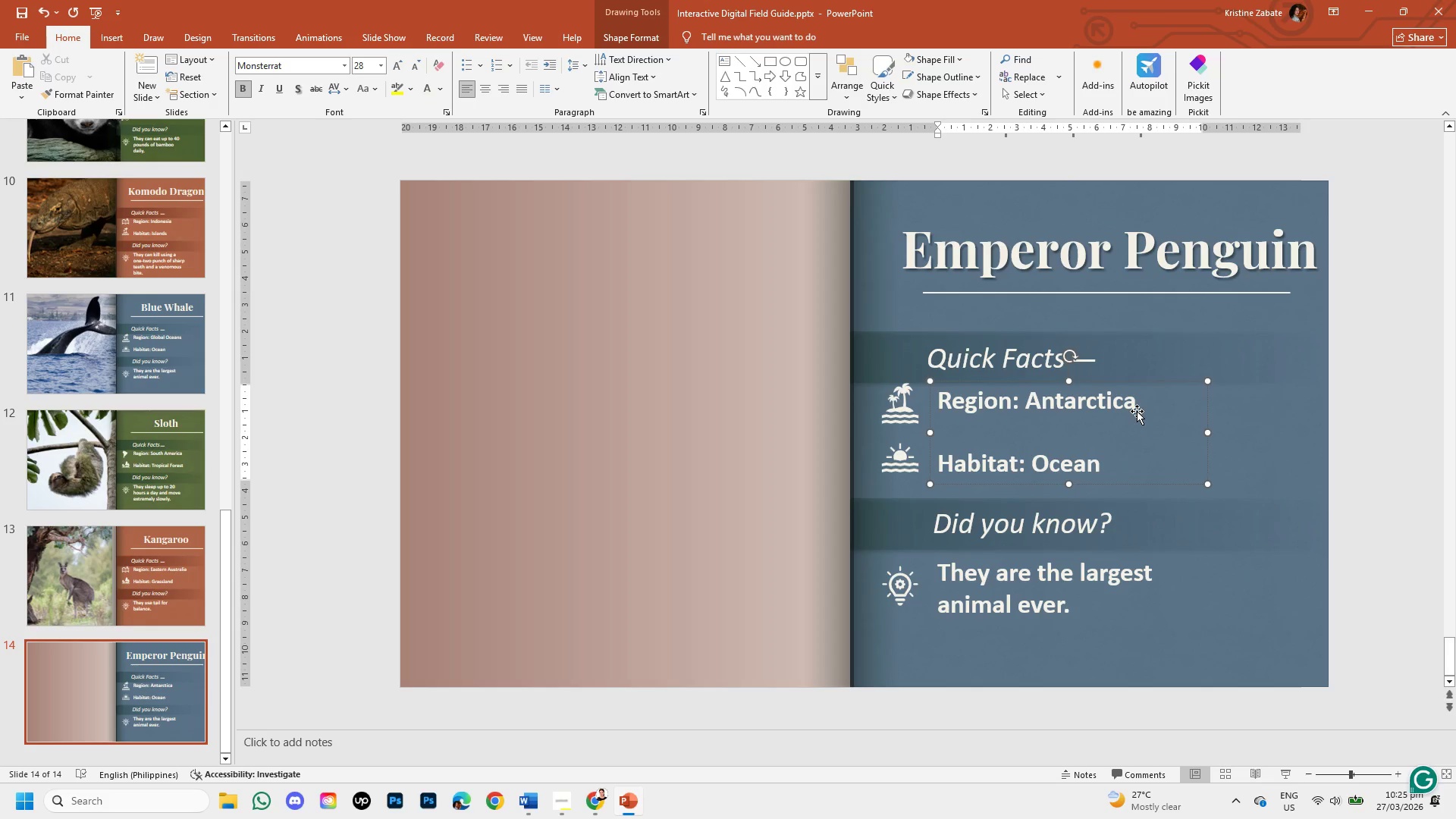 
left_click([1106, 467])
 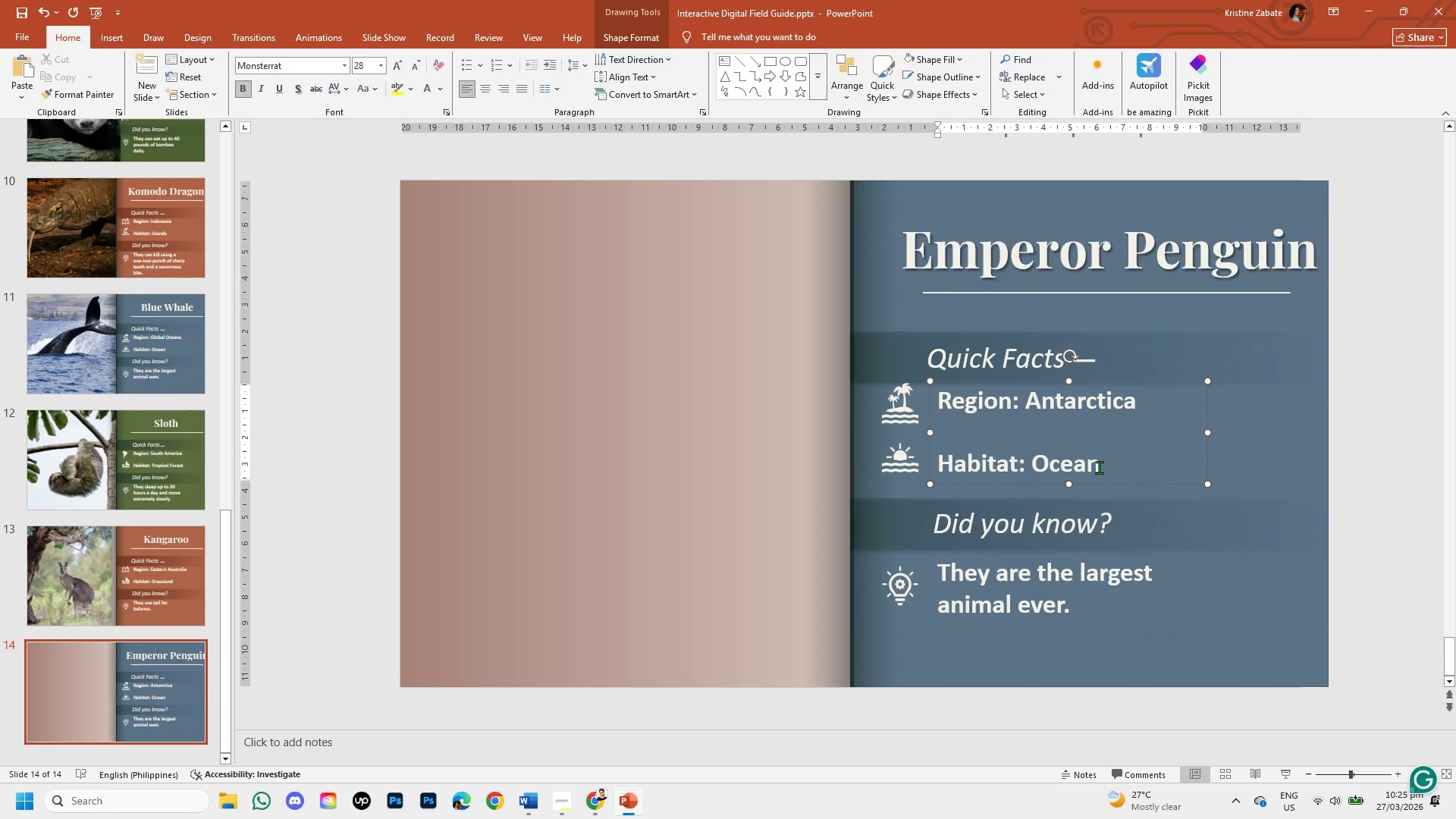 
left_click([1099, 467])
 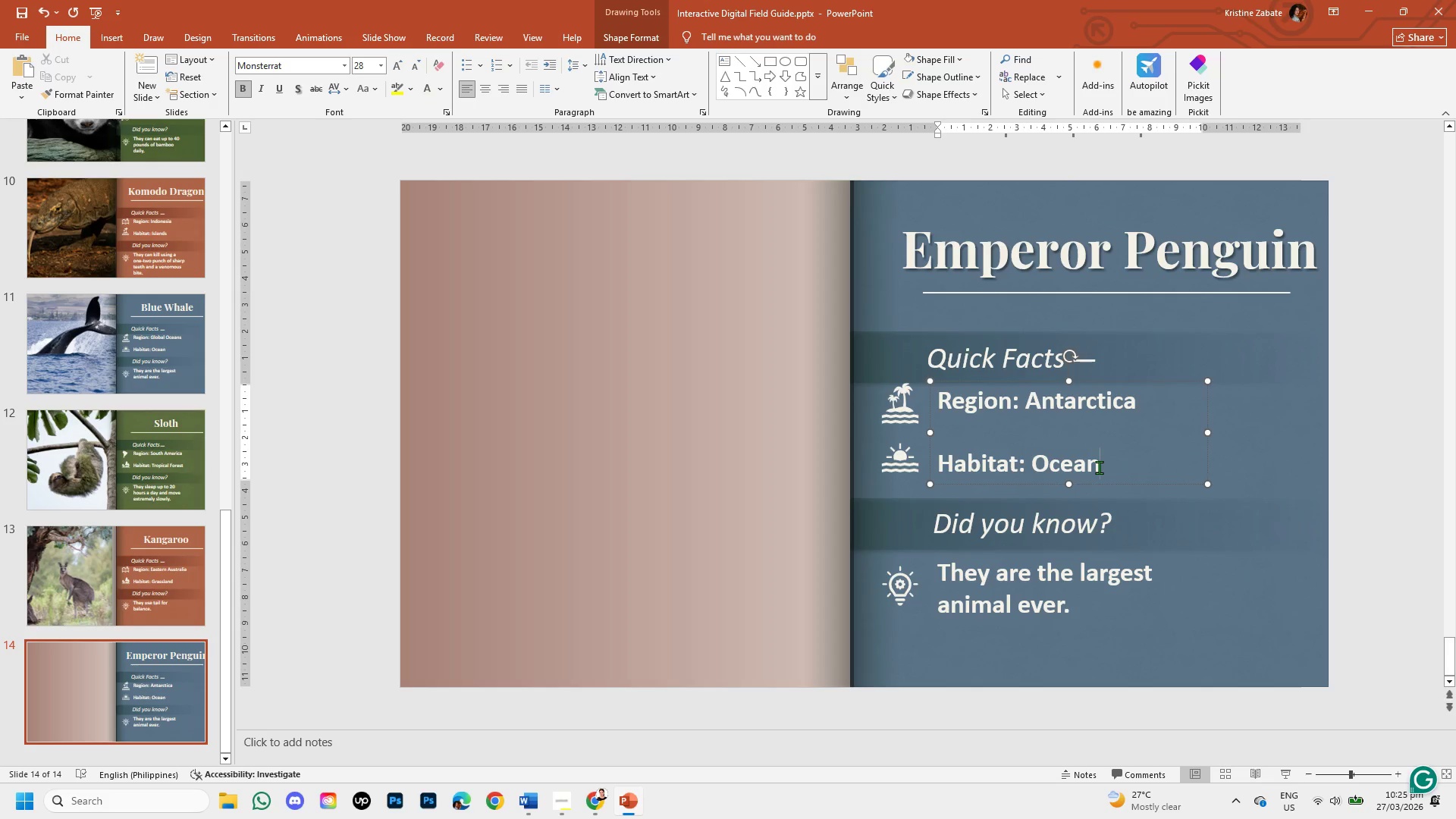 
key(Backspace)
key(Backspace)
key(Backspace)
key(Backspace)
key(Backspace)
key(Backspace)
type( i)
key(Backspace)
type(Ice)
 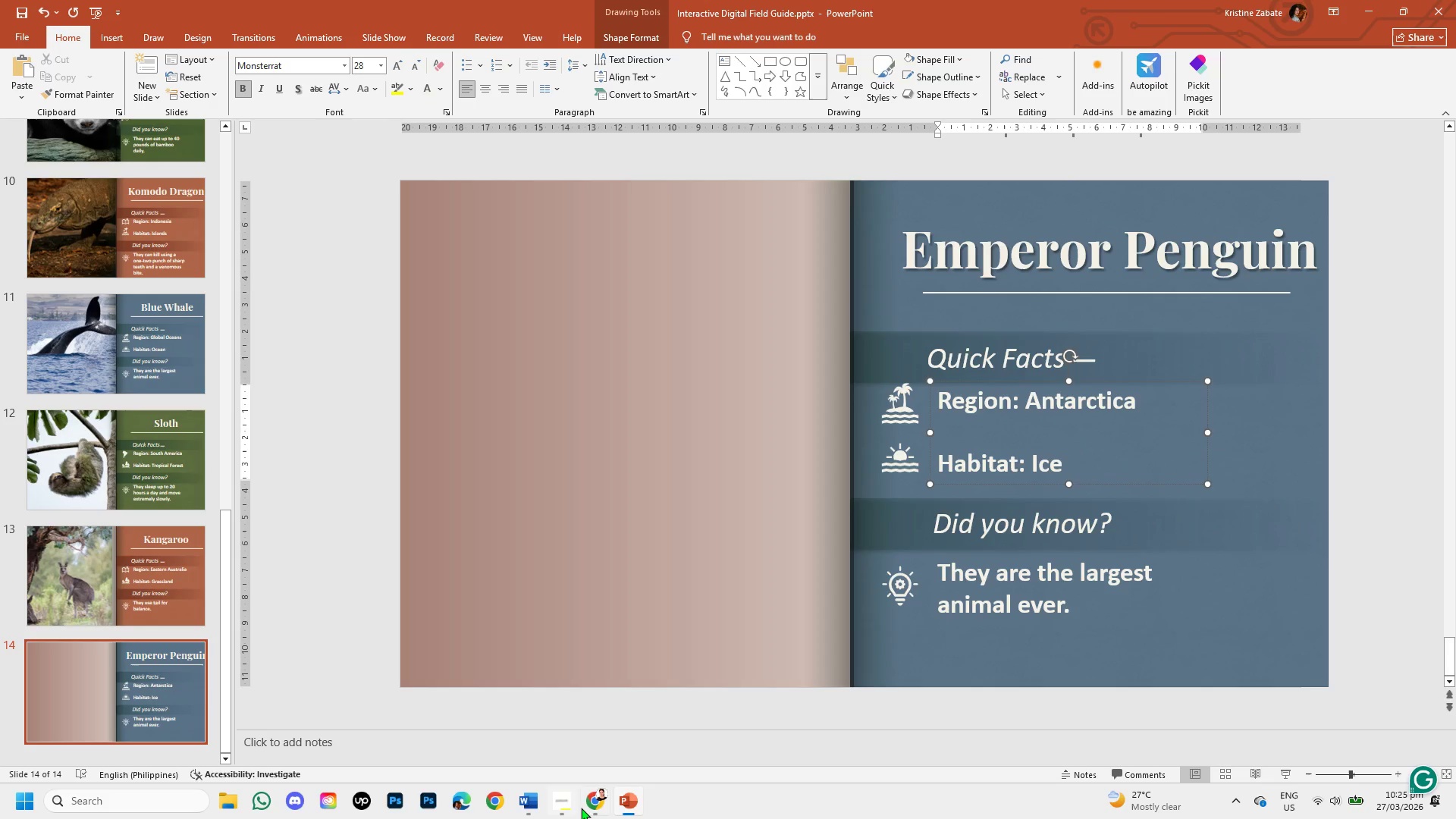 
scroll: coordinate [488, 538], scroll_direction: up, amount: 1.0
 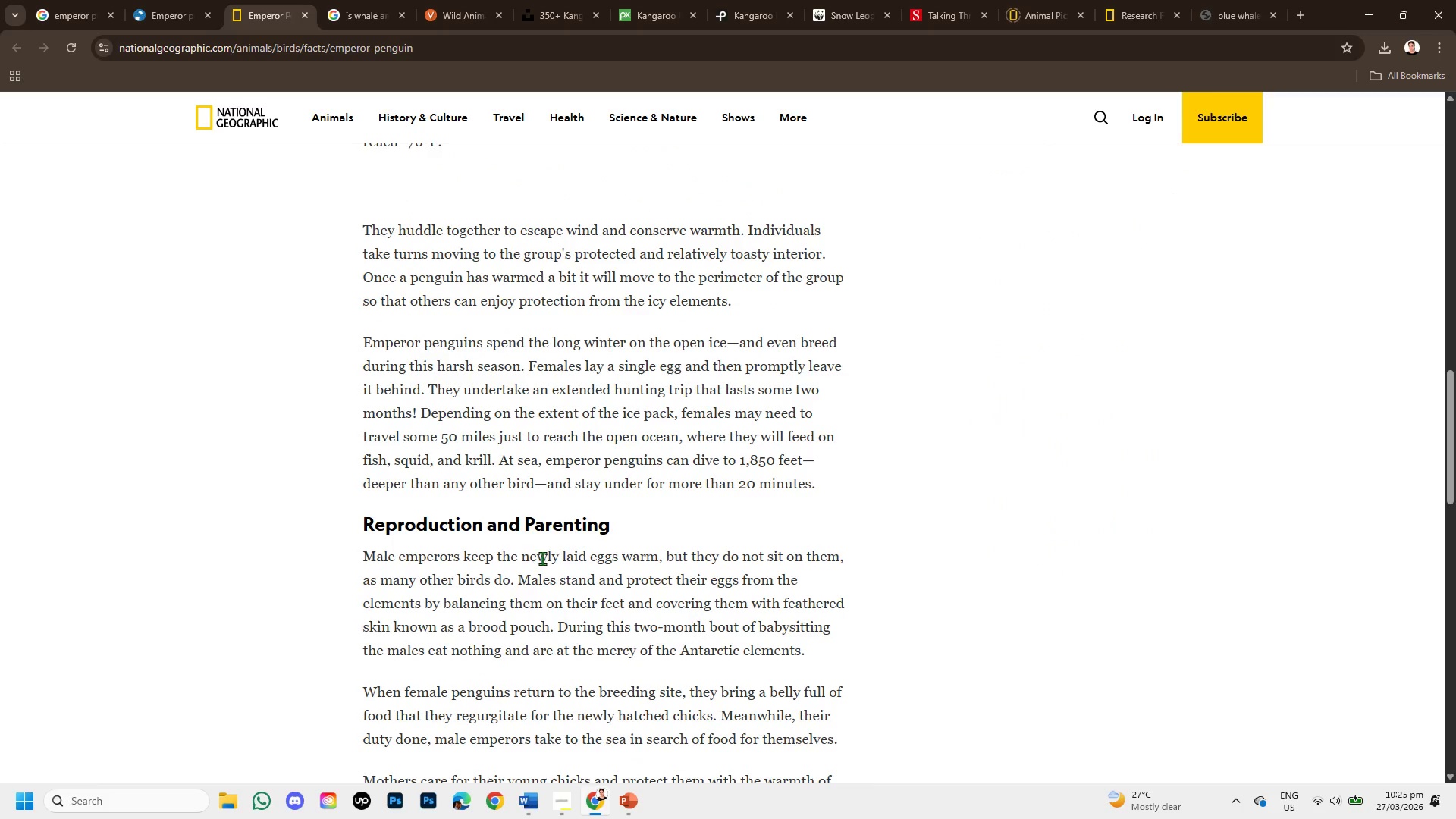 
scroll: coordinate [542, 558], scroll_direction: down, amount: 1.0
 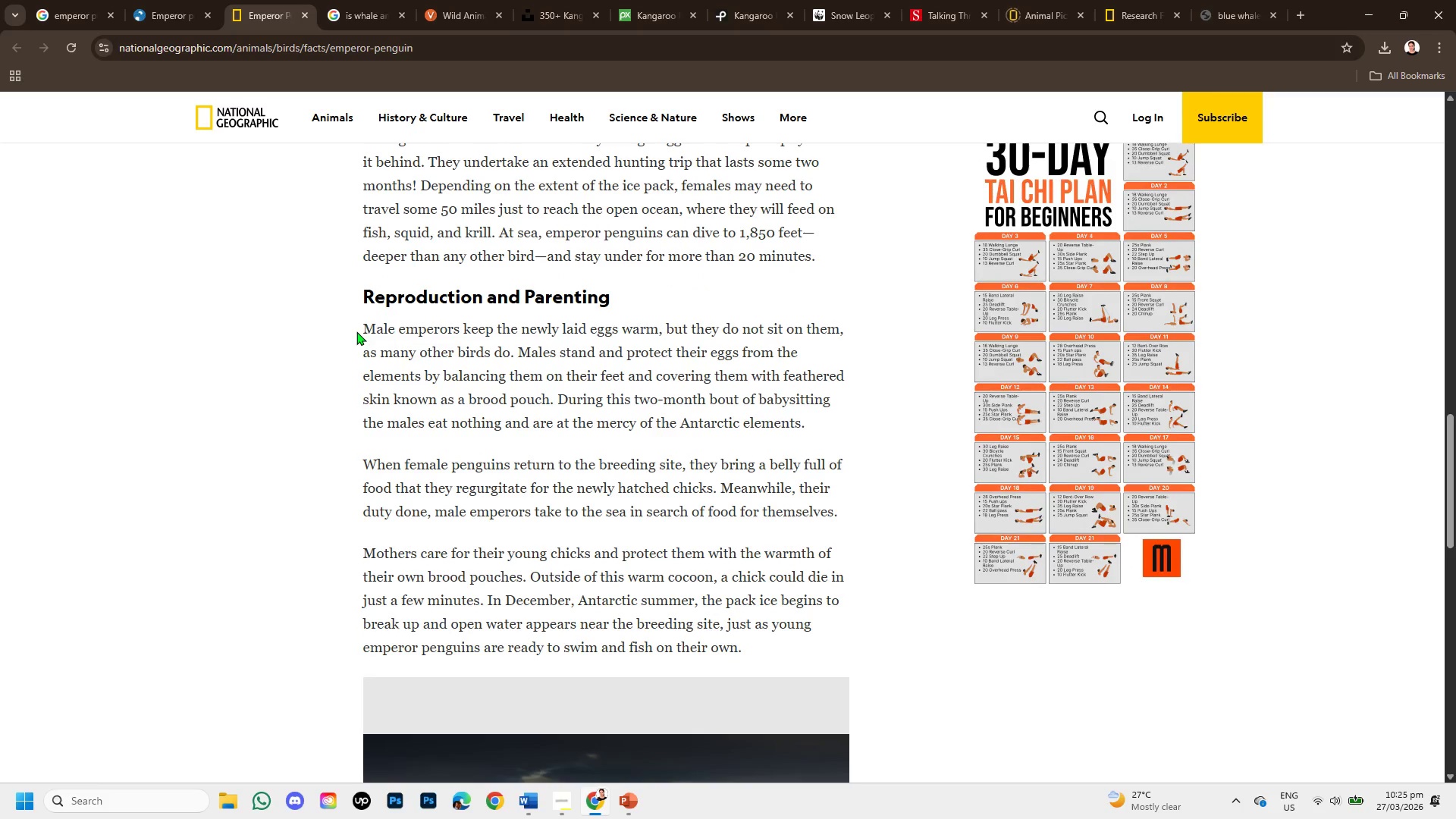 
left_click_drag(start_coordinate=[364, 328], to_coordinate=[648, 314])
 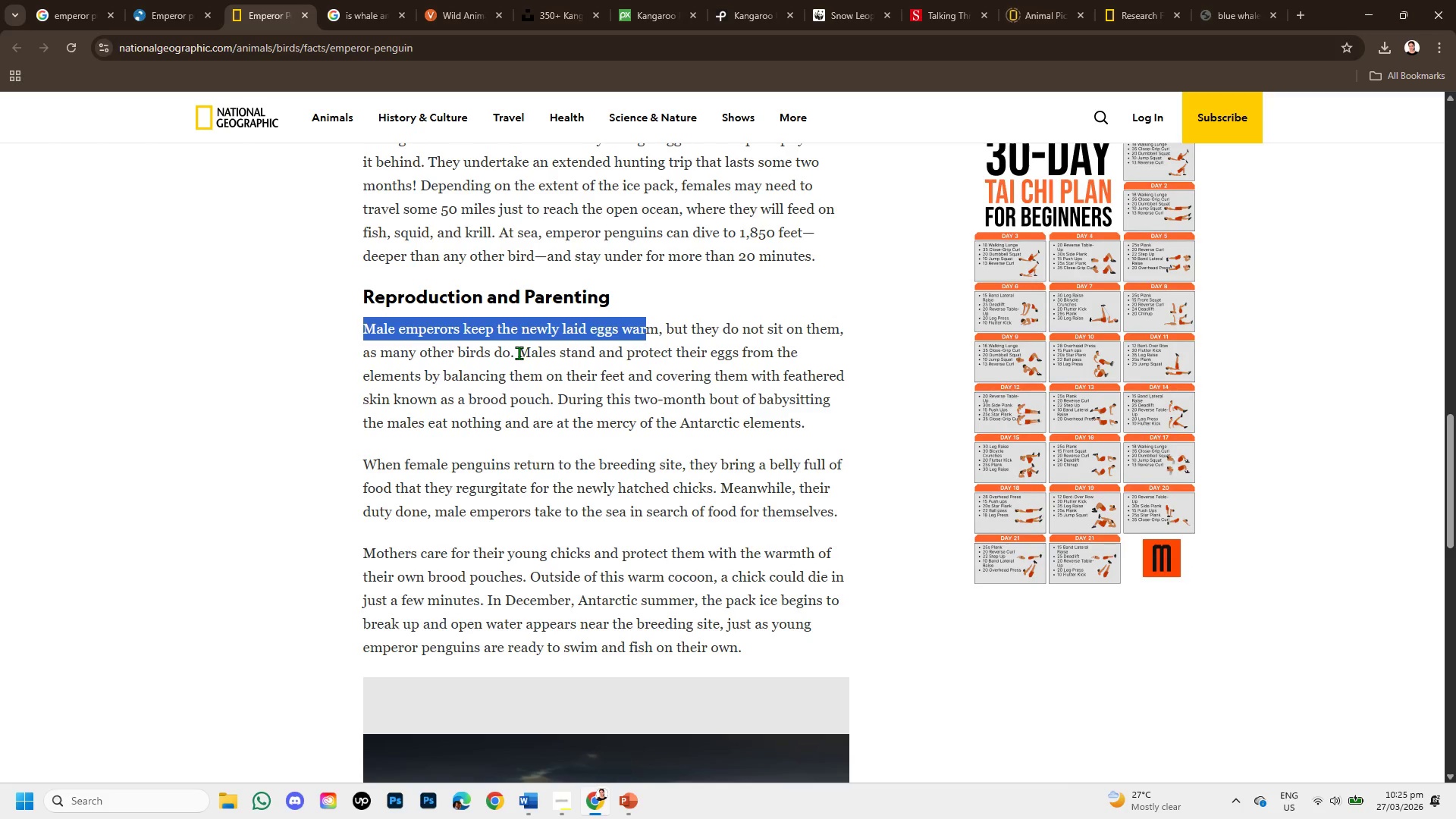 
wait(10.34)
 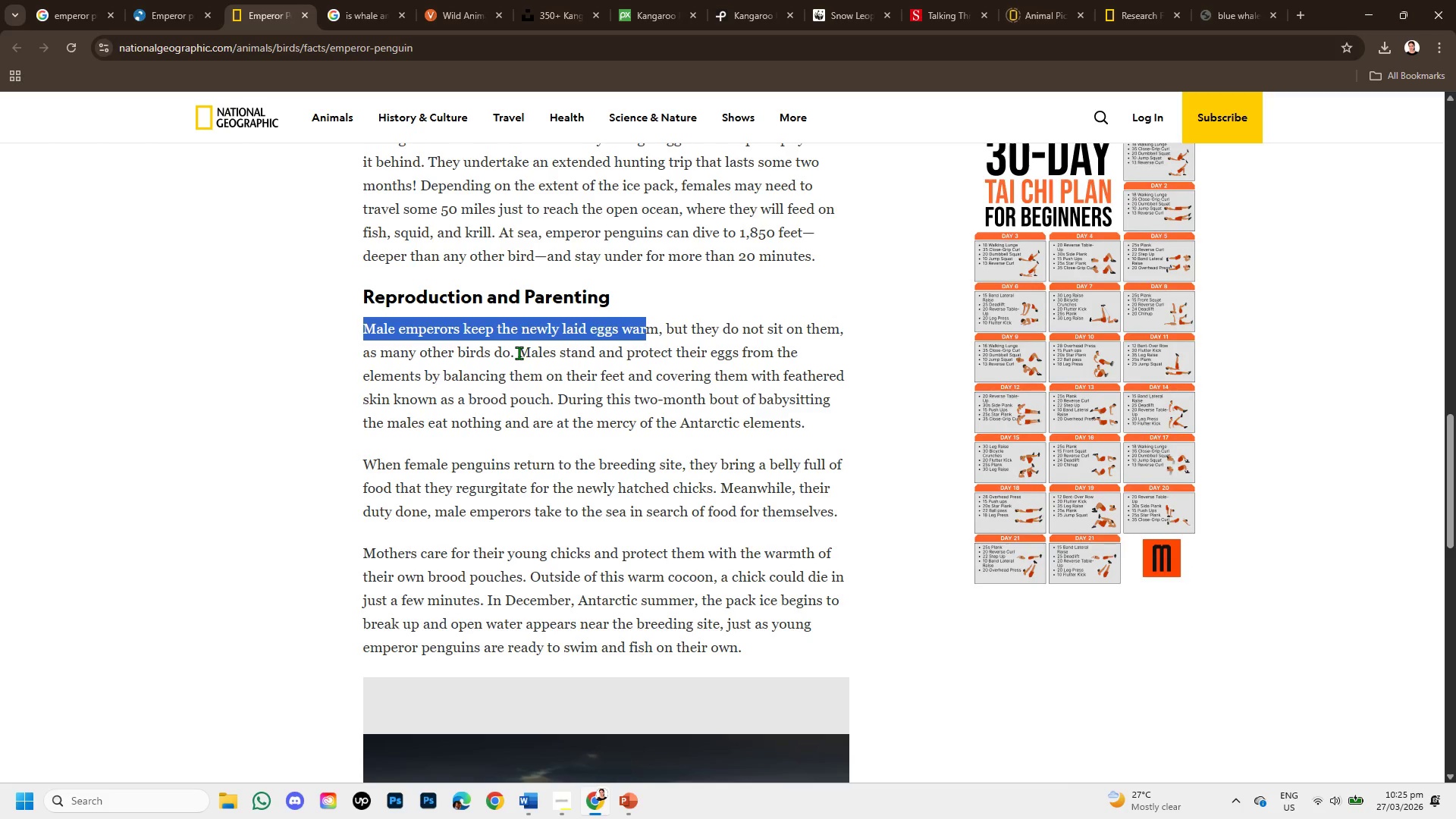 
left_click_drag(start_coordinate=[519, 353], to_coordinate=[762, 372])
 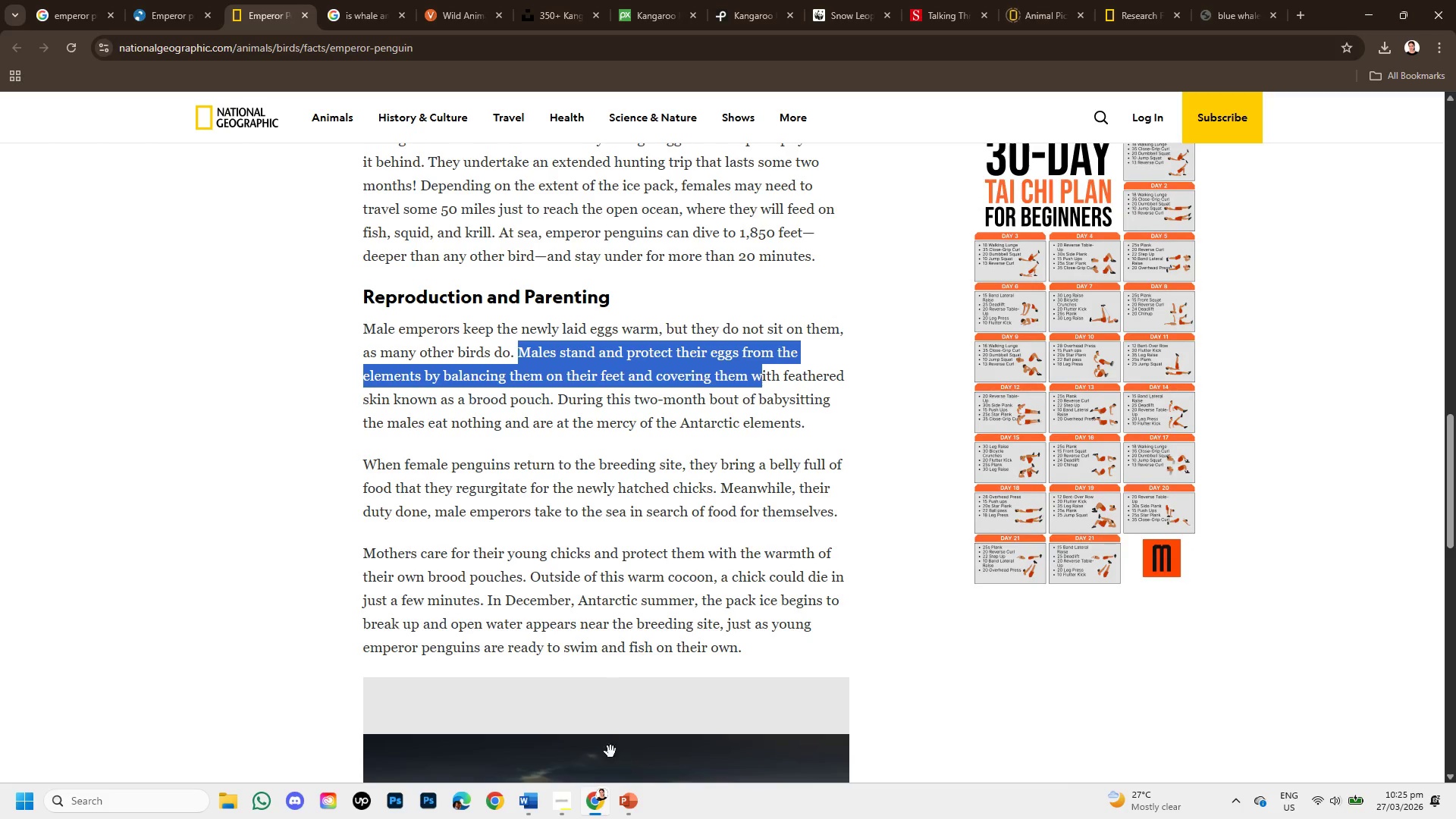 
scroll: coordinate [452, 573], scroll_direction: down, amount: 2.0
 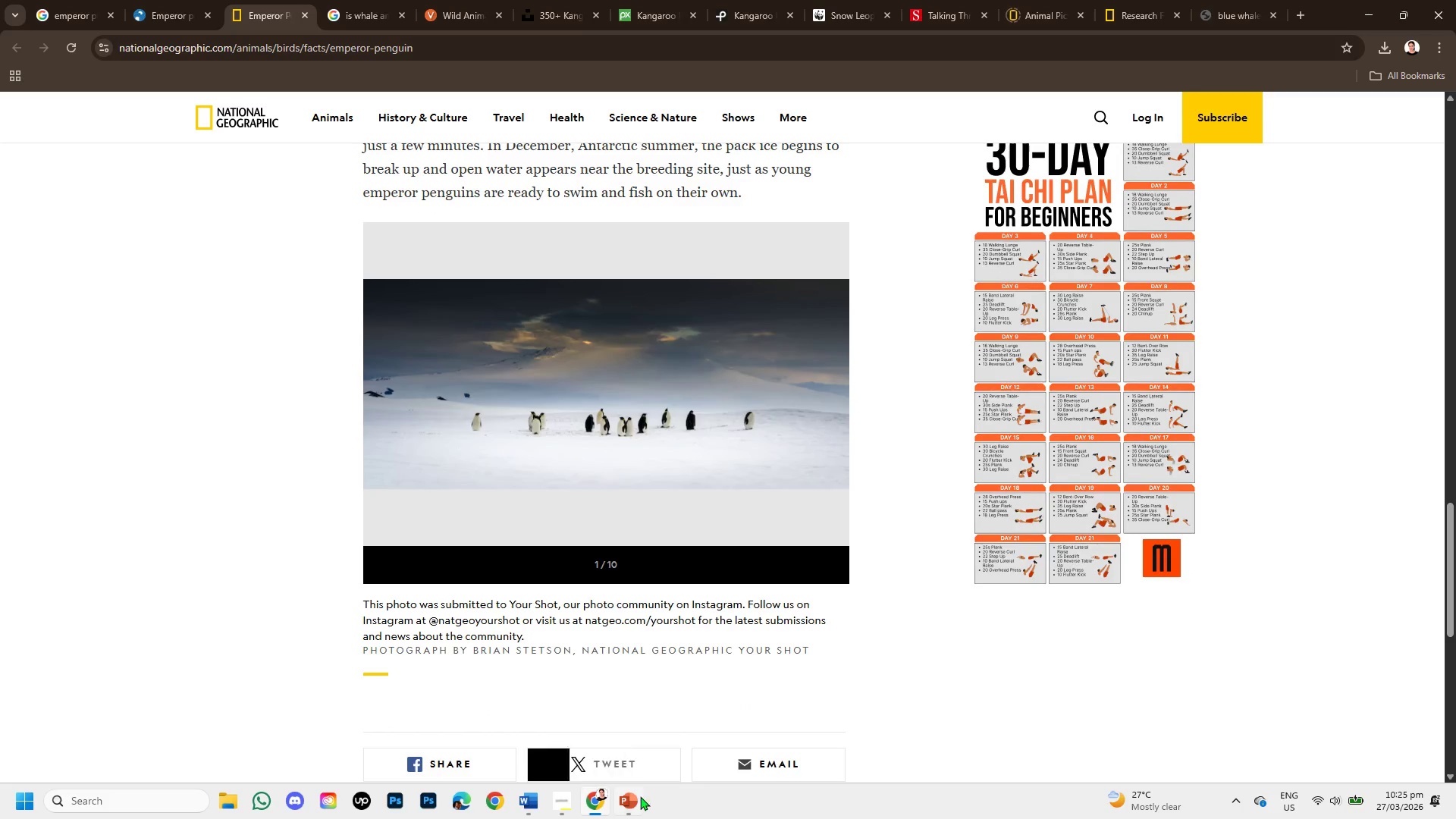 
left_click([635, 801])
 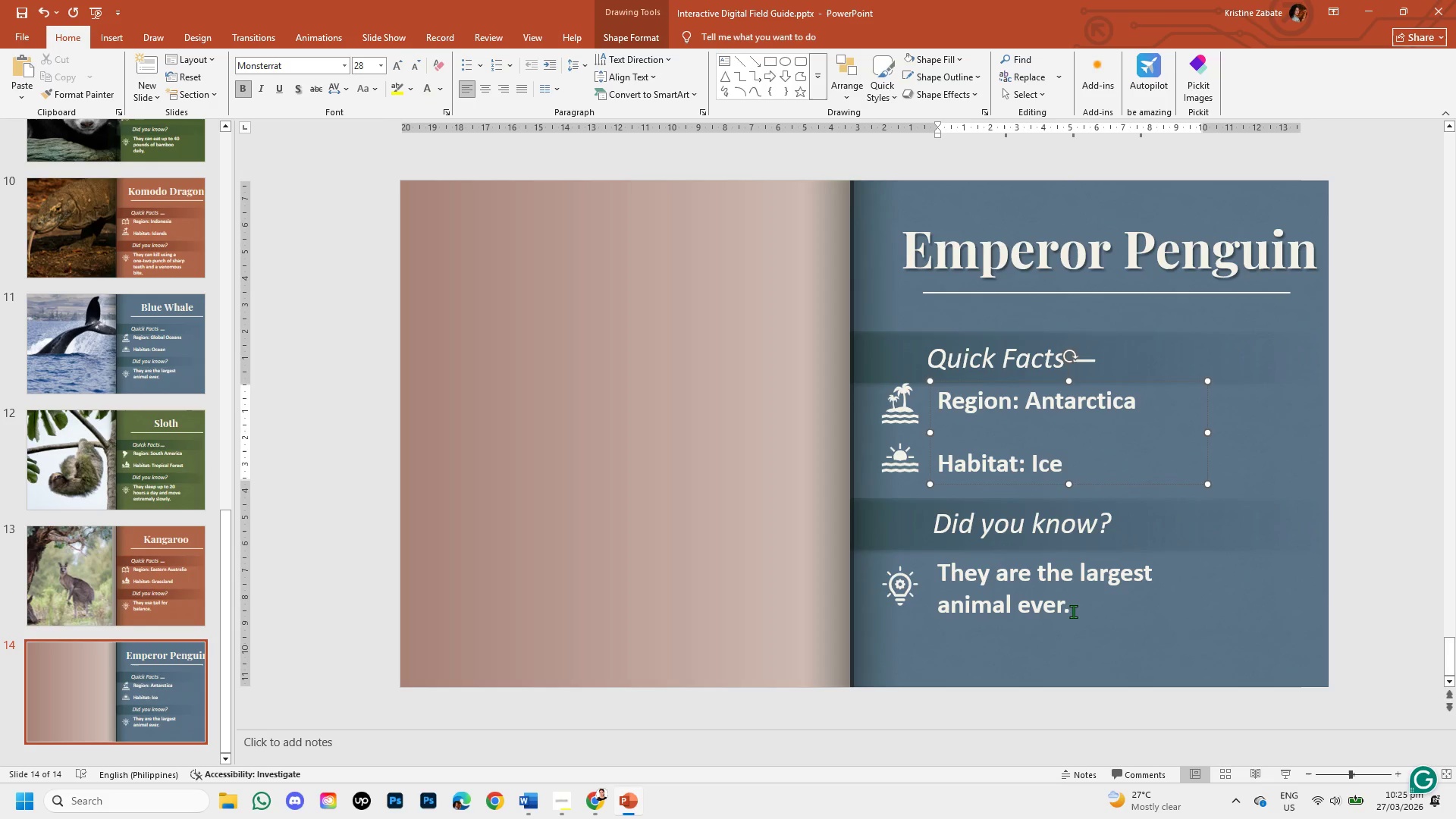 
left_click([1066, 610])
 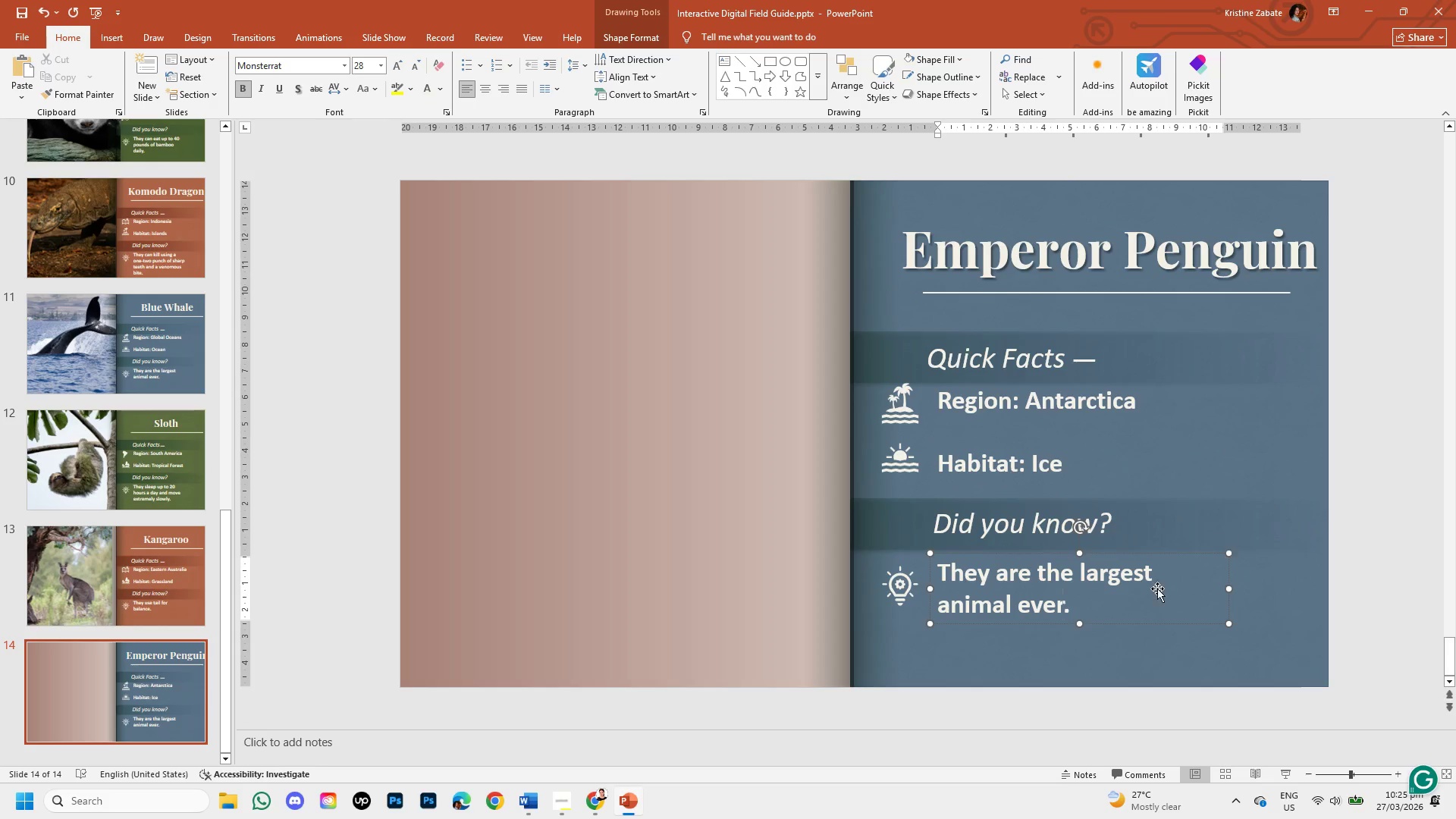 
key(Backspace)
key(Backspace)
key(Backspace)
key(Backspace)
key(Backspace)
key(Backspace)
key(Backspace)
key(Backspace)
key(Backspace)
key(Backspace)
key(Backspace)
key(Backspace)
key(Backspace)
key(Backspace)
type(Males incubate eggs)
 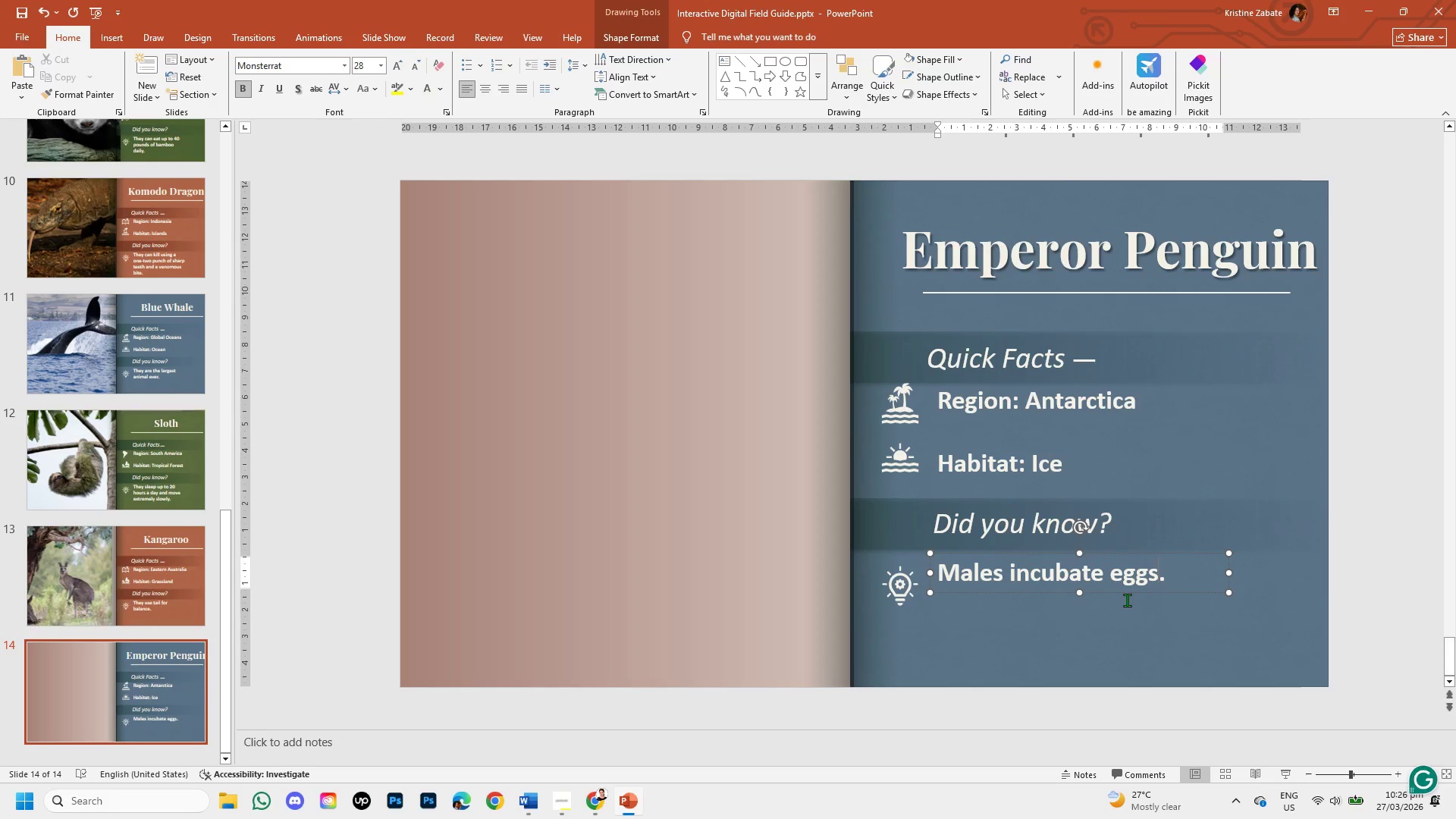 
left_click([1064, 642])
 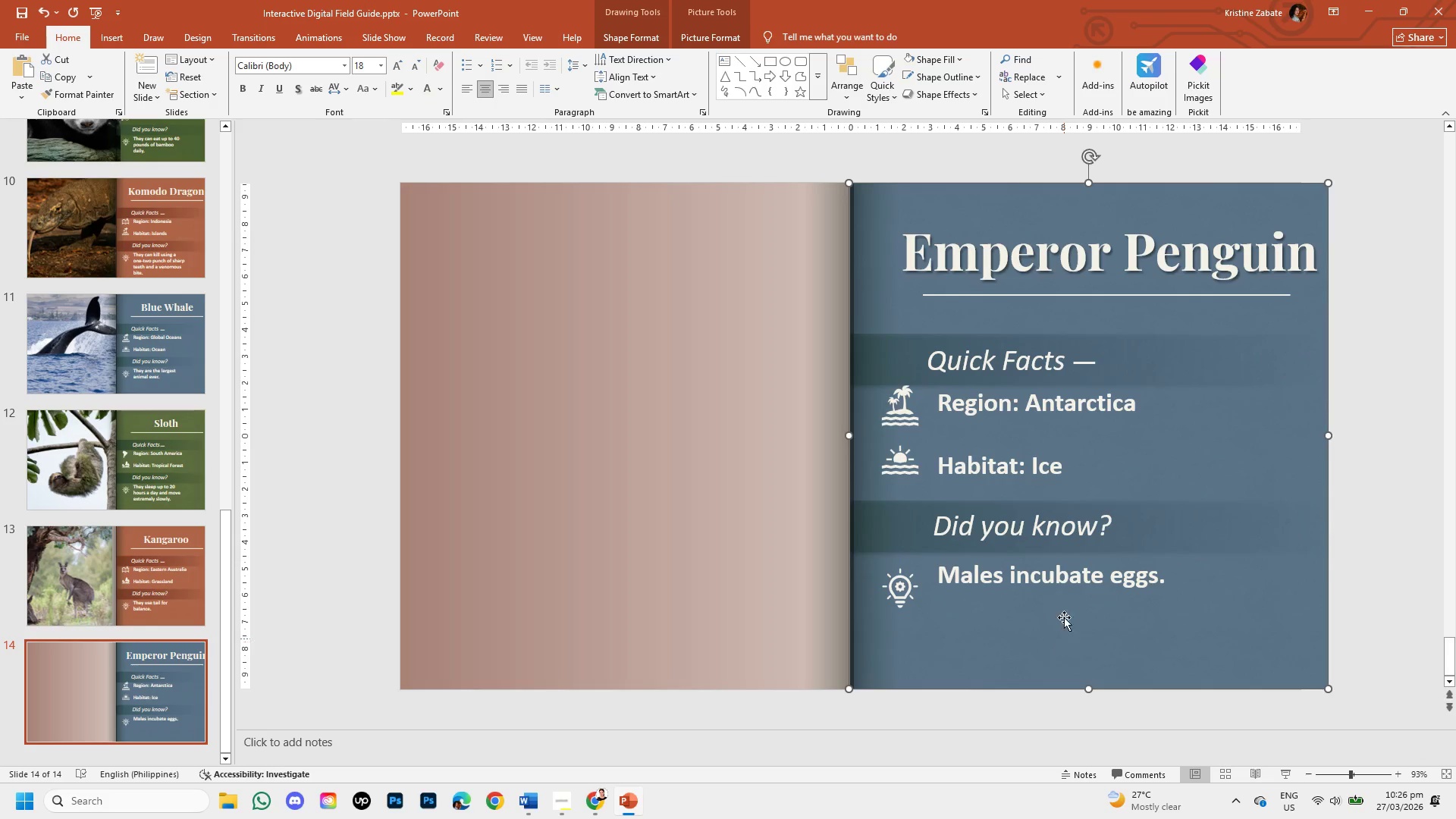 
left_click([1060, 583])
 